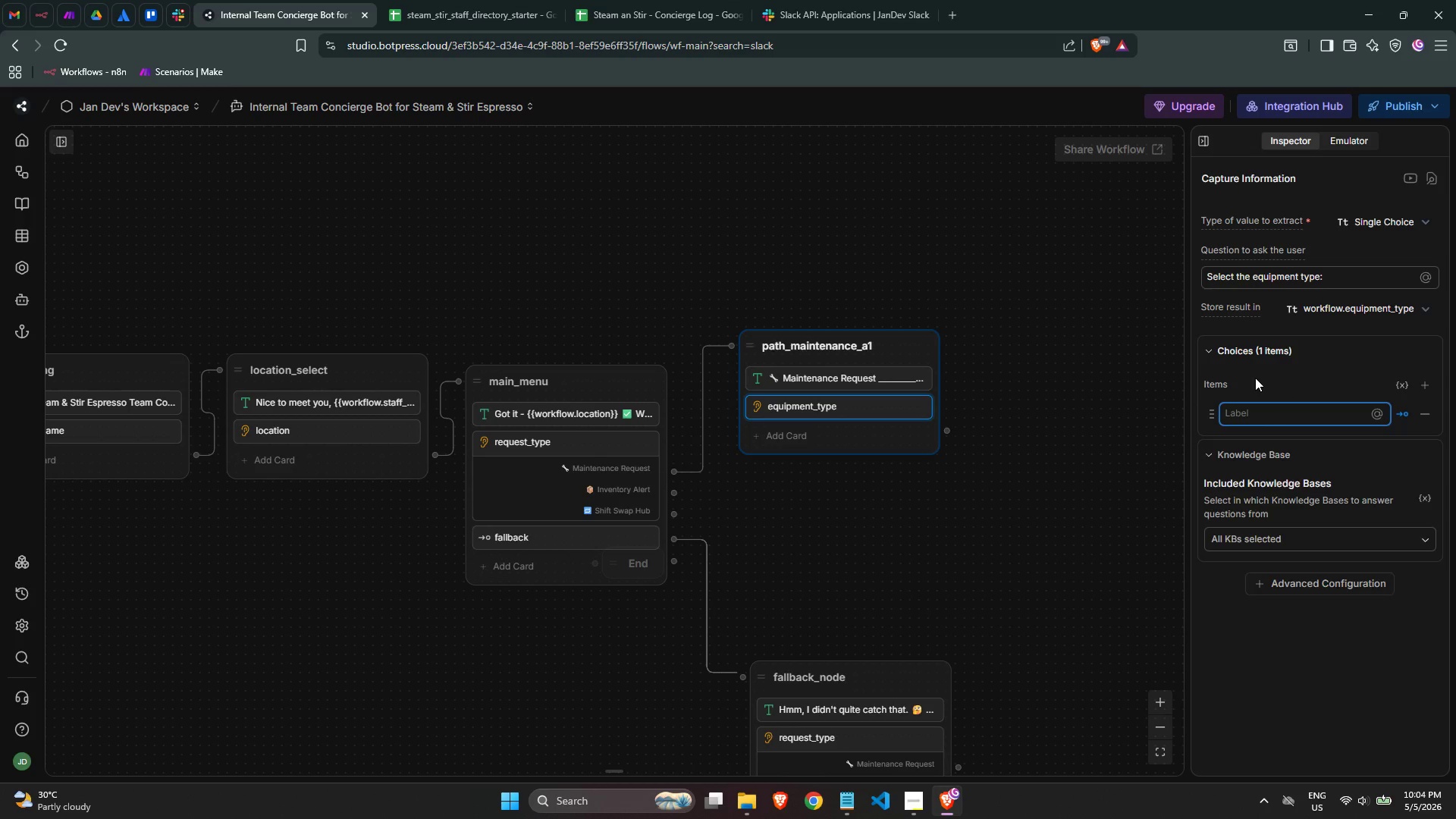 
key(Meta+Period)
 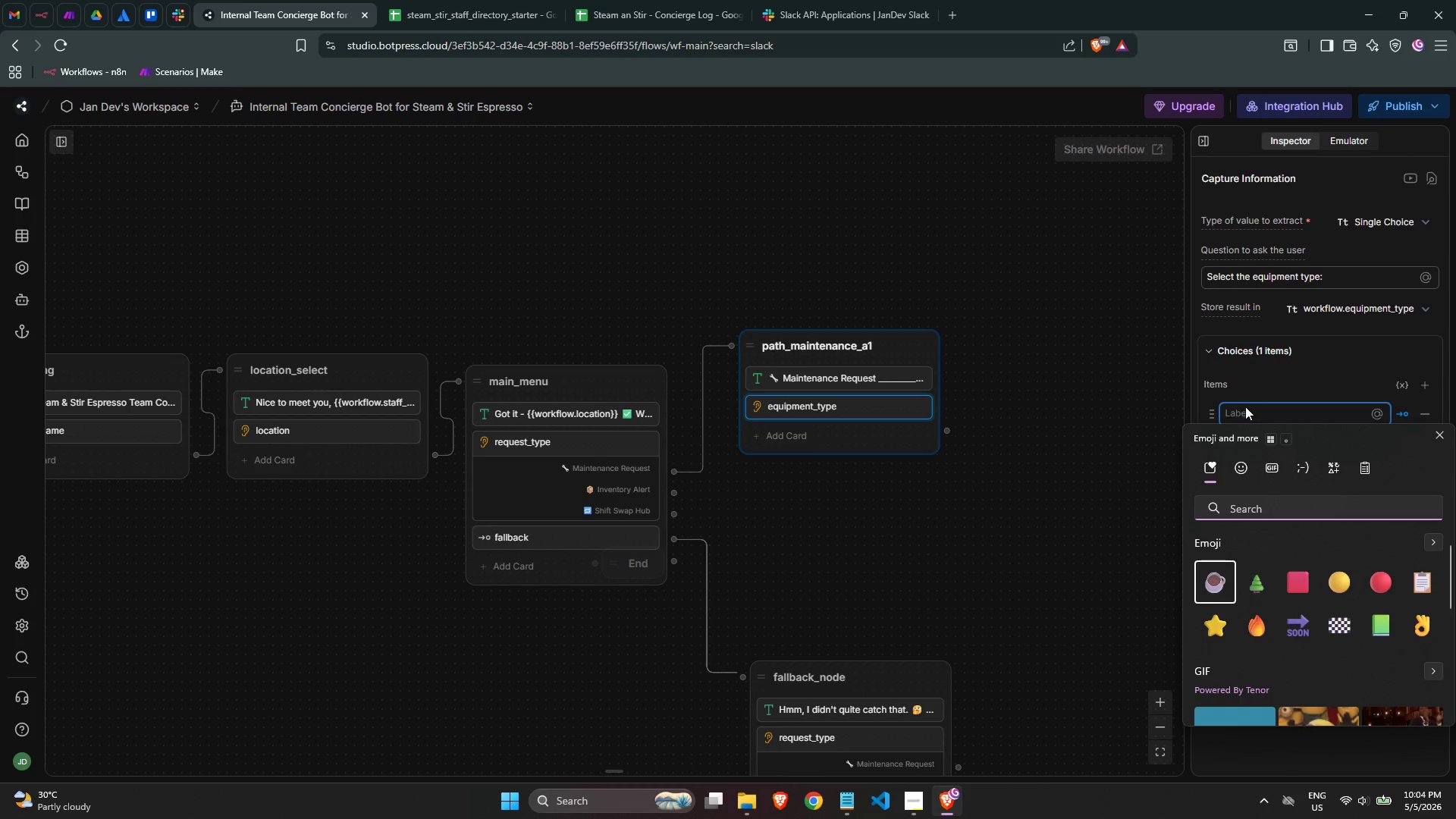 
left_click([1225, 579])
 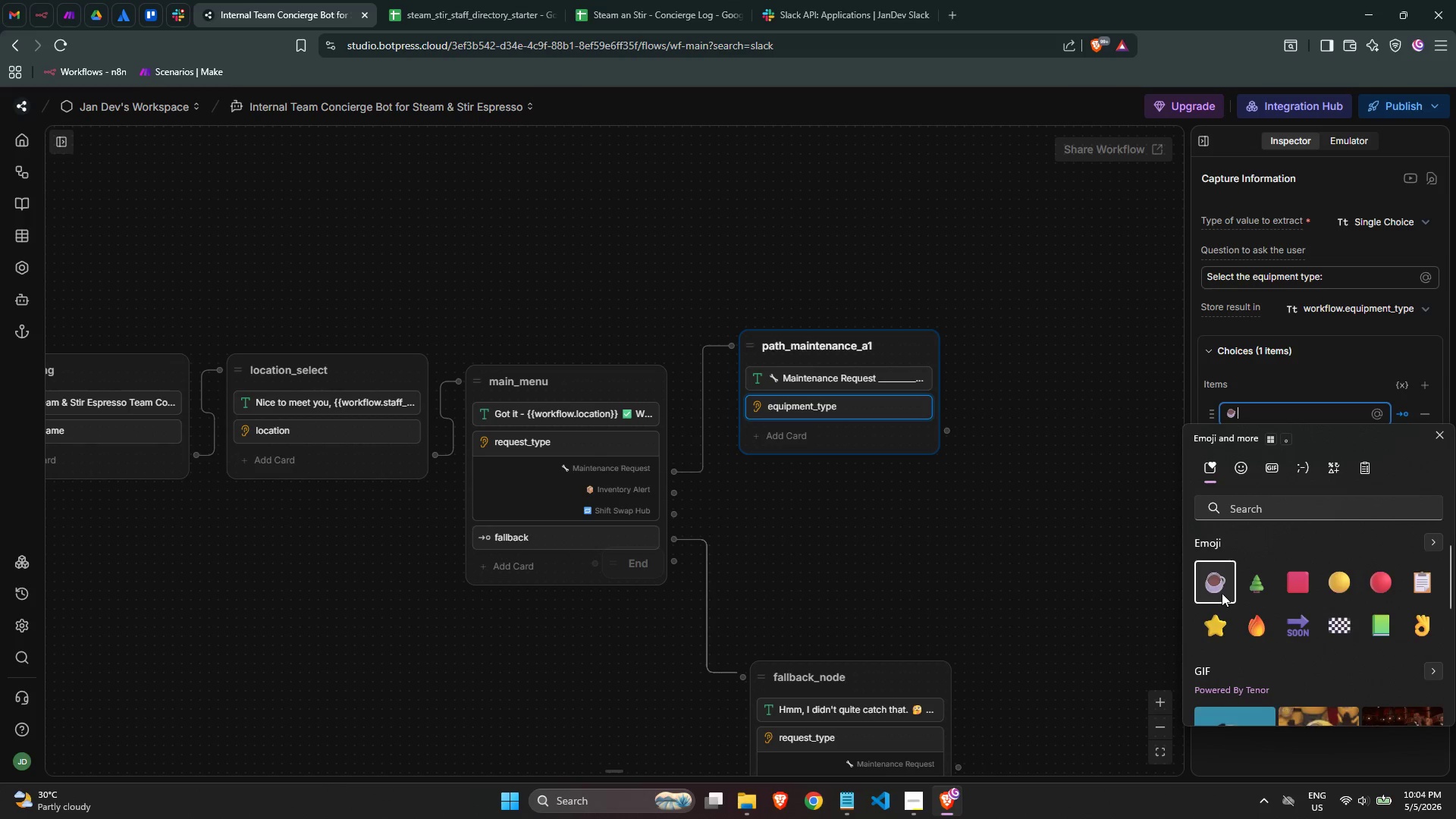 
type( Espresso Machine)
 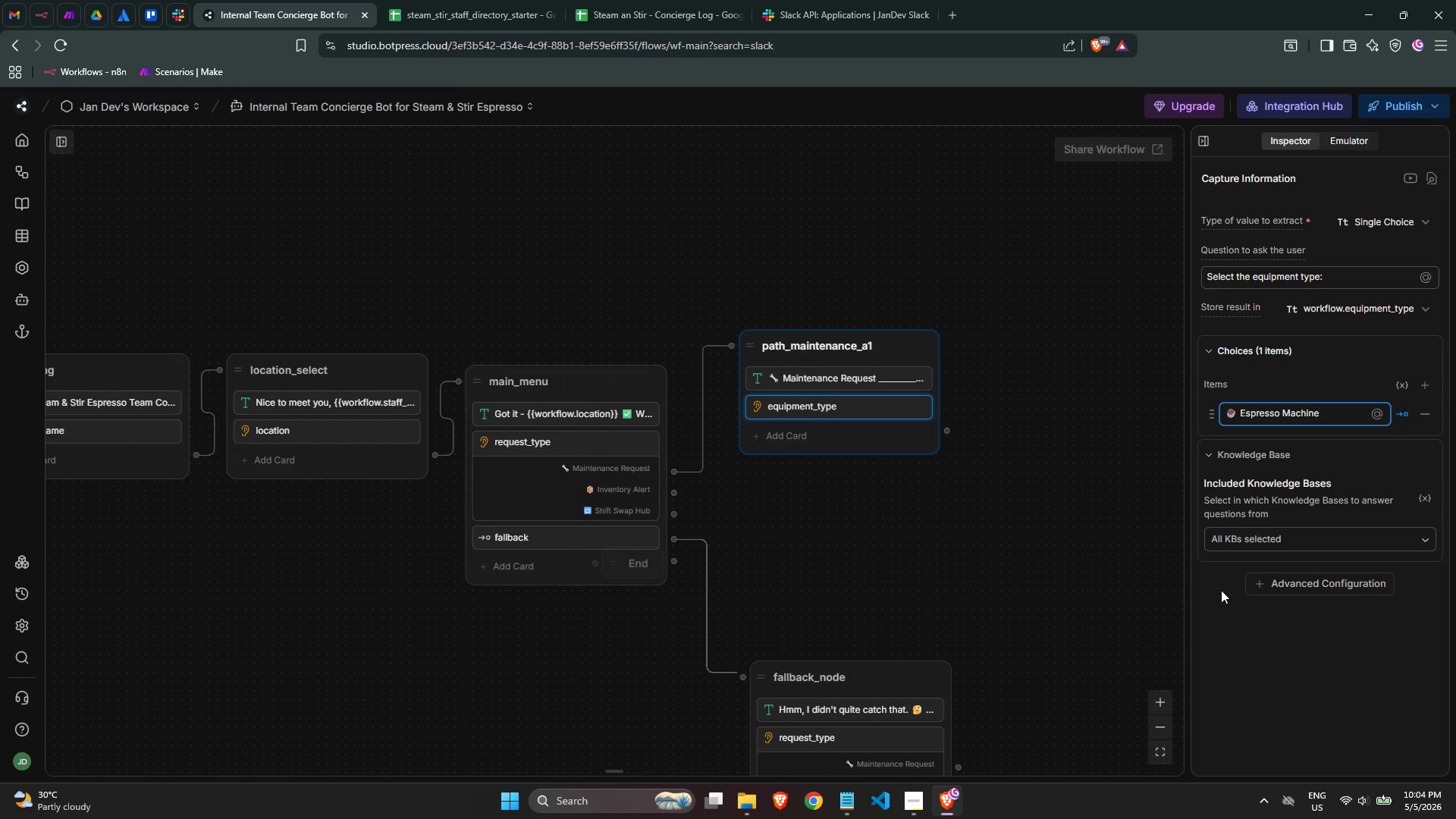 
left_click([1421, 392])
 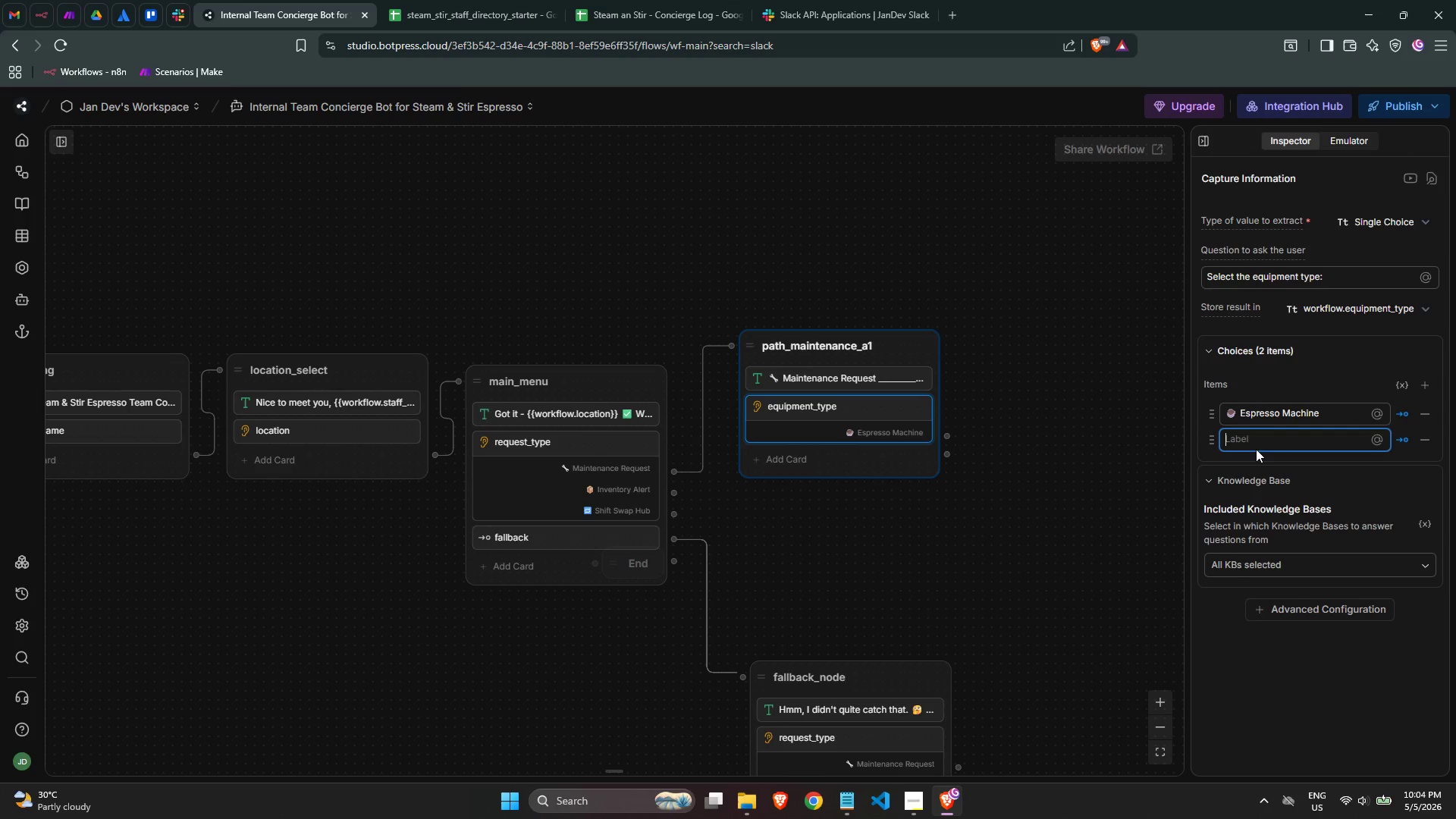 
key(Meta+MetaLeft)
 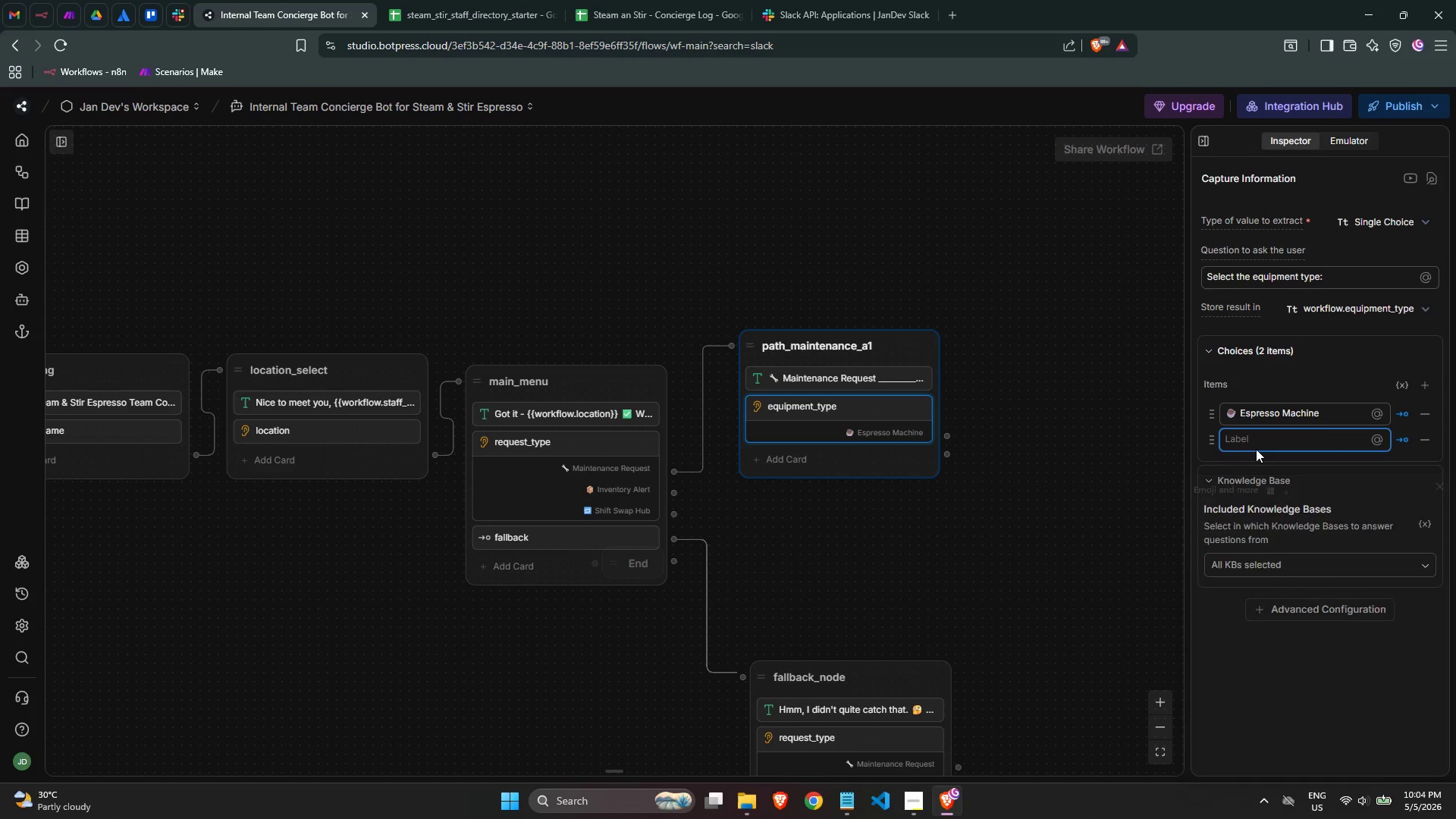 
key(Meta+Period)
 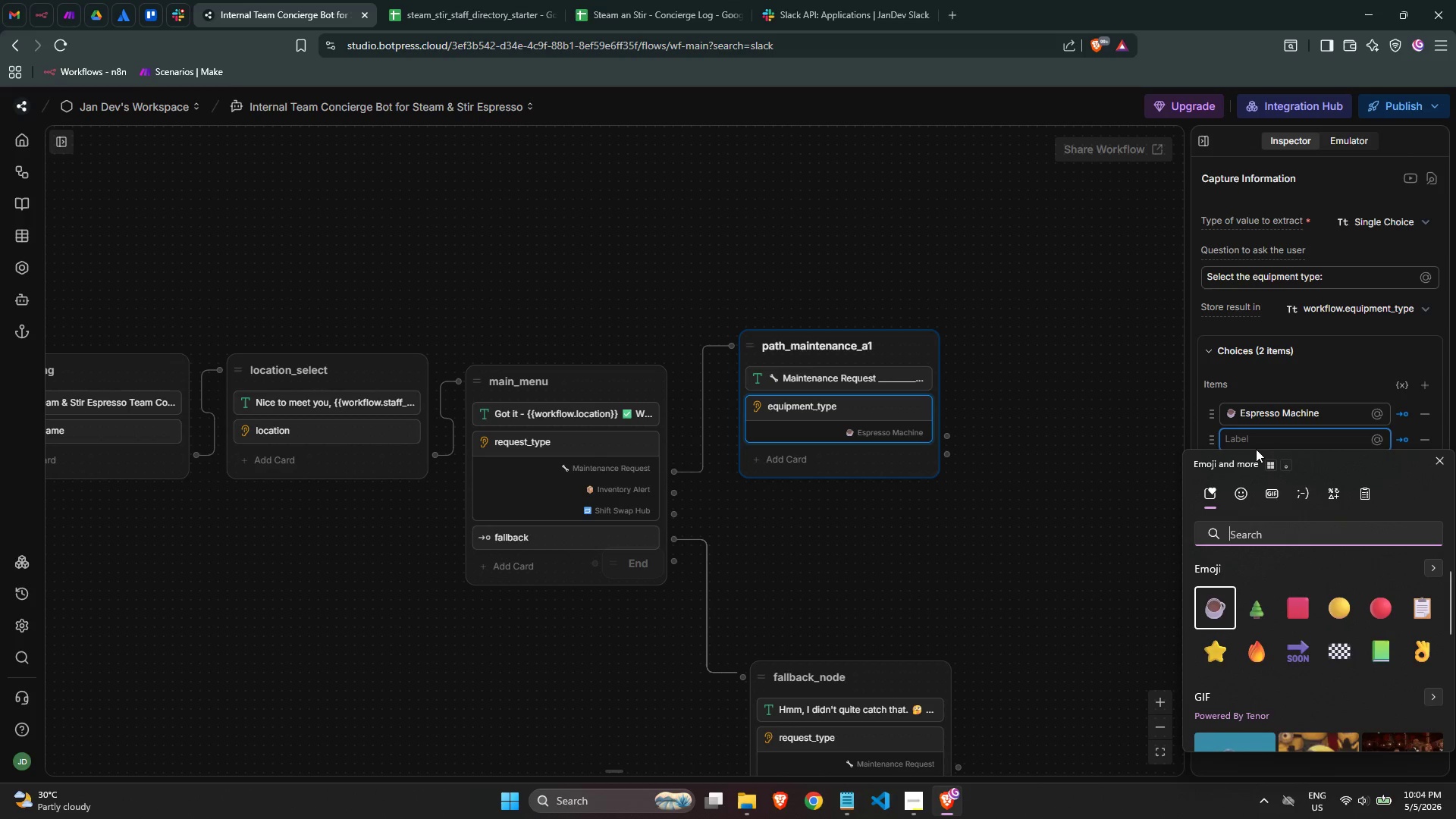 
type(gear)
 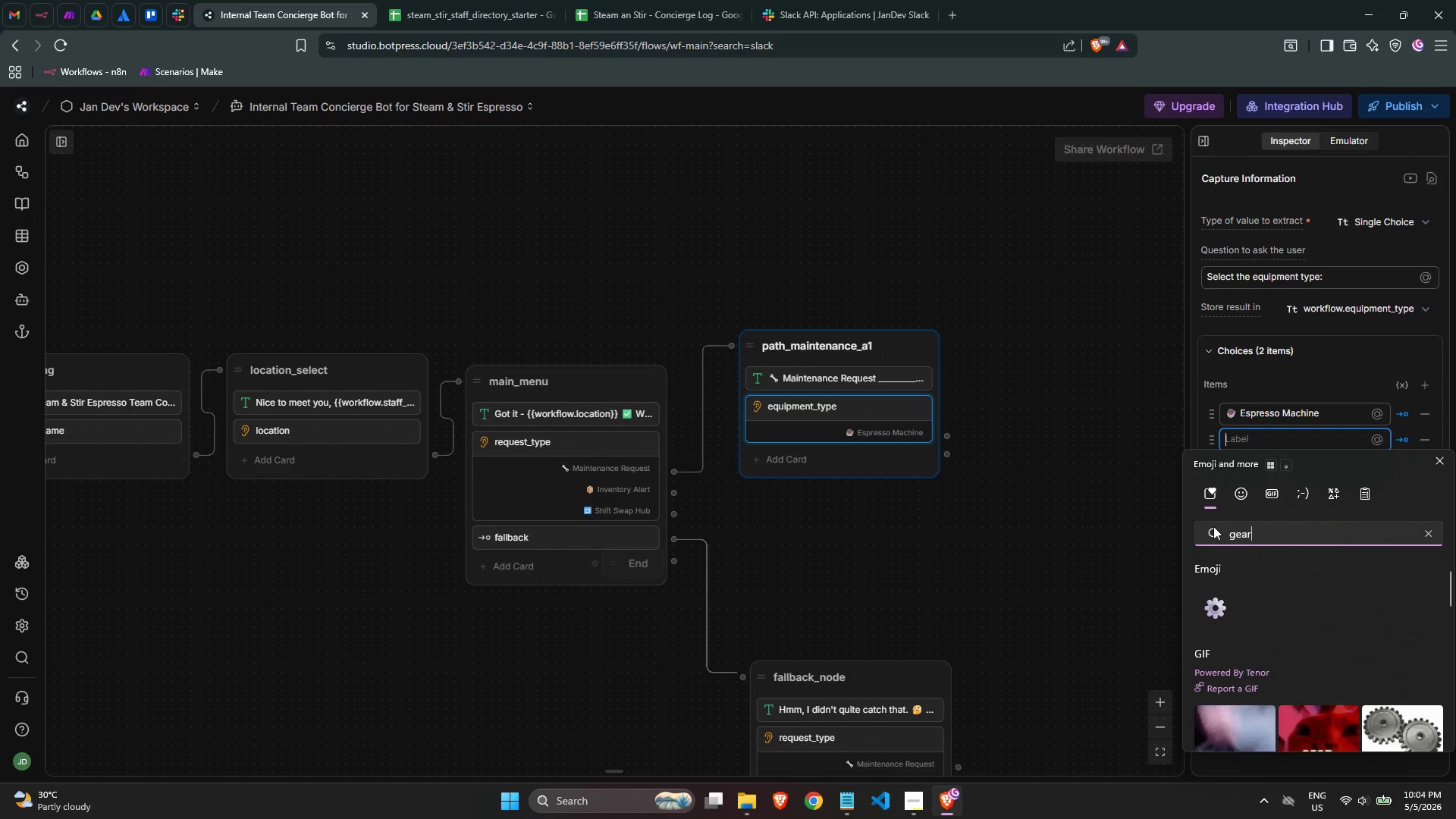 
left_click([1221, 607])
 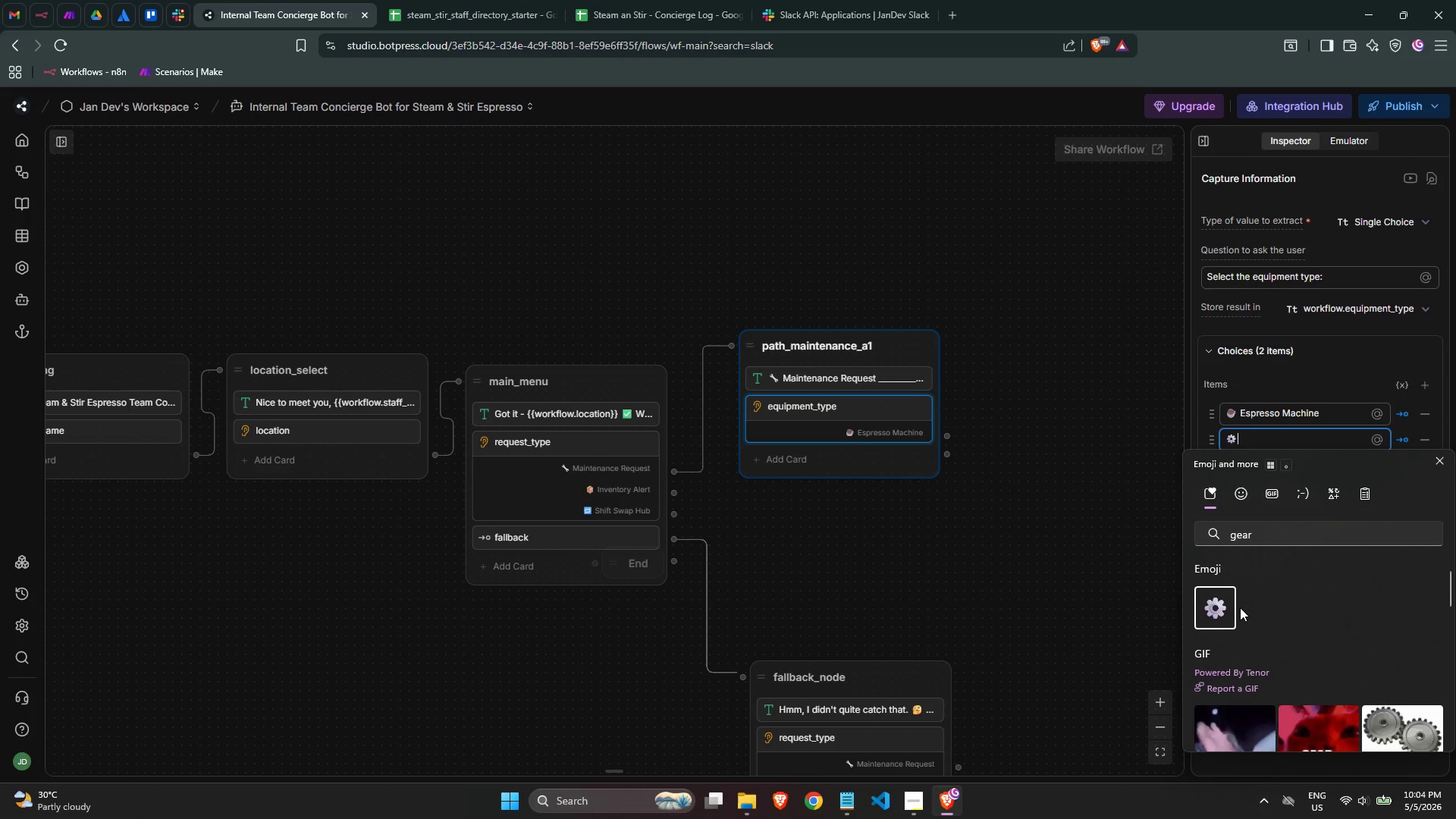 
type( Grinder)
 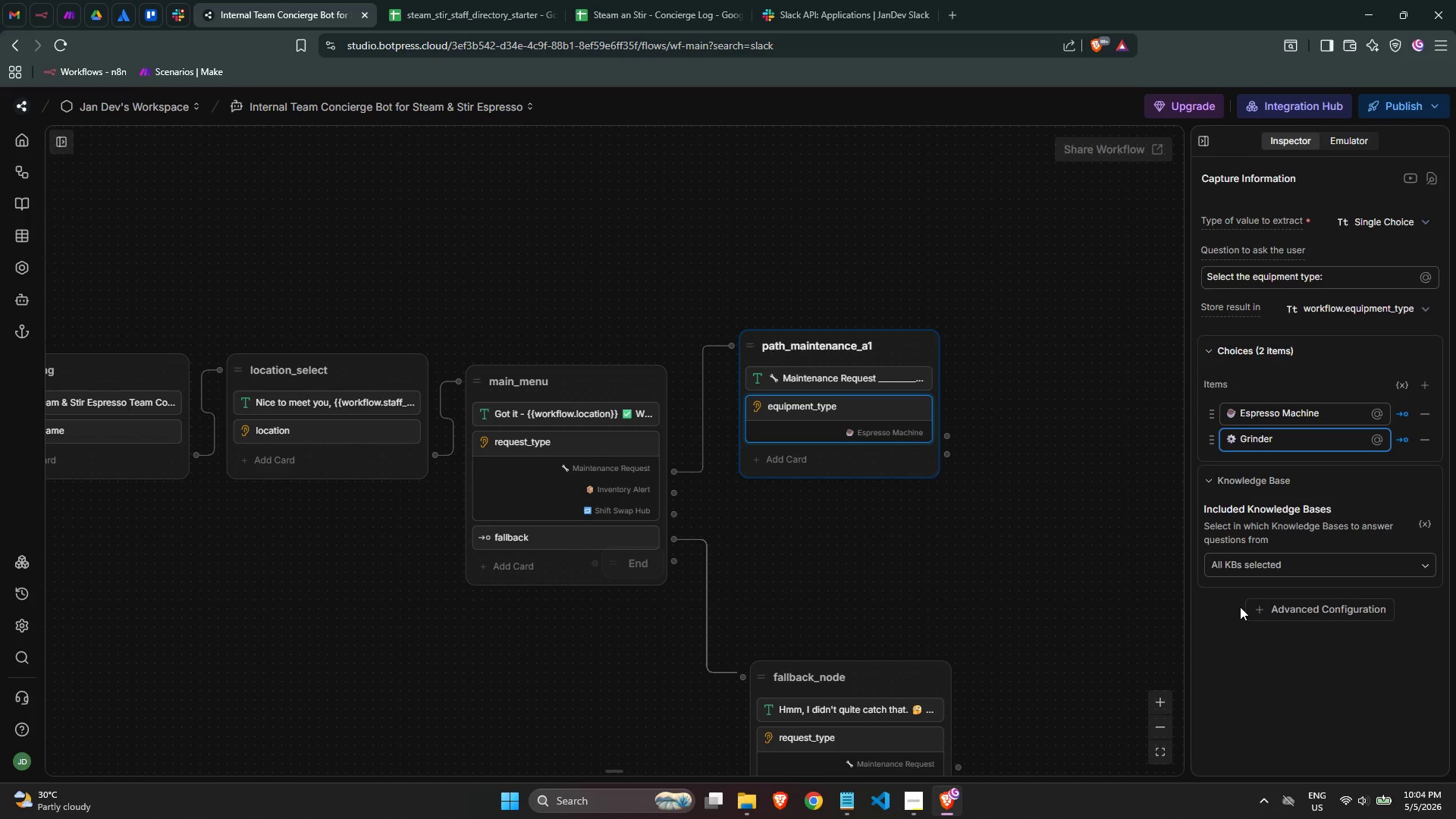 
left_click([1429, 386])
 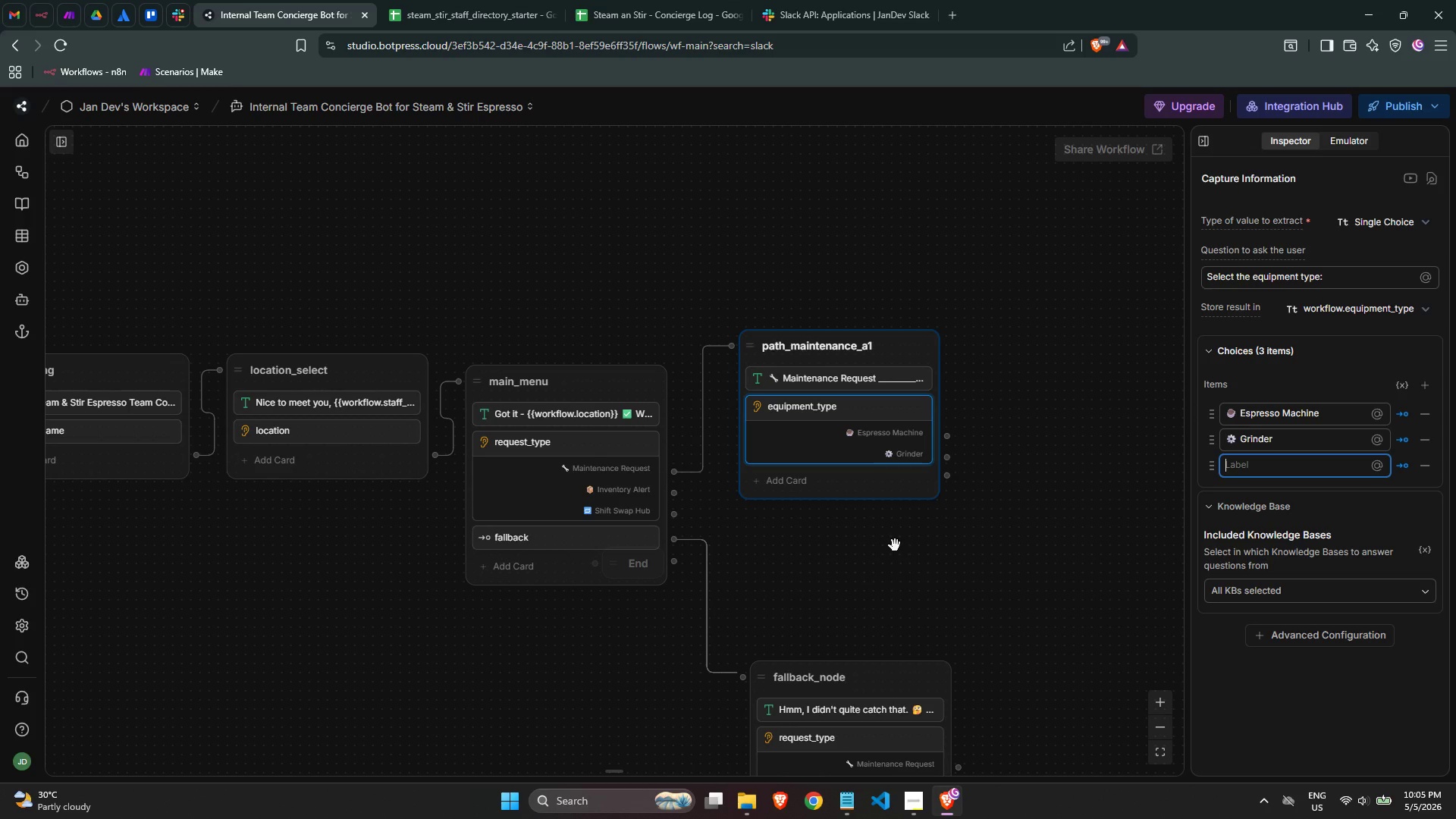 
wait(67.23)
 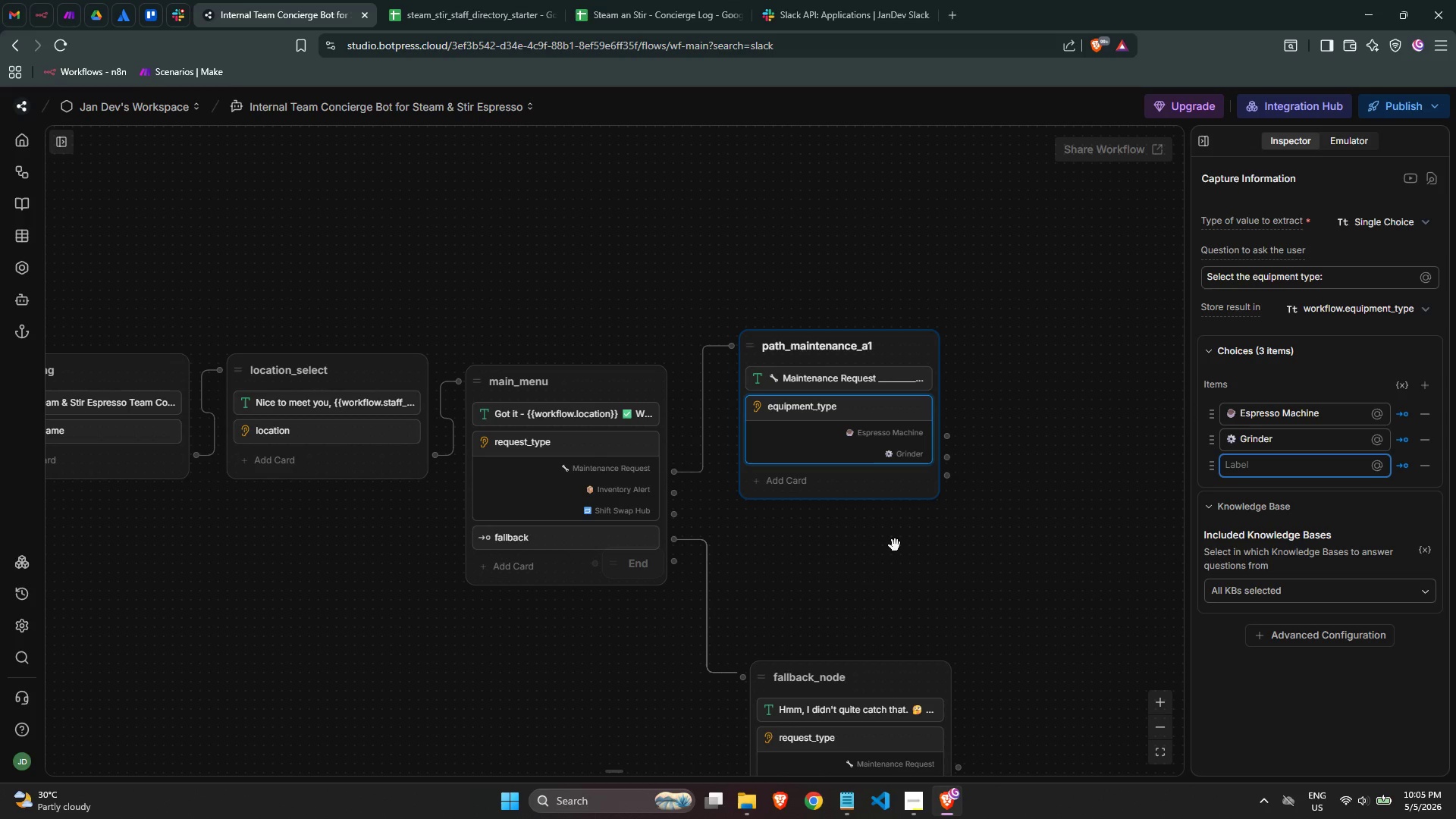 
type(Refri)
key(Backspace)
type(igetr)
key(Backspace)
type(a)
key(Backspace)
key(Backspace)
type(rator / Cold Storage)
 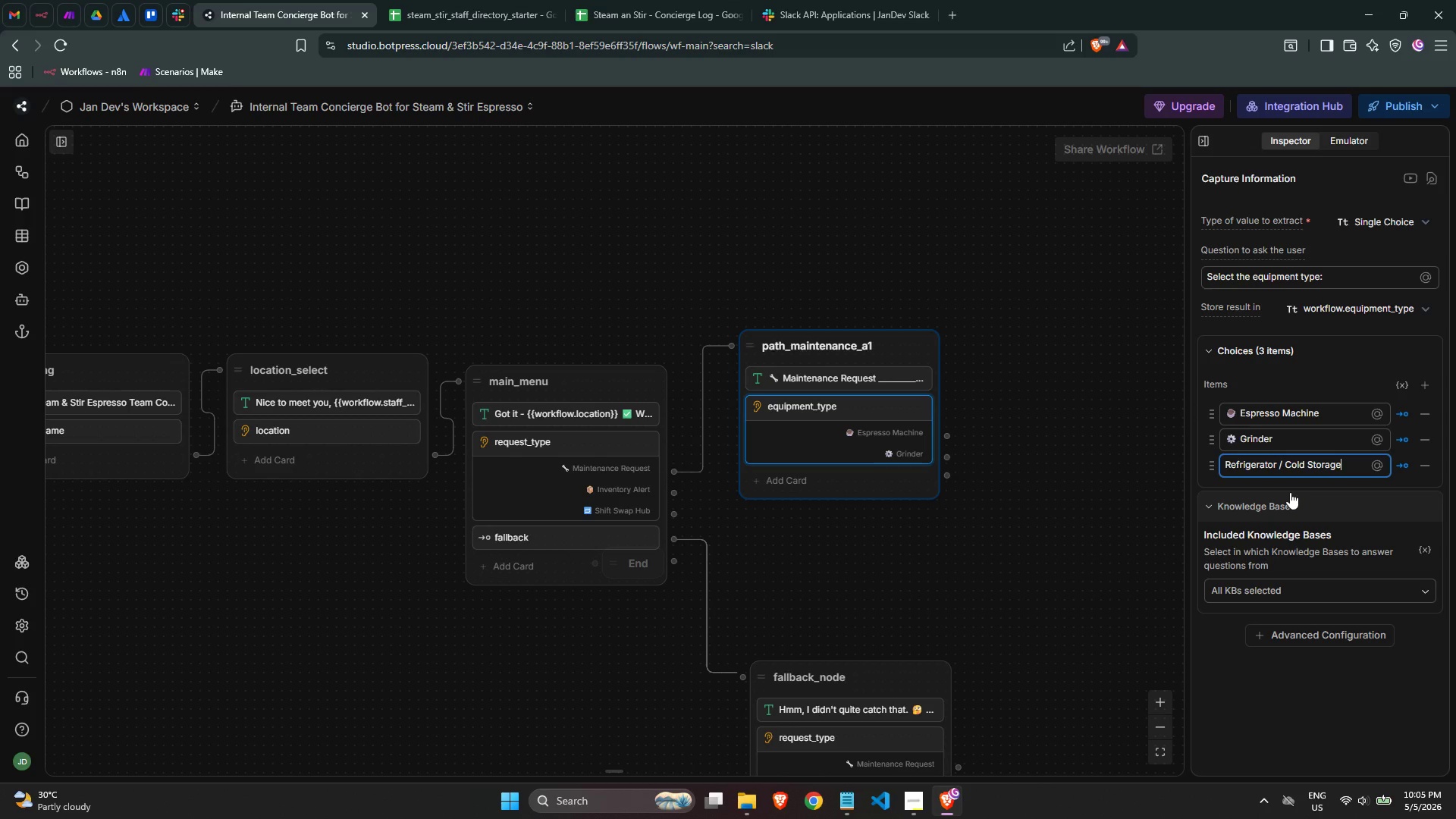 
key(Control+ArrowLeft)
 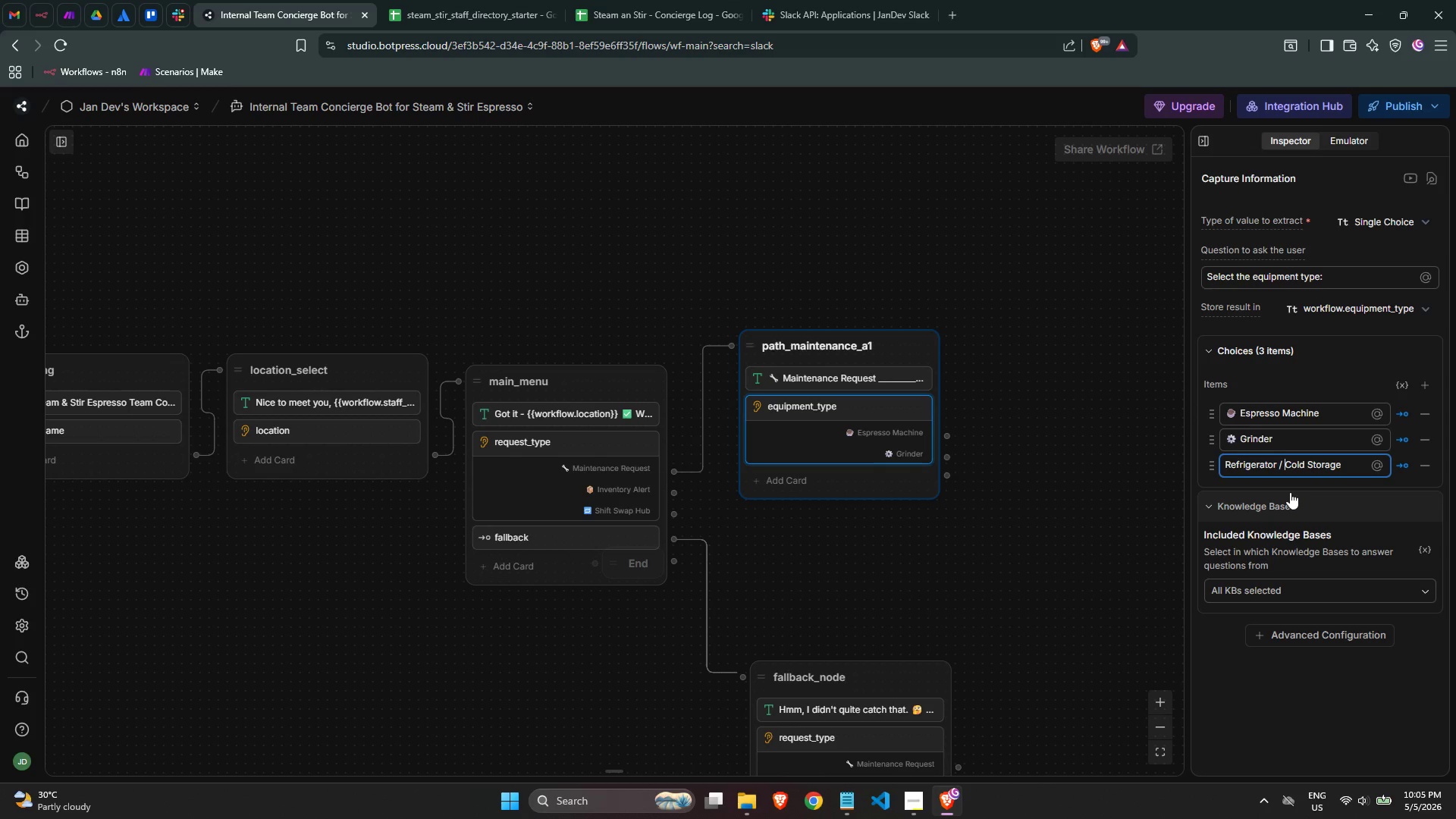 
key(Control+ArrowLeft)
 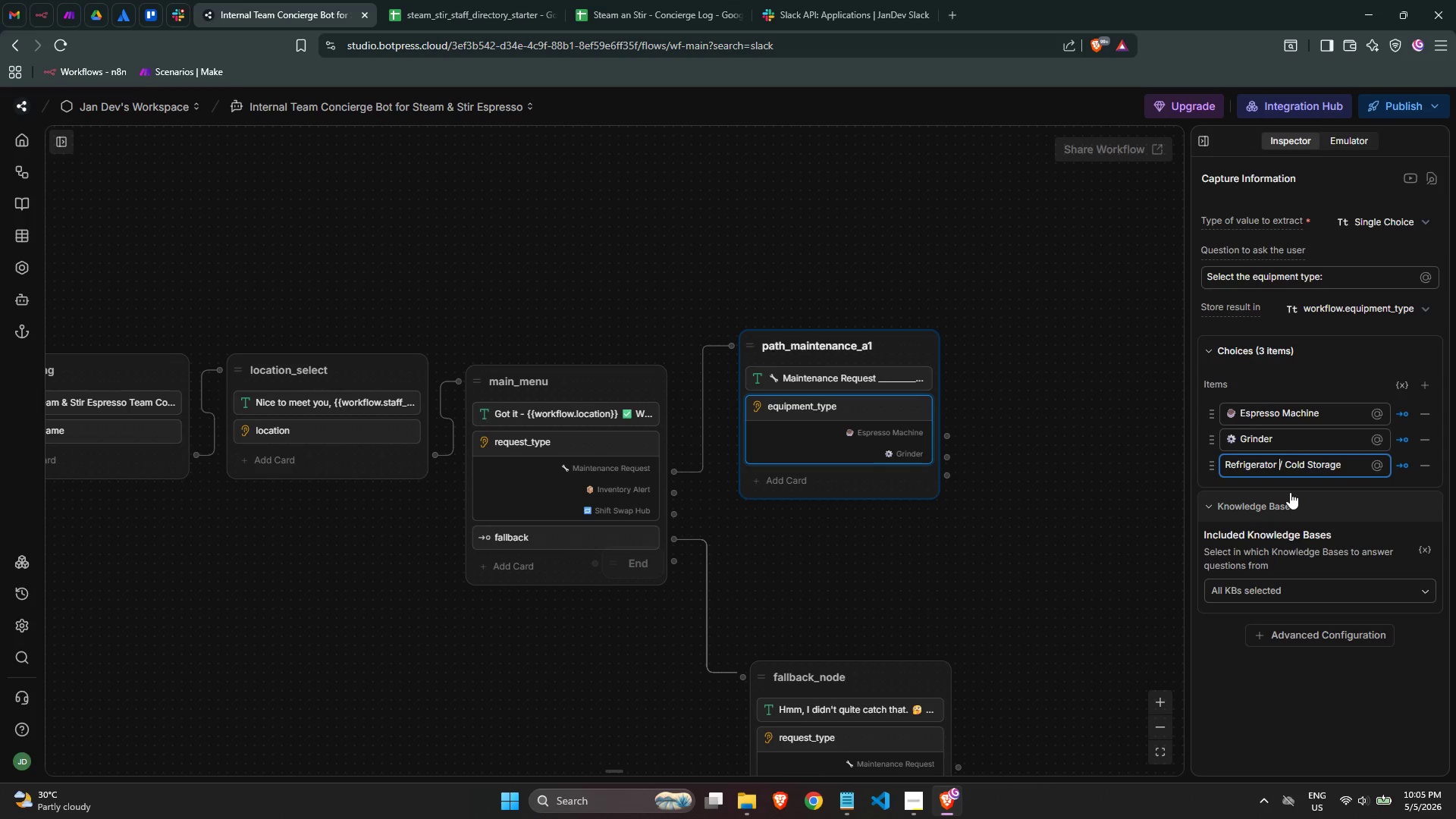 
key(Control+ArrowLeft)
 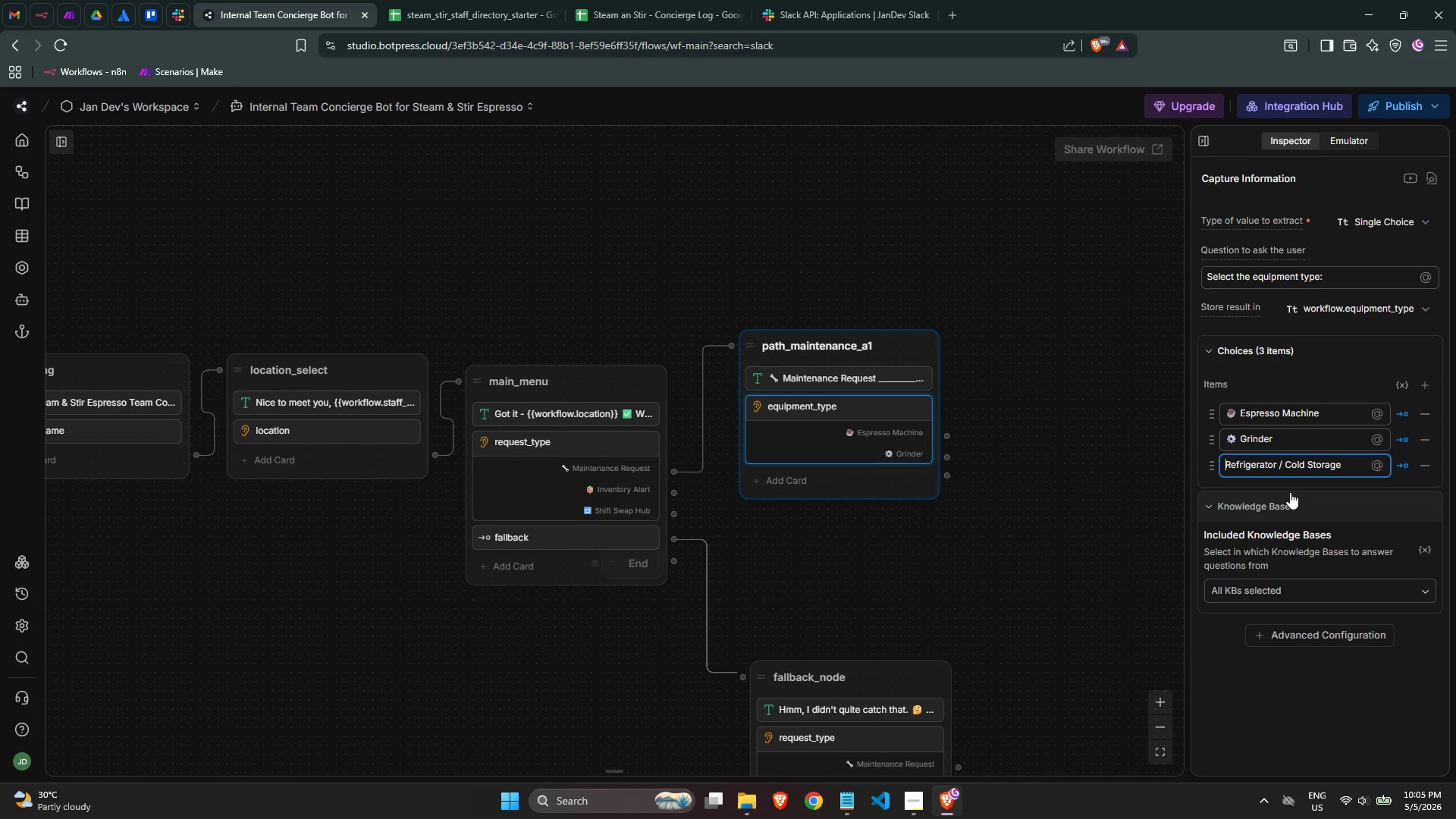 
key(Control+ArrowLeft)
 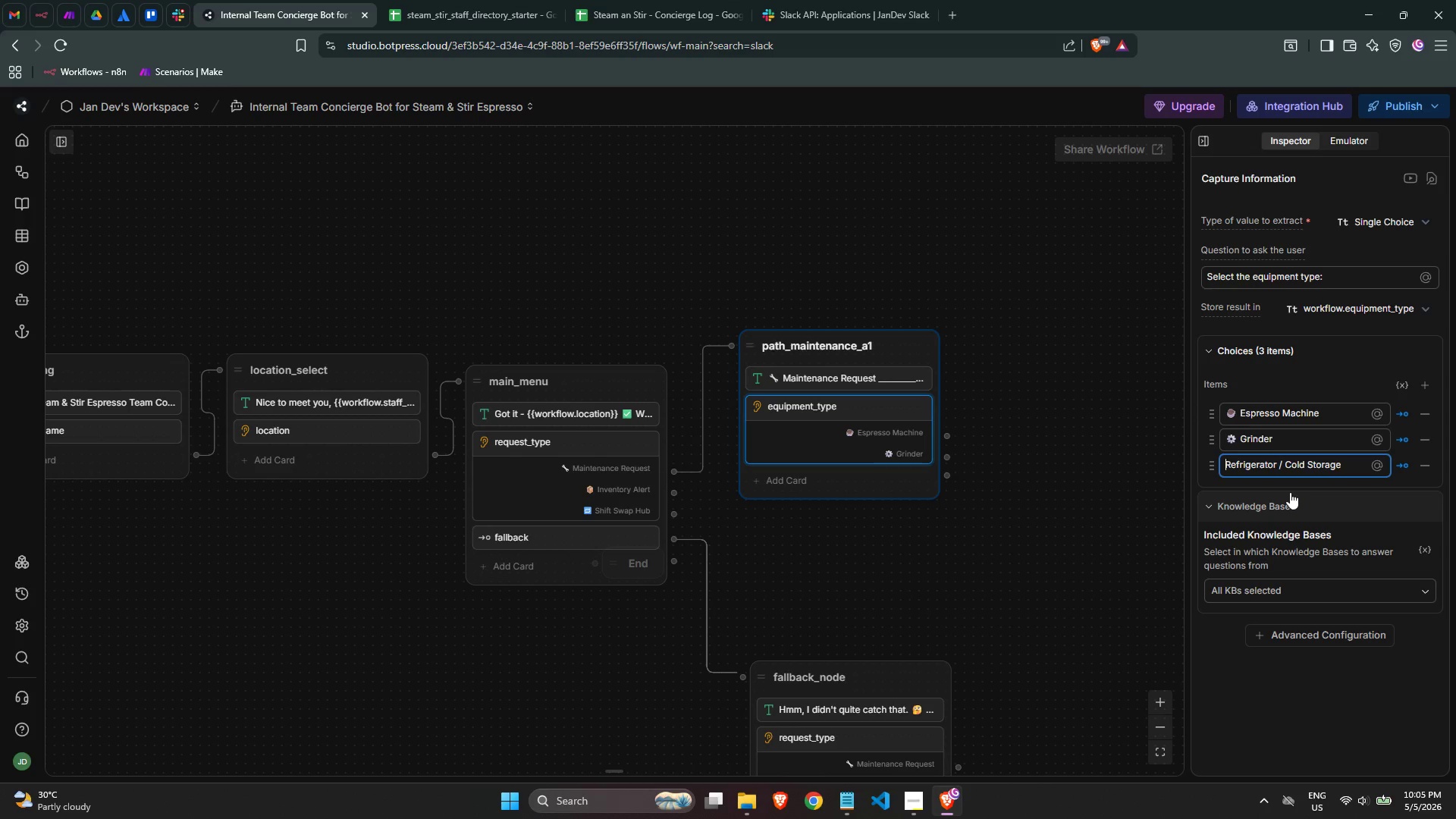 
key(Control+ArrowLeft)
 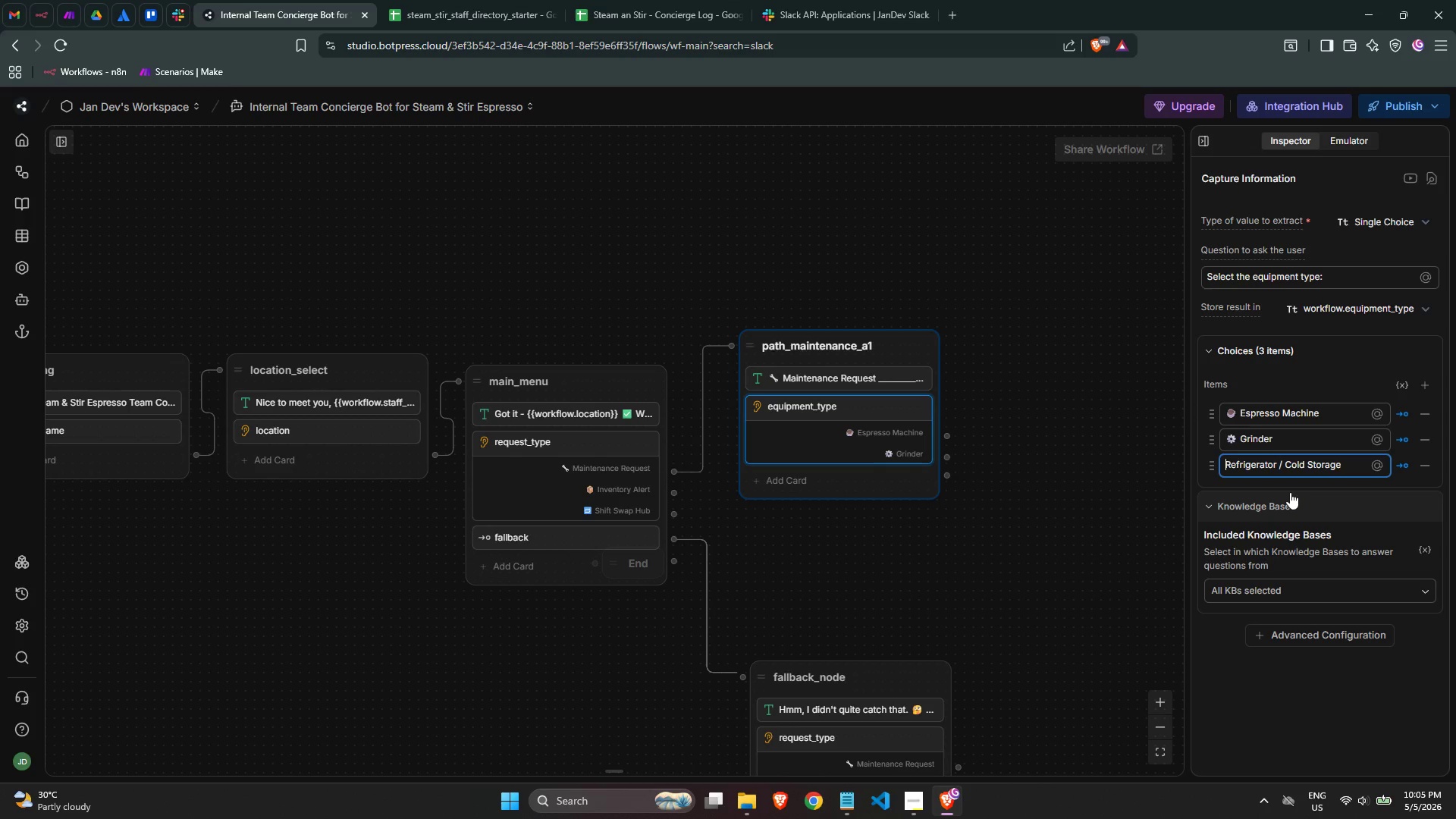 
key(Control+ArrowLeft)
 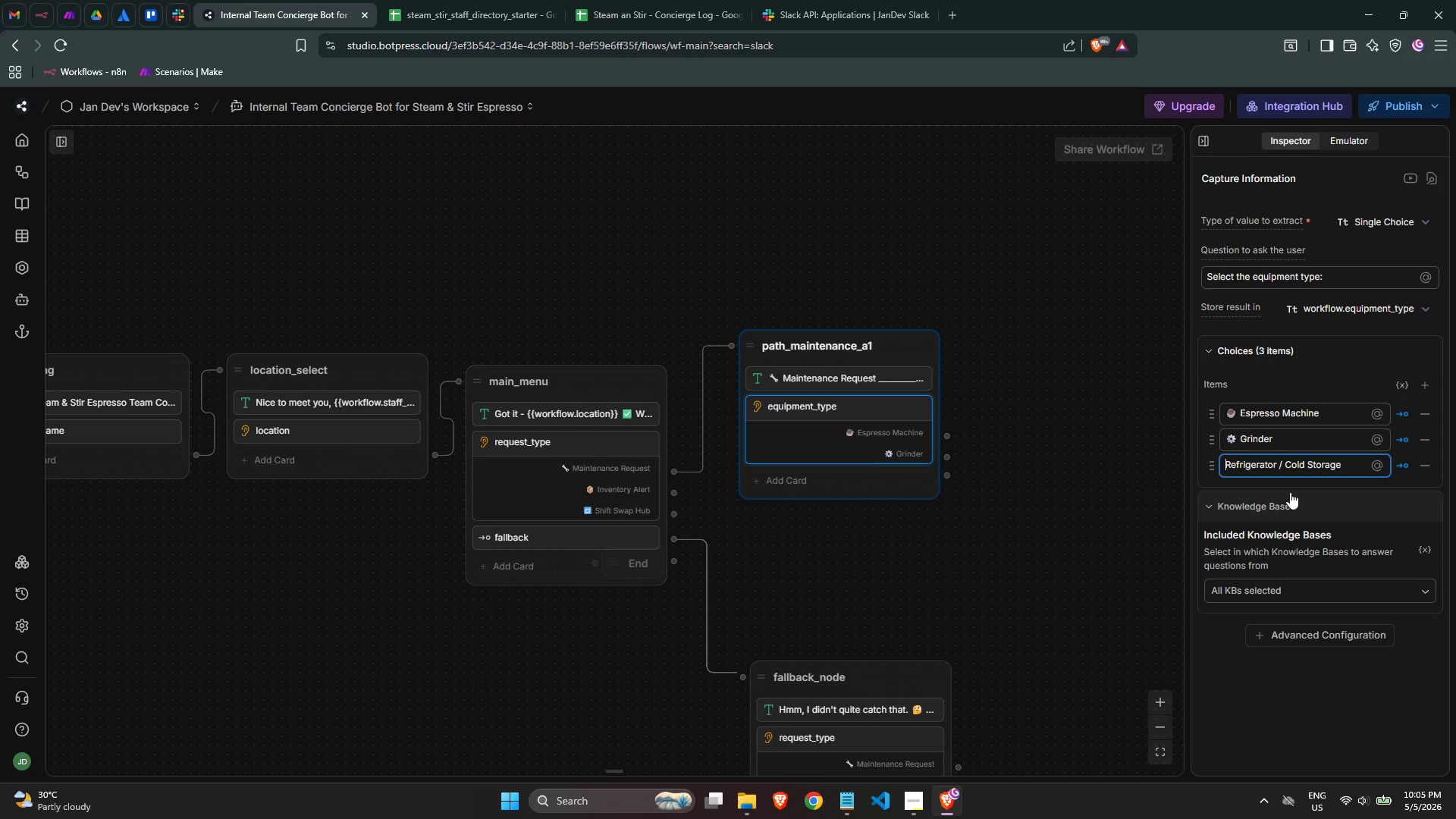 
key(Meta+MetaLeft)
 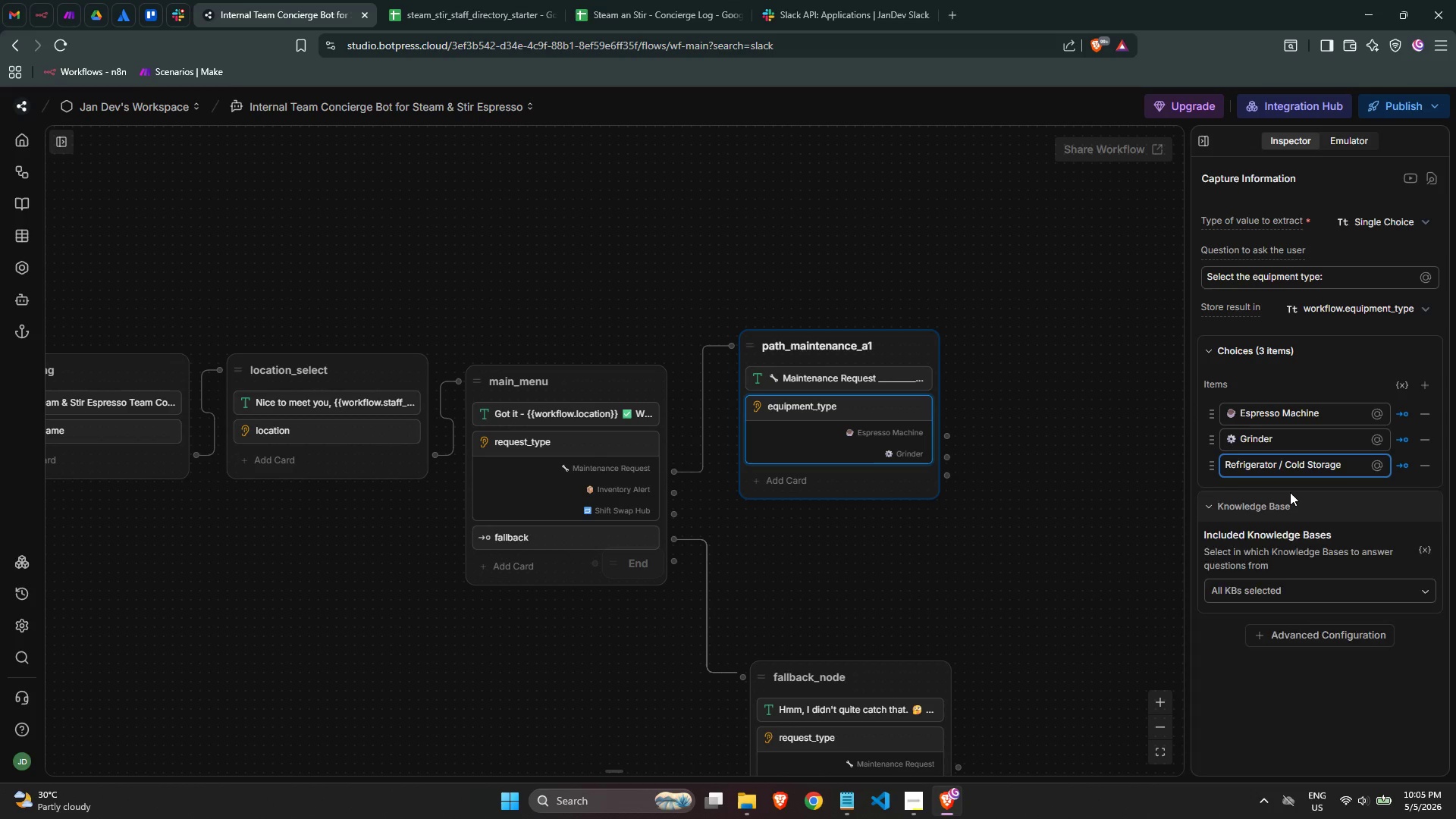 
key(Meta+Period)
 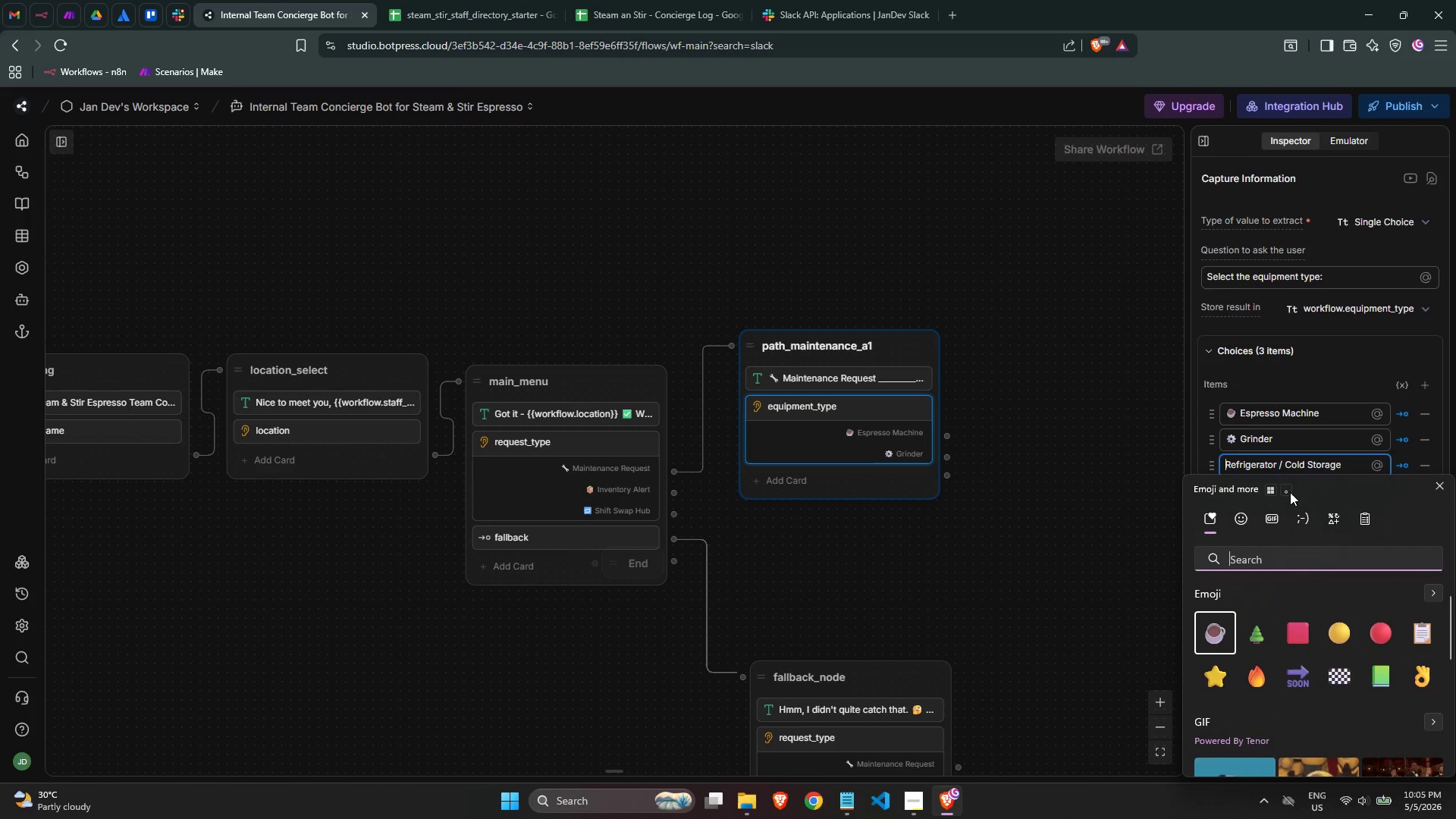 
type(ice)
 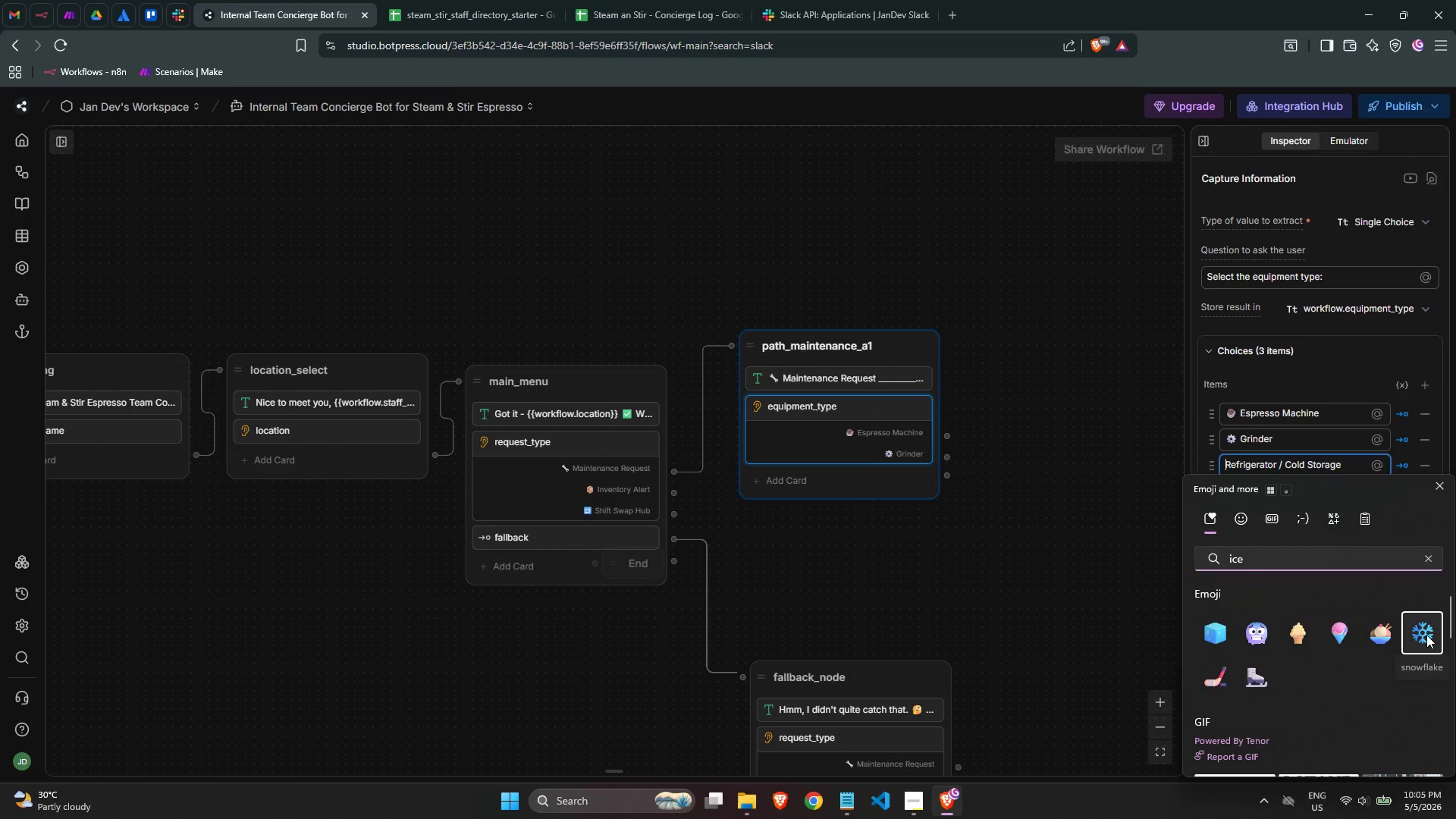 
key(Space)
 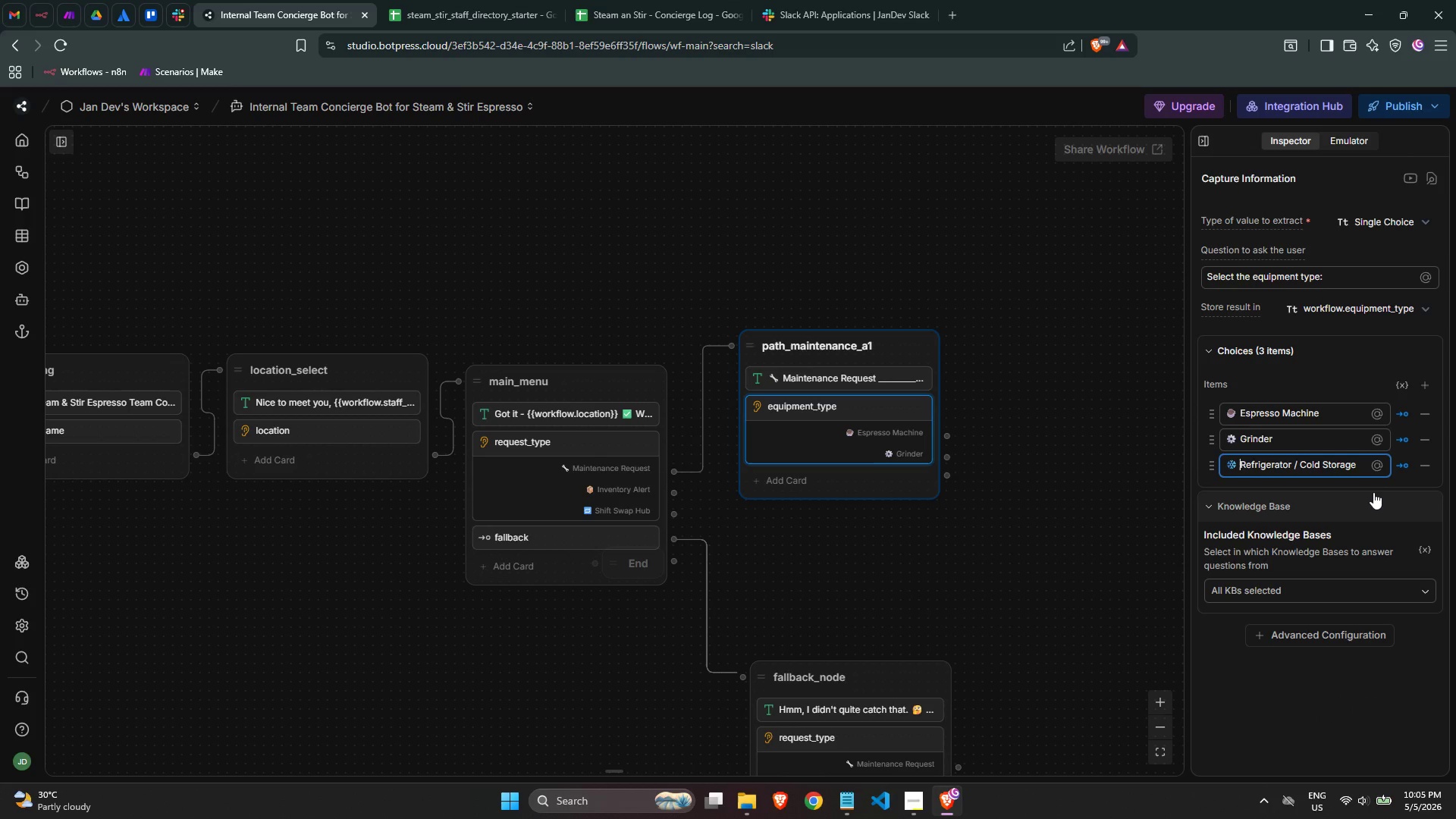 
scroll: coordinate [1332, 442], scroll_direction: down, amount: 1.0
 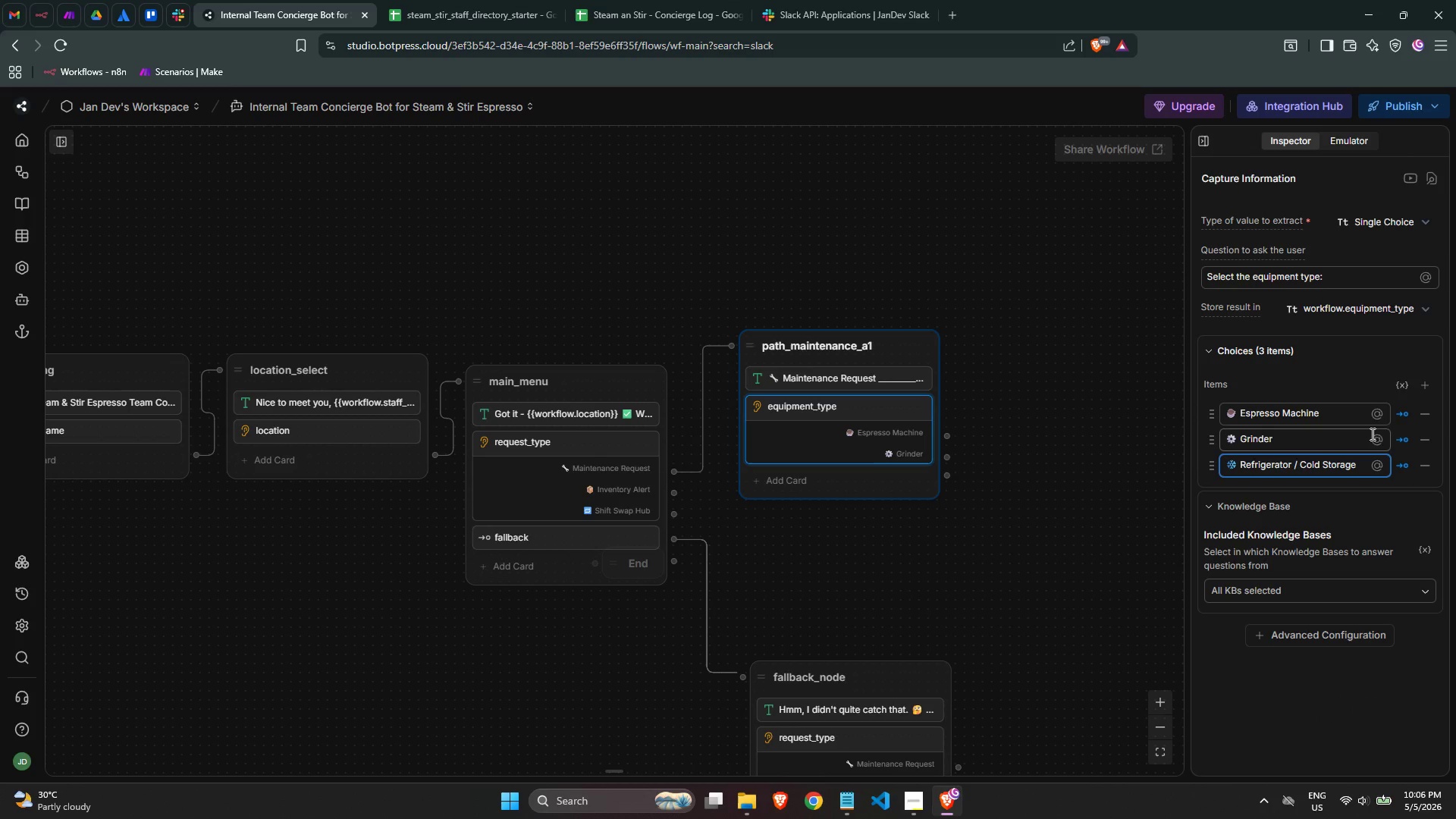 
left_click([1421, 391])
 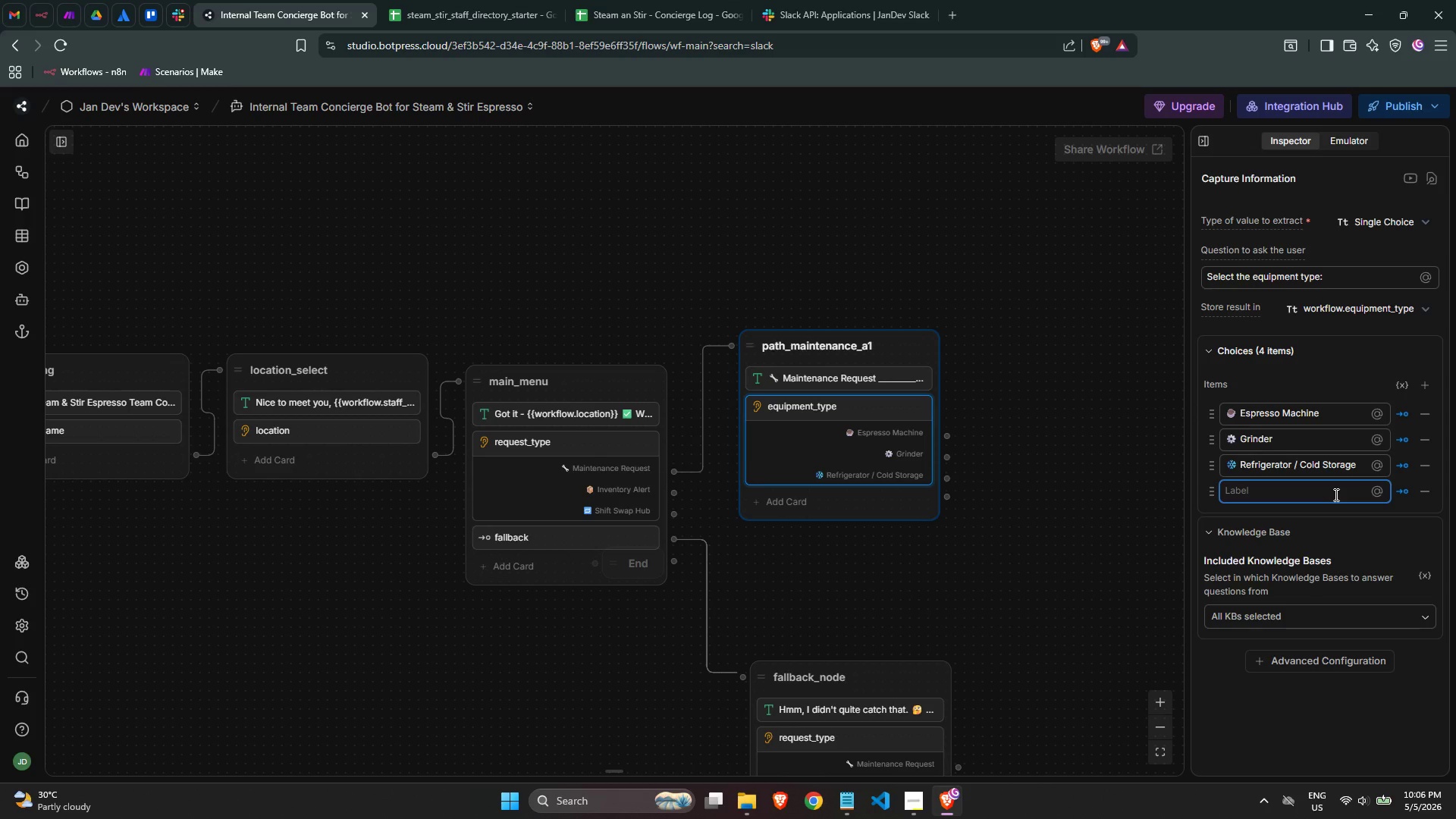 
key(Meta+MetaLeft)
 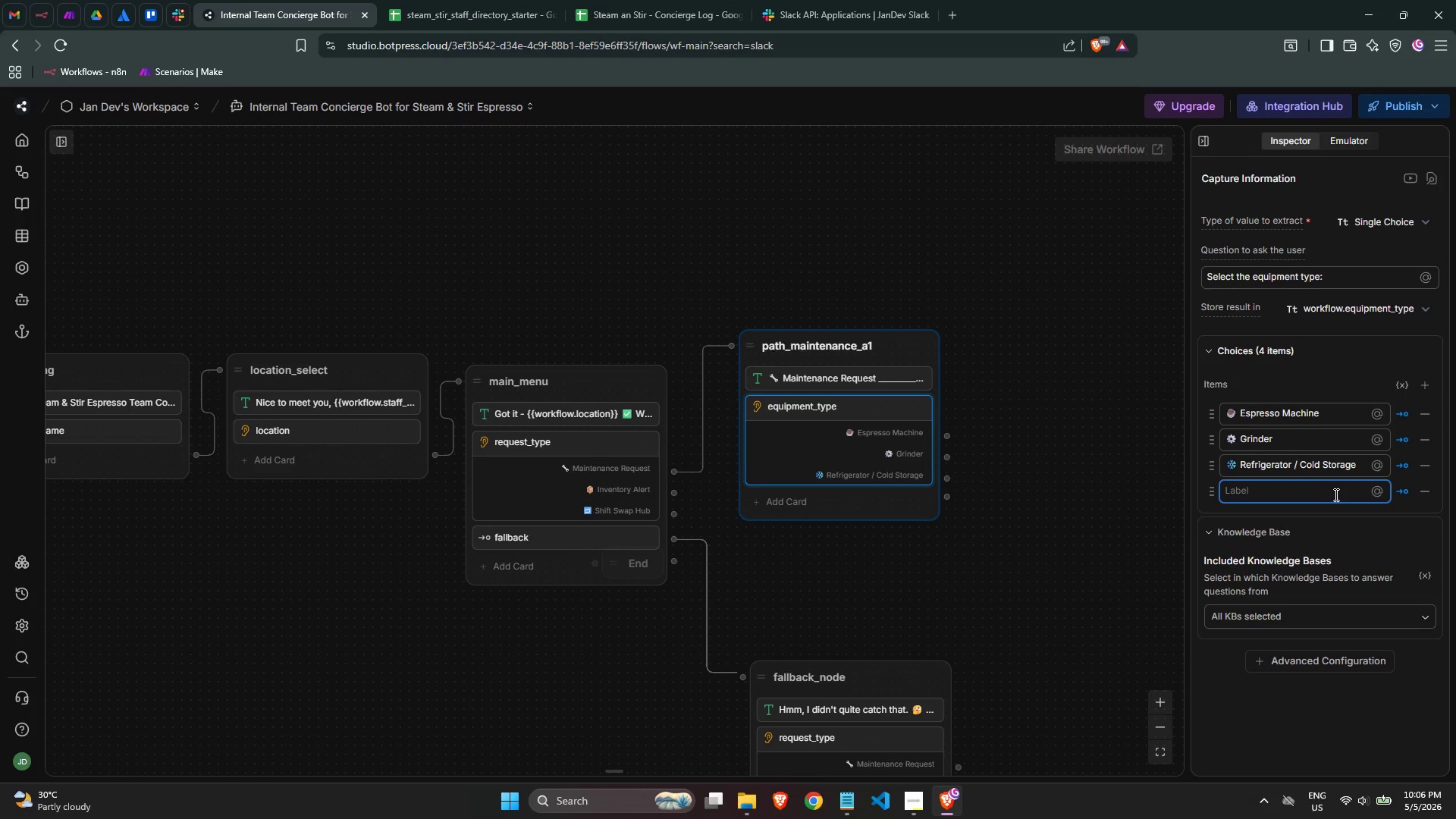 
key(Meta+Period)
 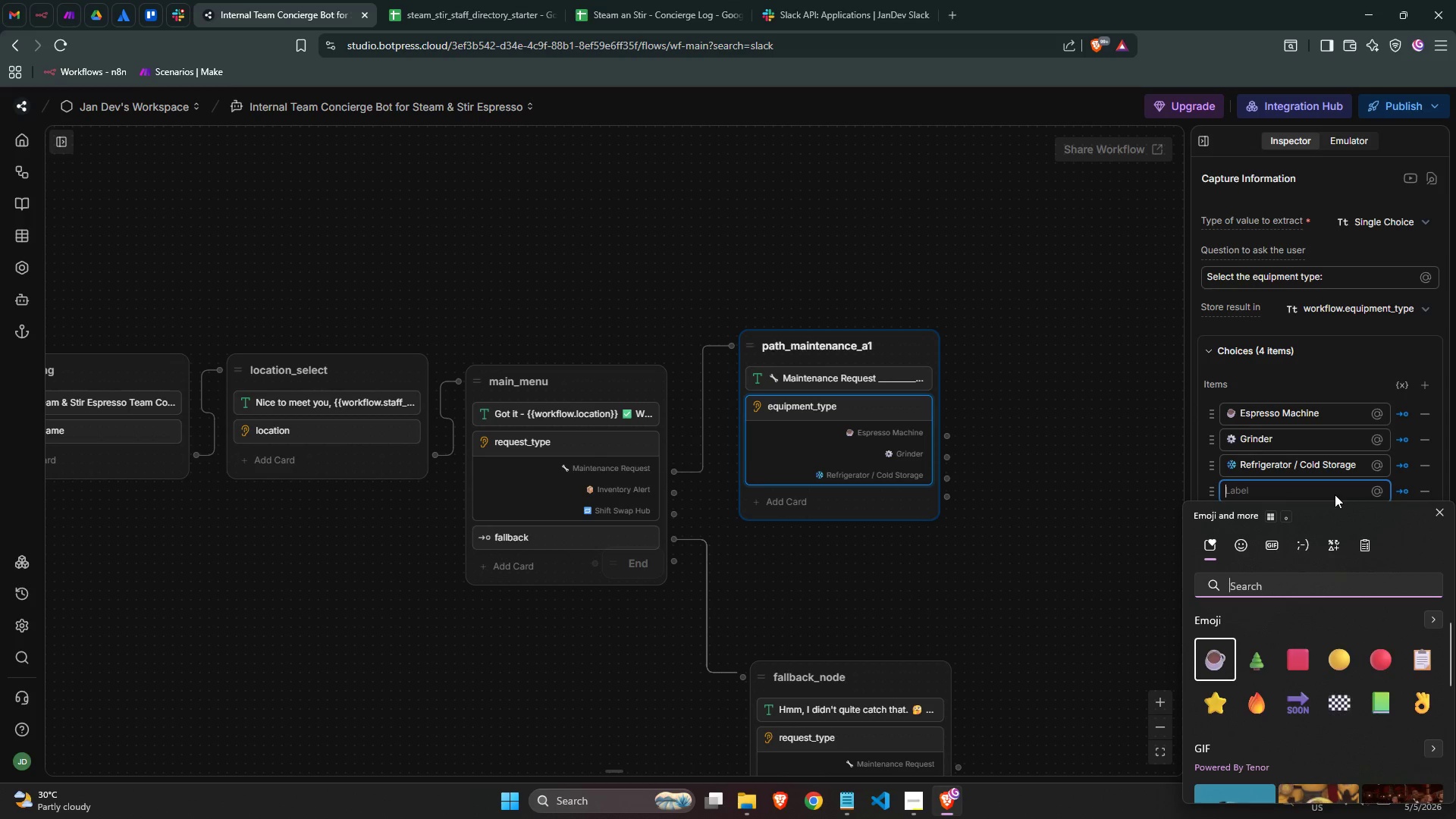 
type(ice)
 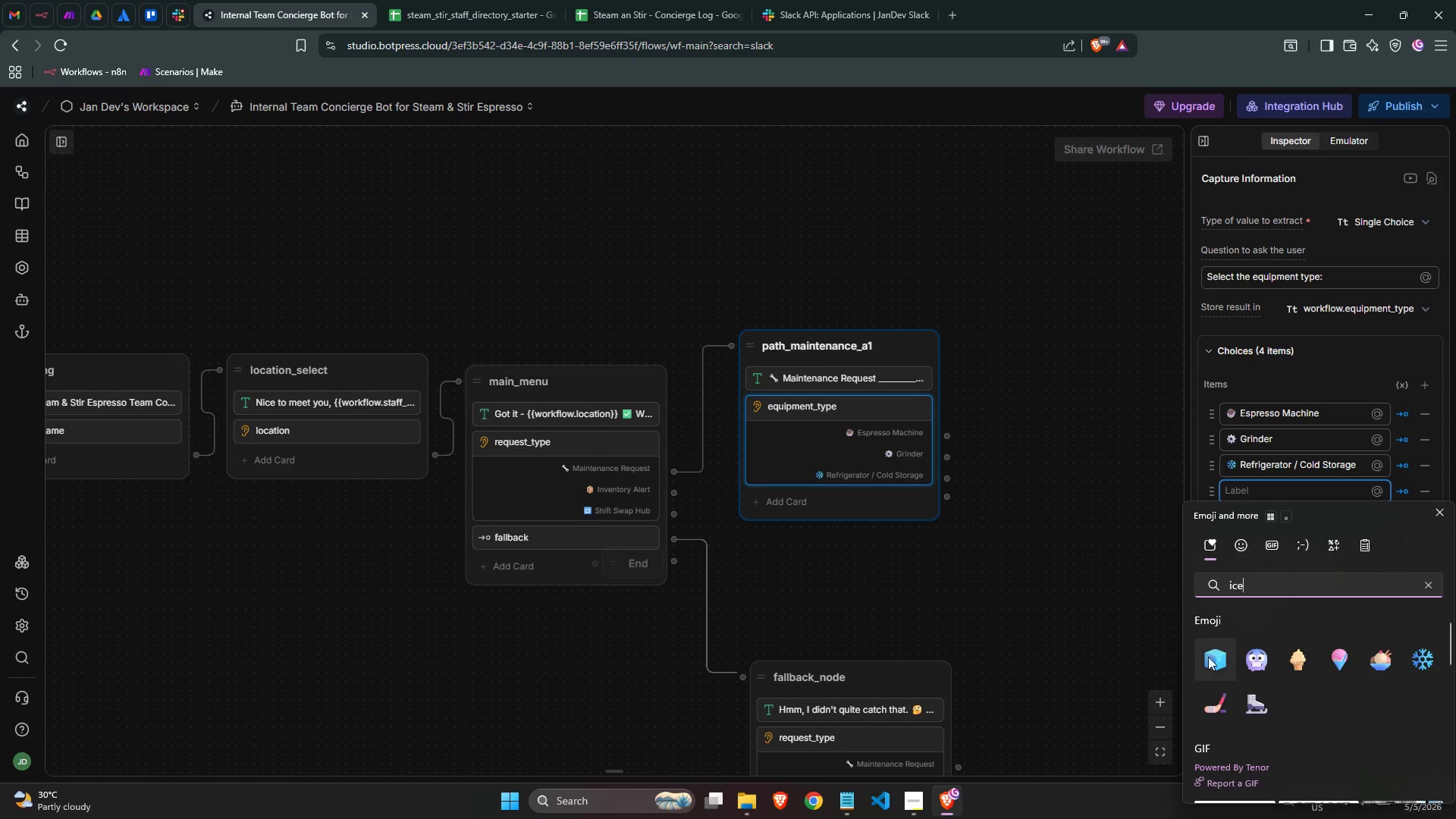 
left_click([1207, 662])
 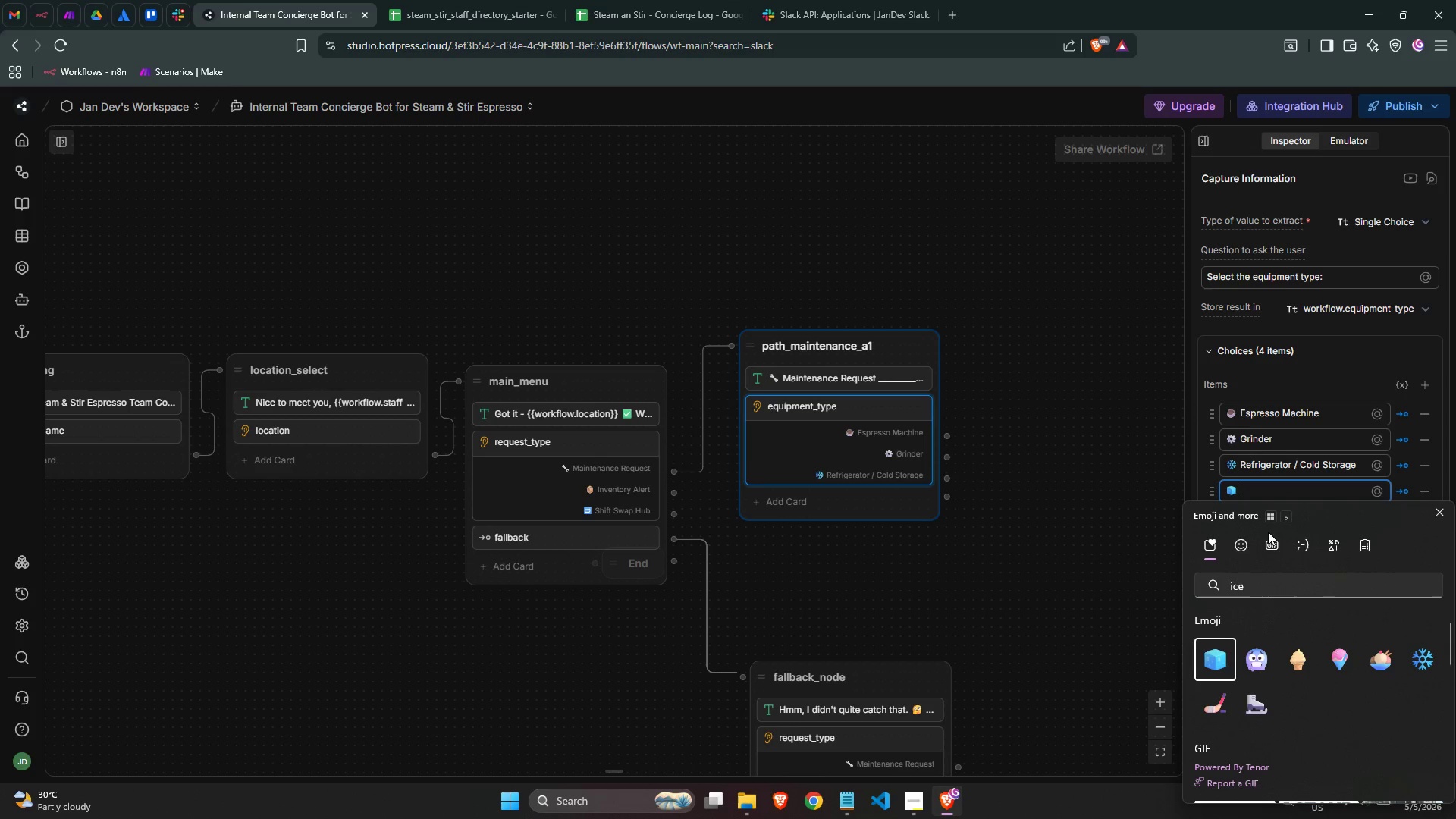 
type( Ice Maker)
 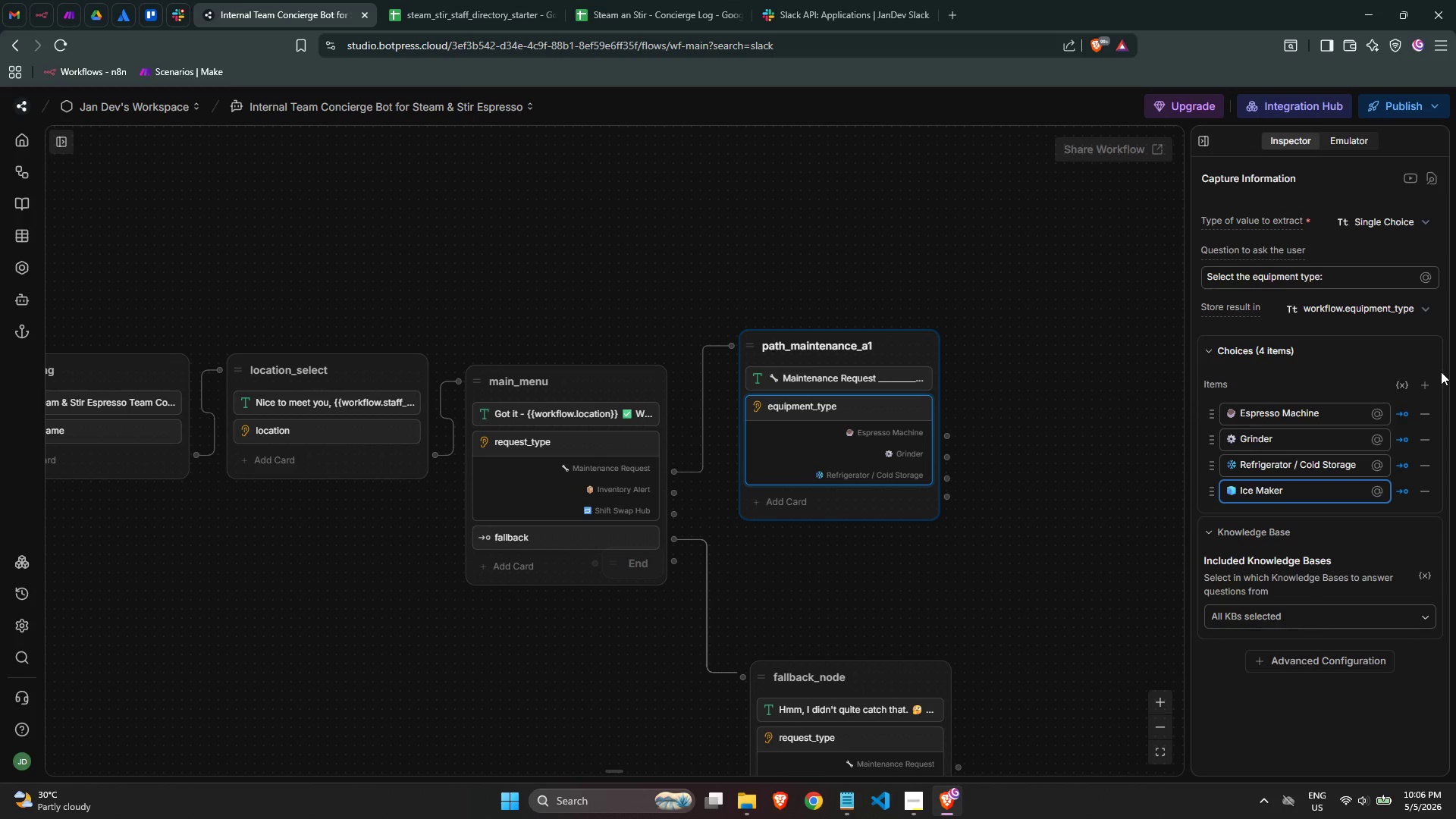 
left_click([1429, 382])
 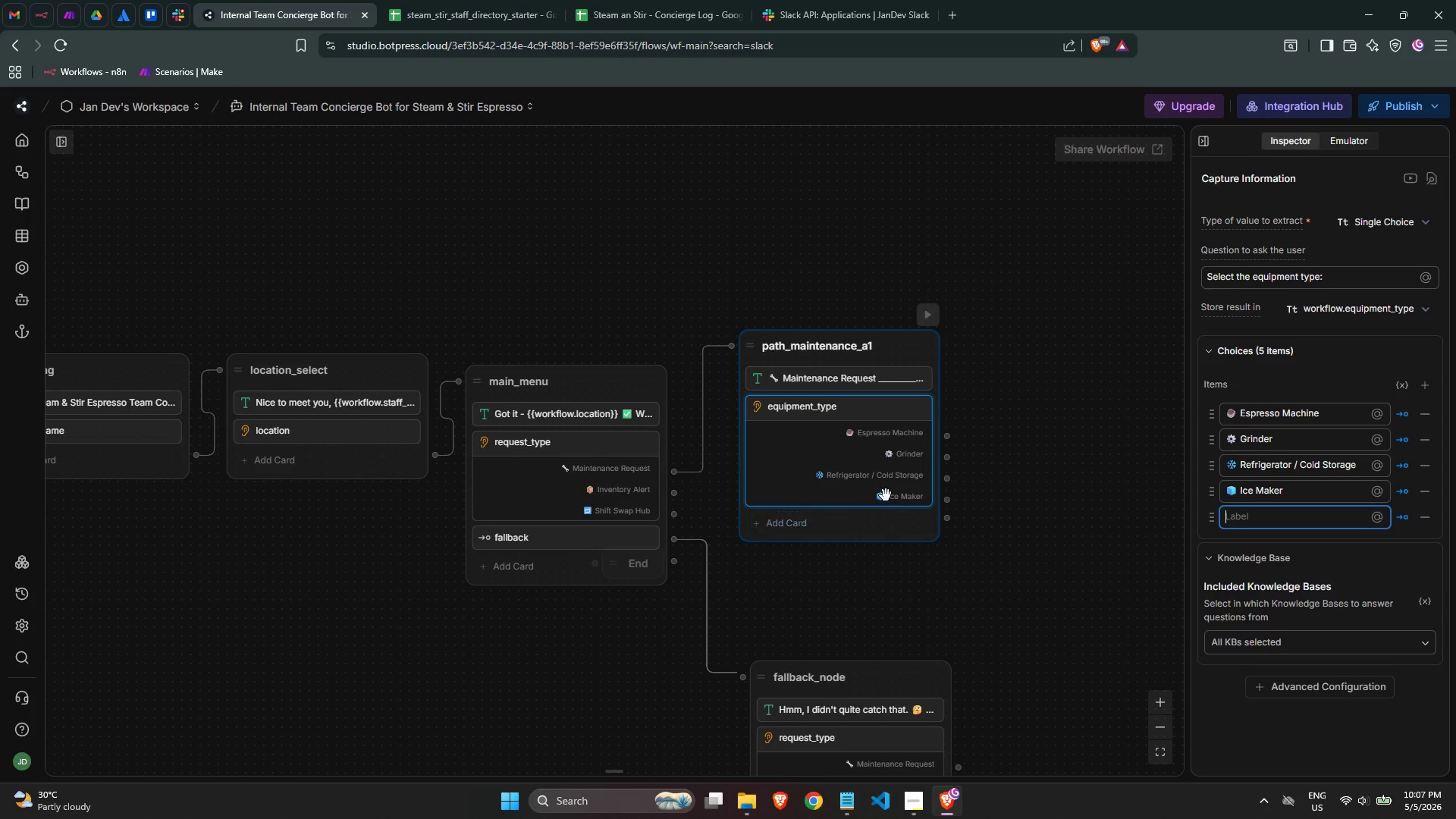 
wait(68.0)
 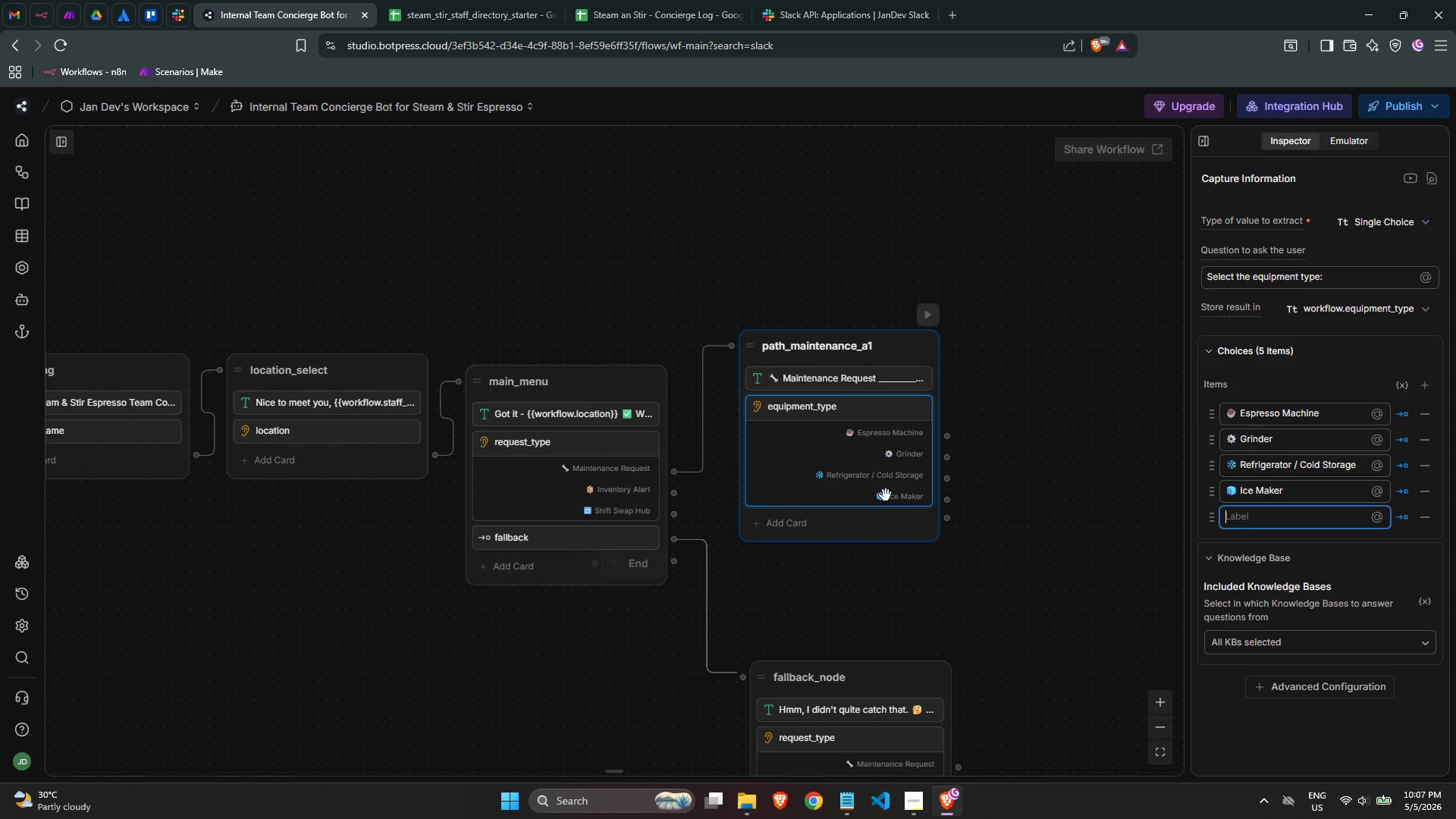 
key(Meta+Period)
 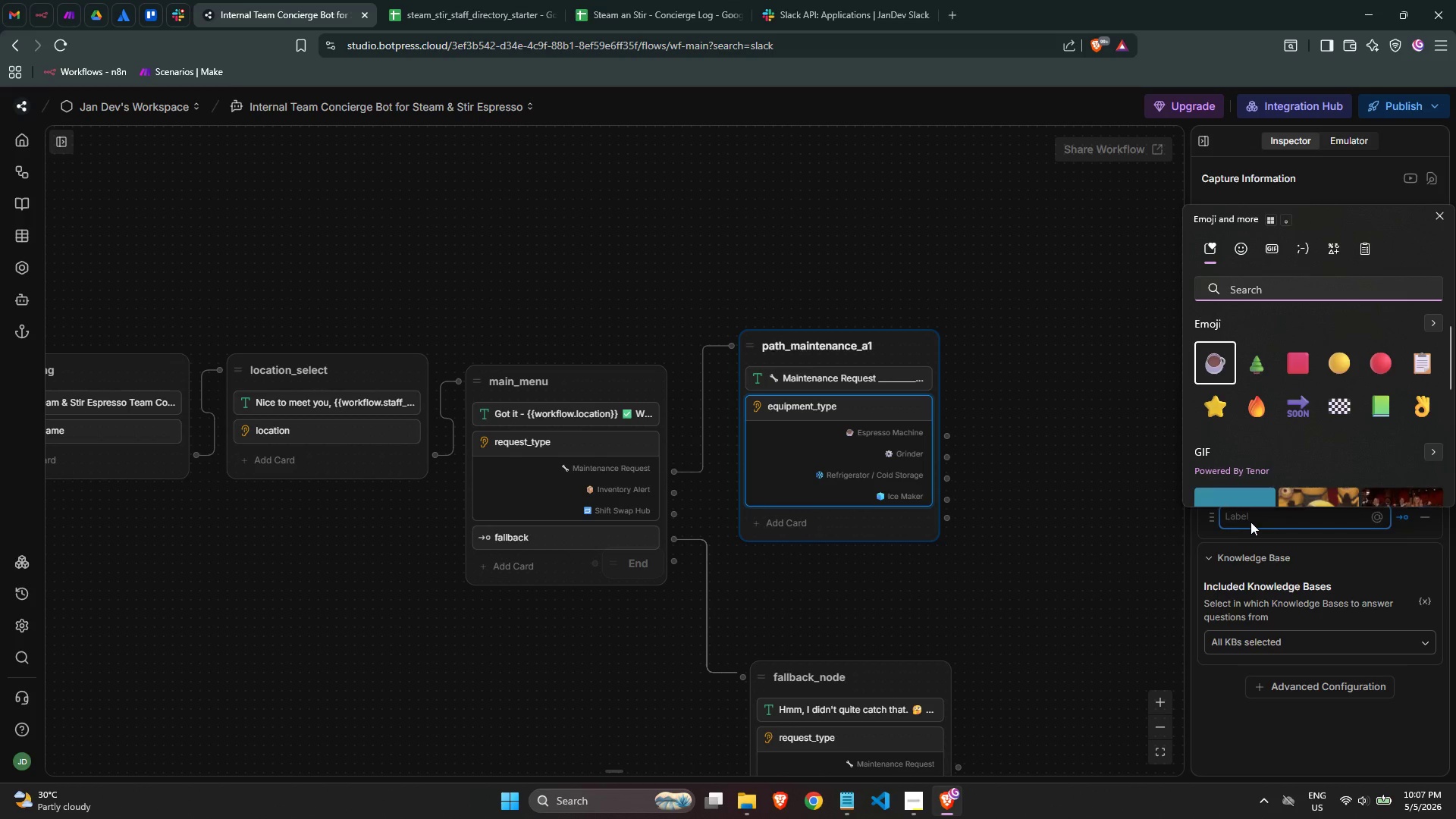 
type(milk)
 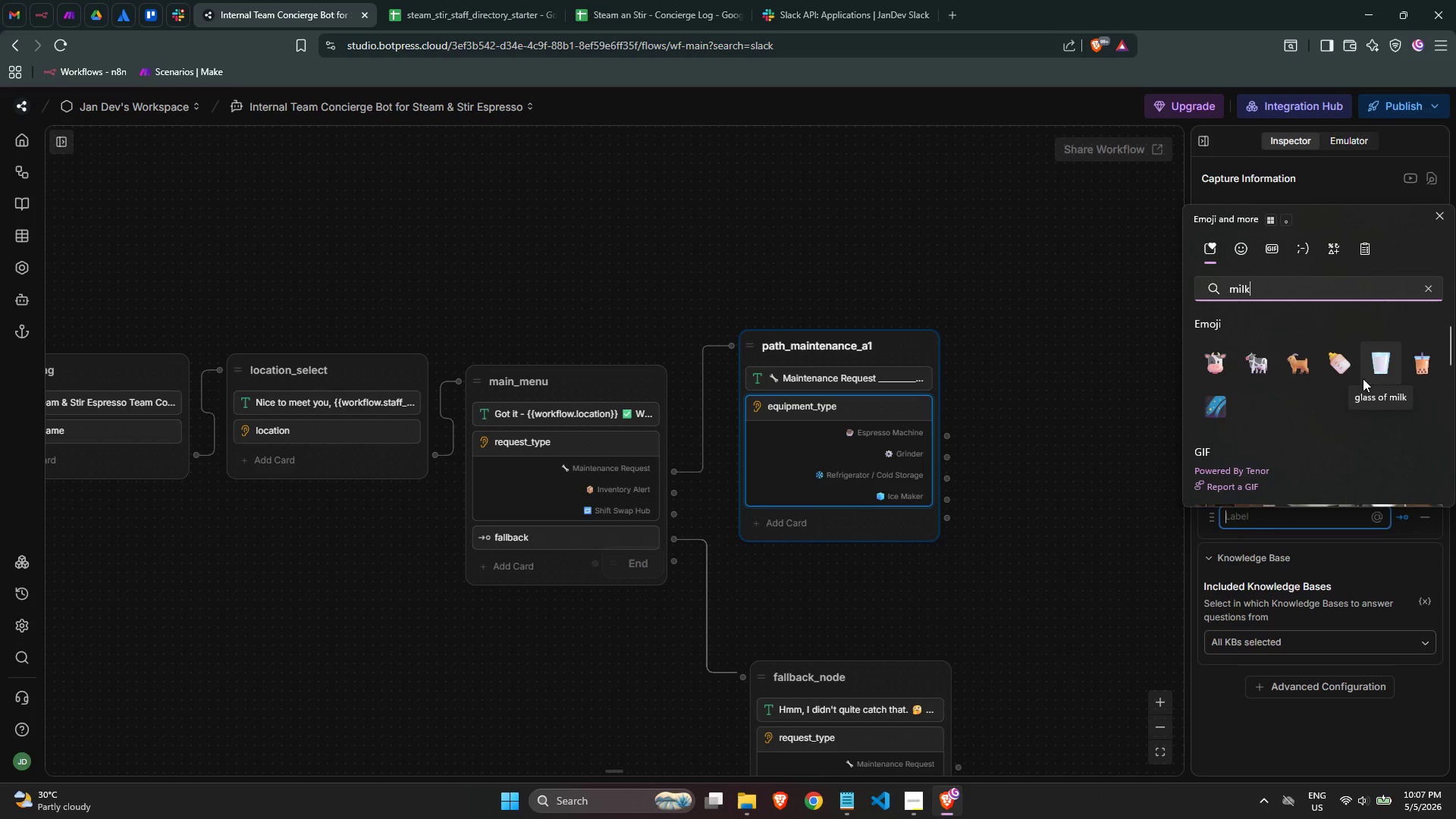 
wait(13.58)
 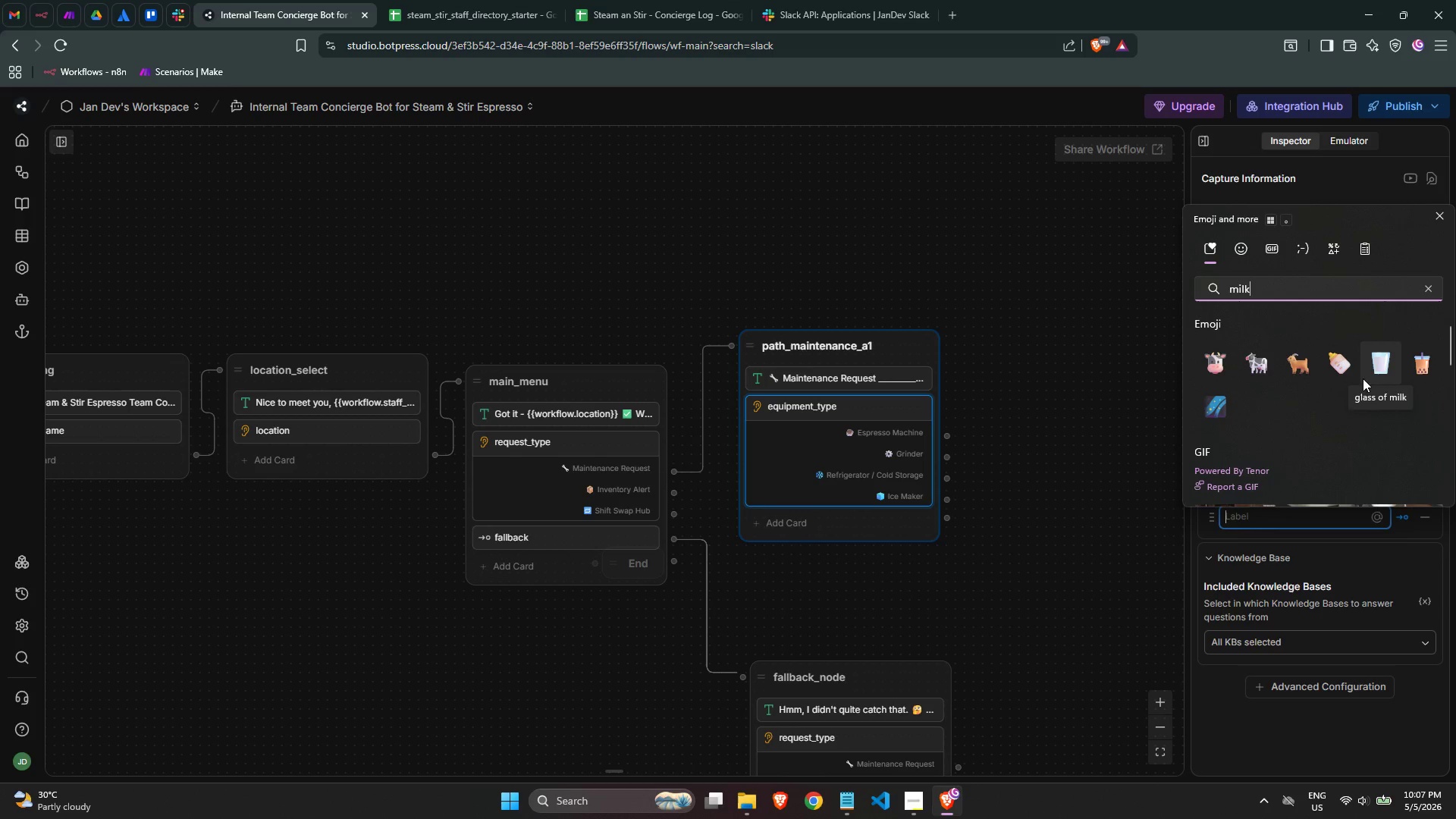 
left_click([1379, 375])
 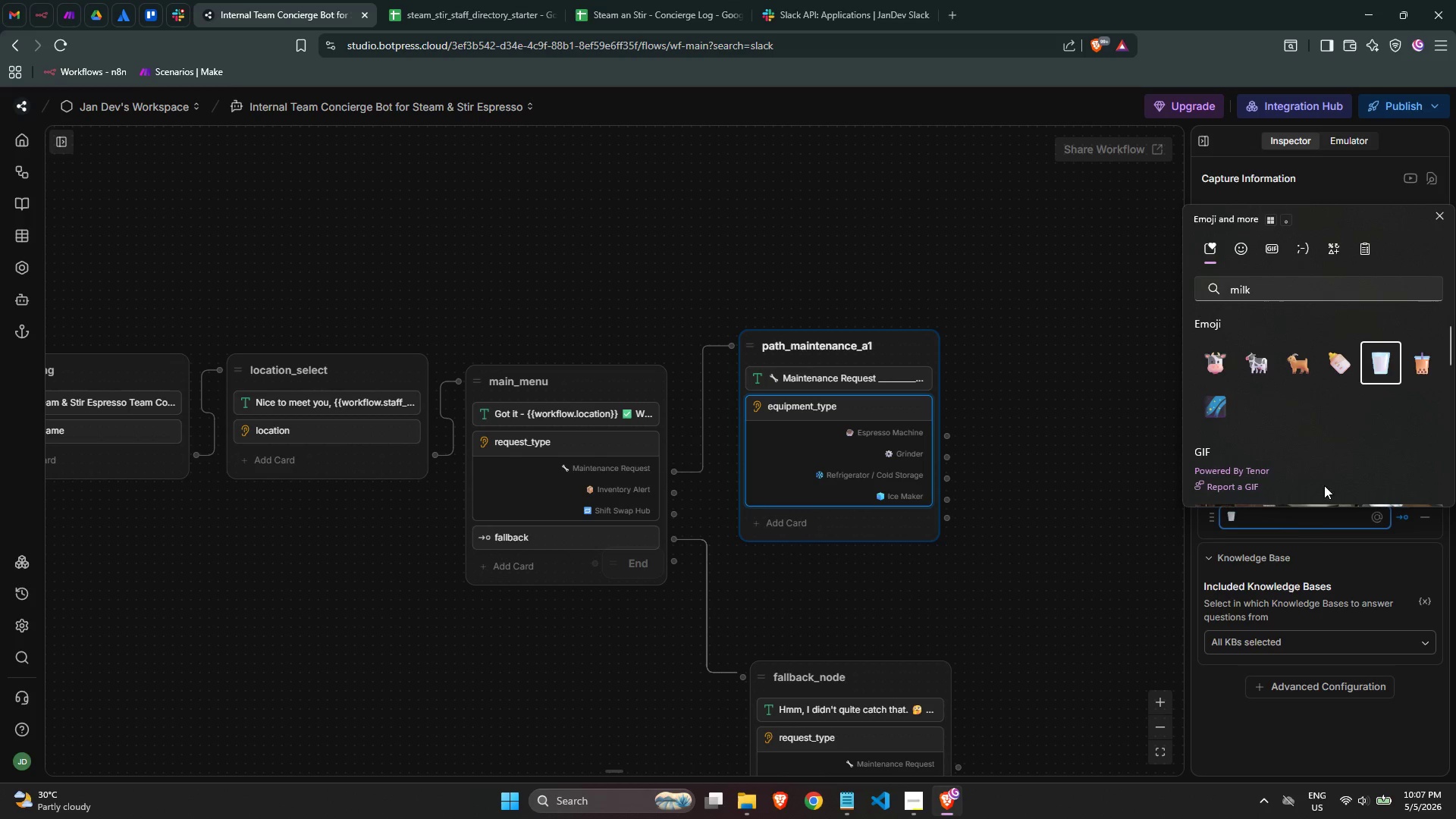 
key(Space)
 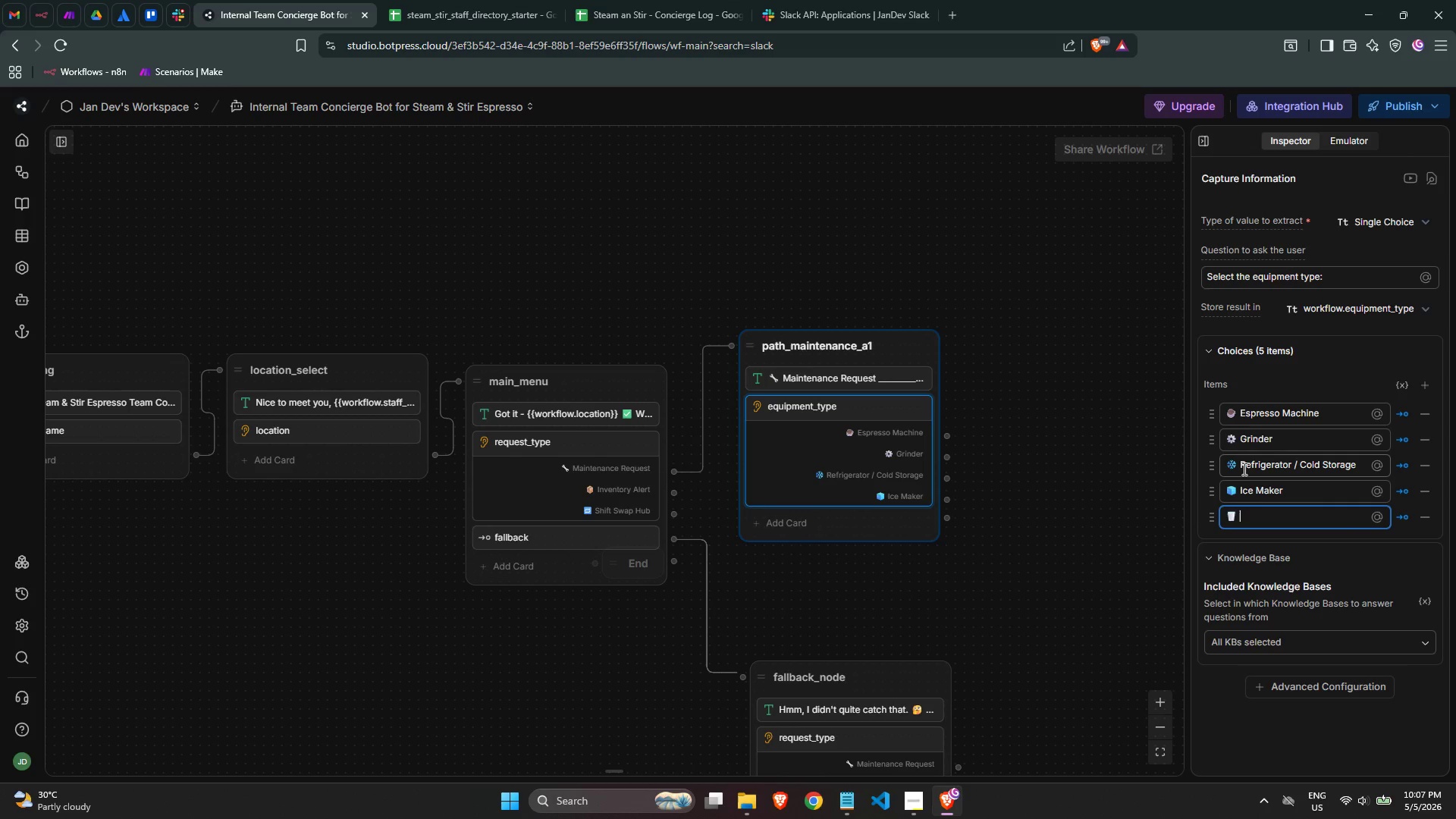 
wait(18.24)
 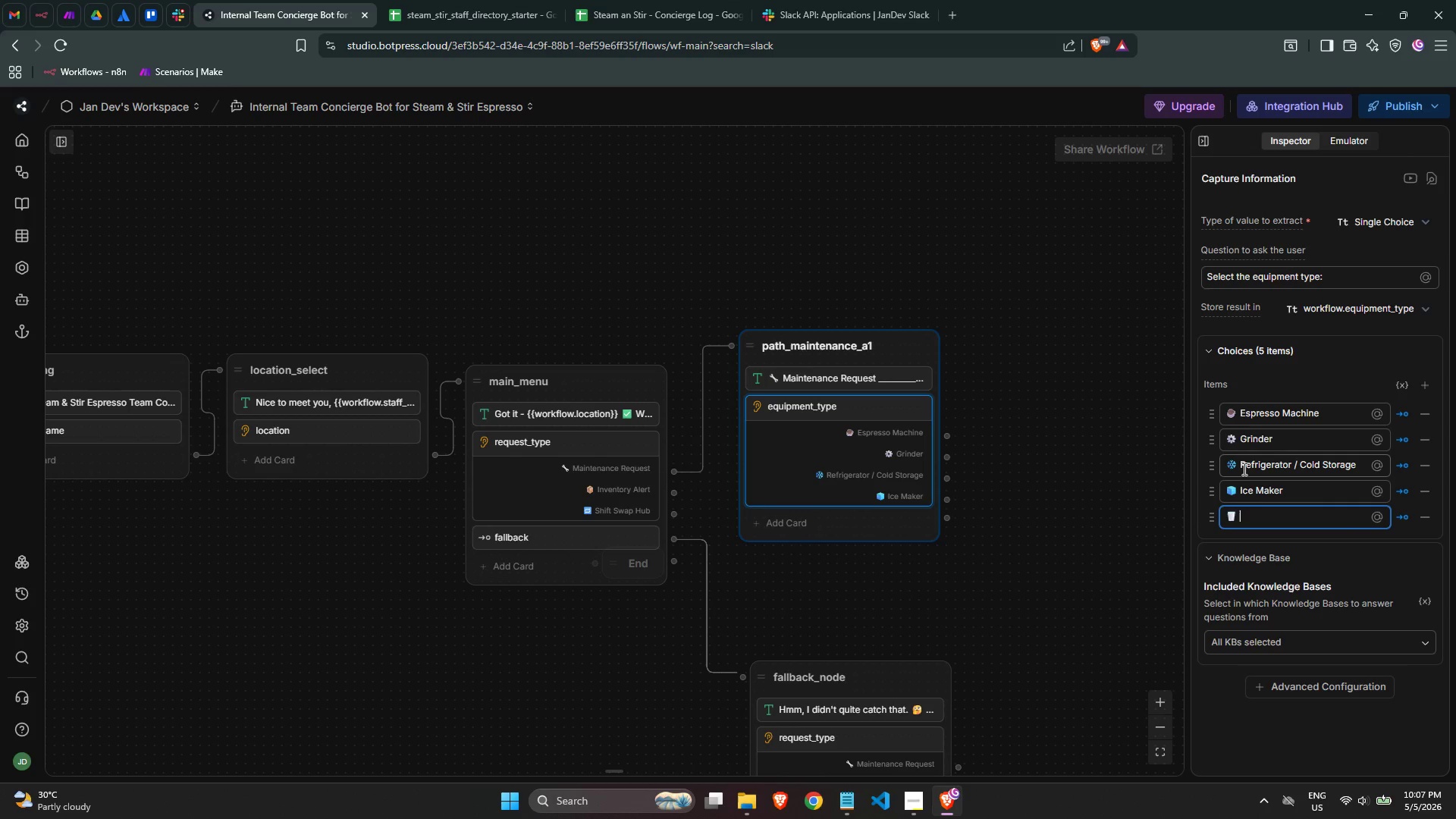 
type(Milk Steamer / Wand)
 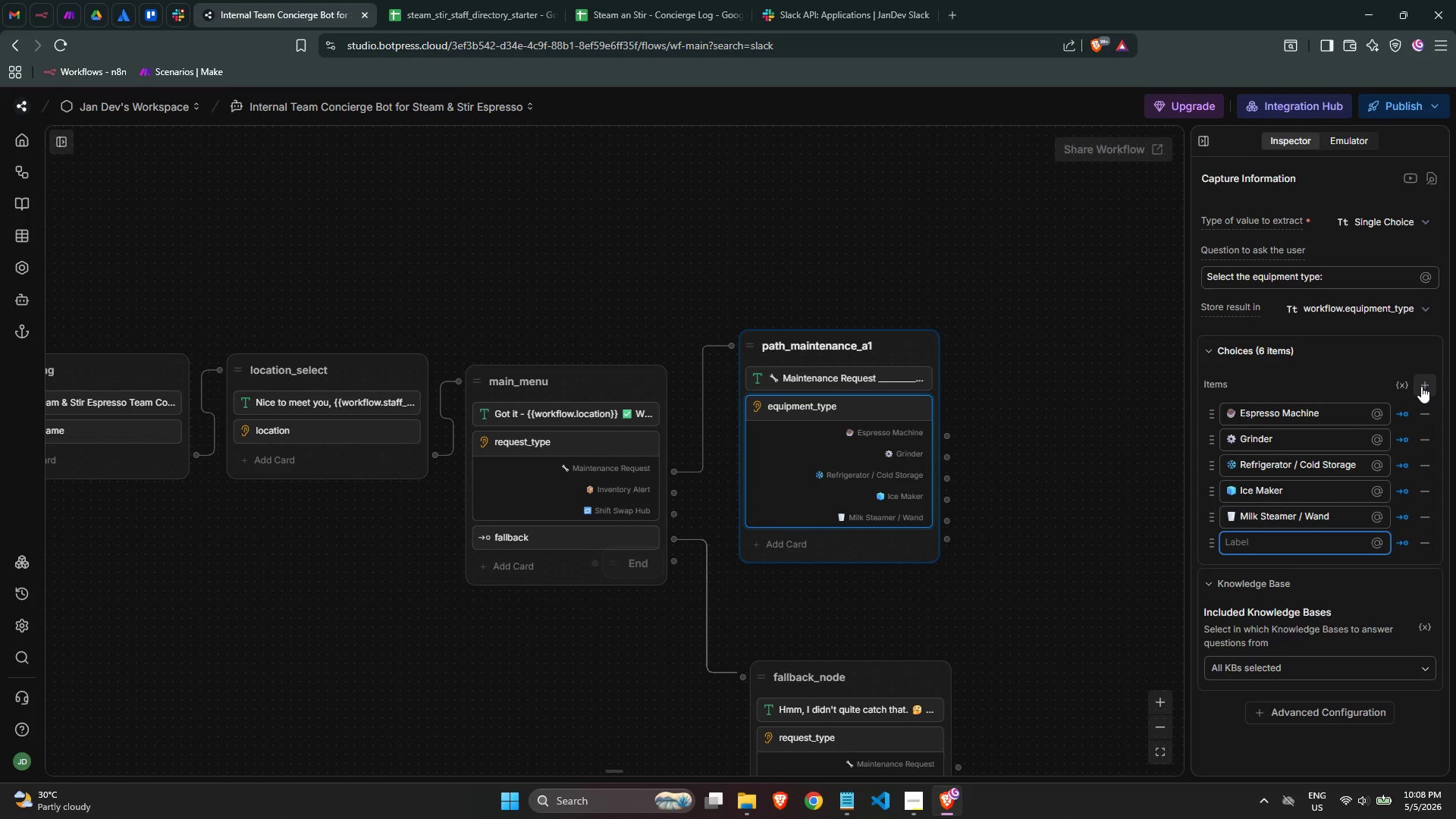 
wait(12.84)
 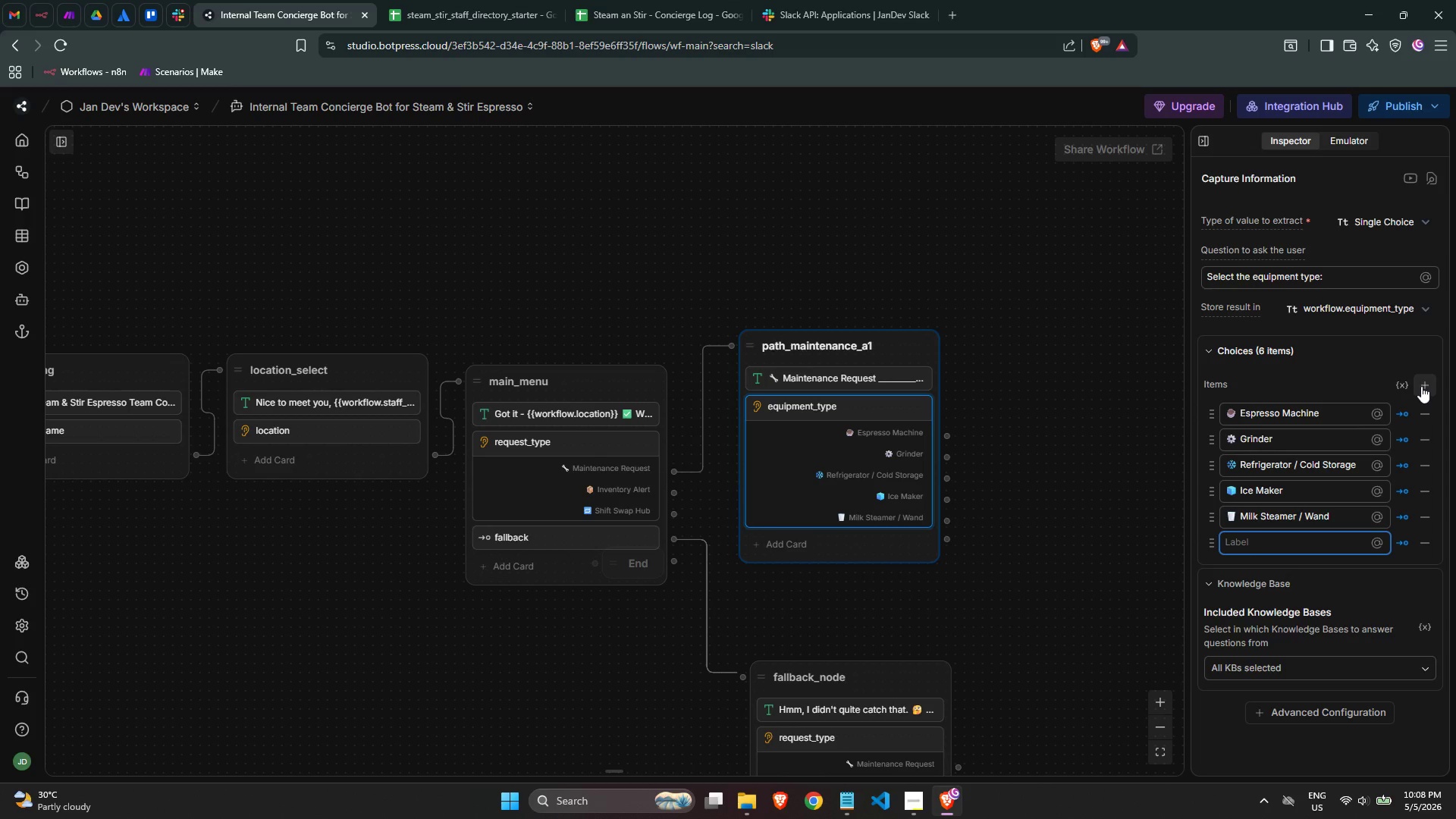 
key(Period)
 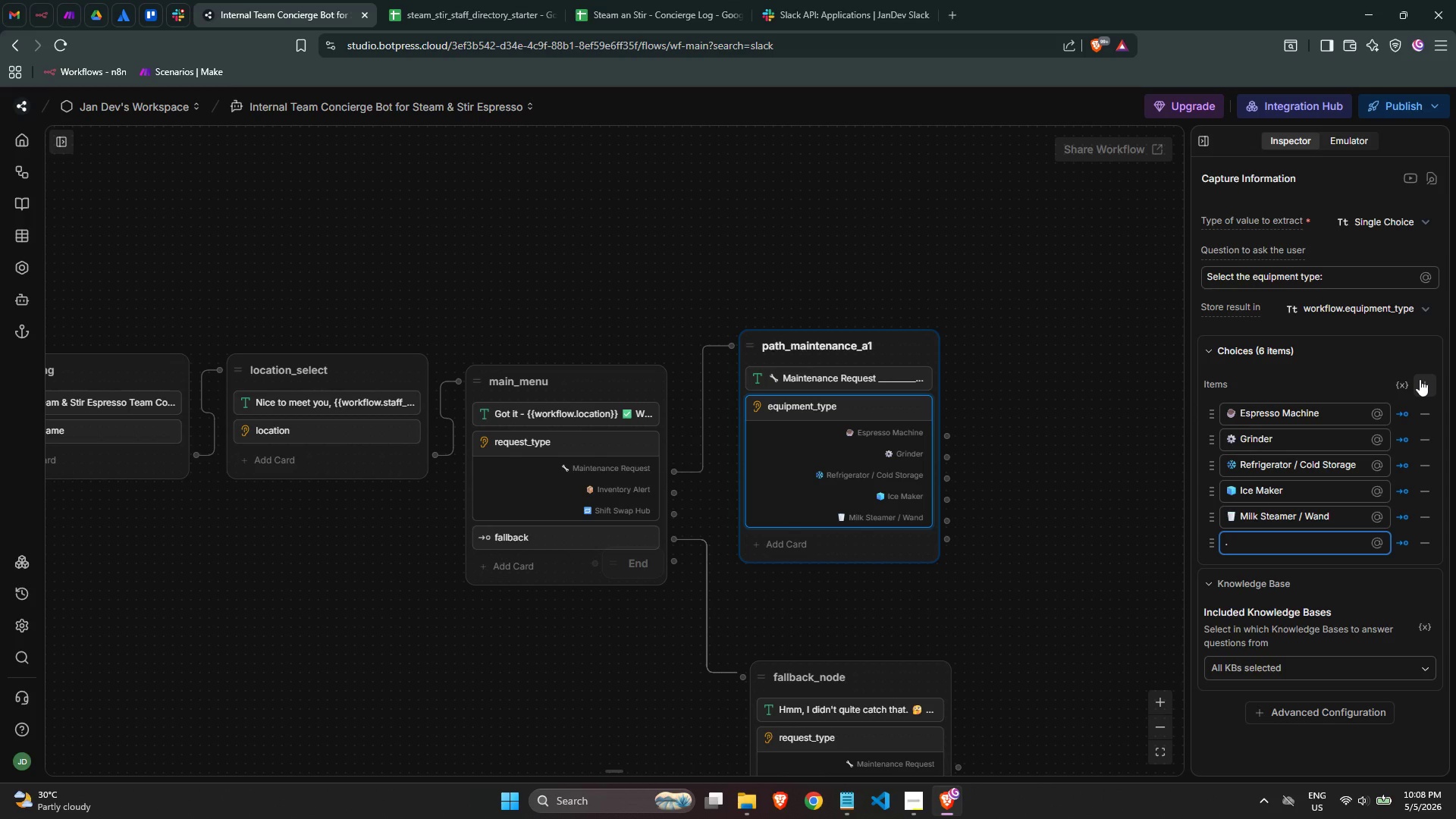 
key(Backspace)
 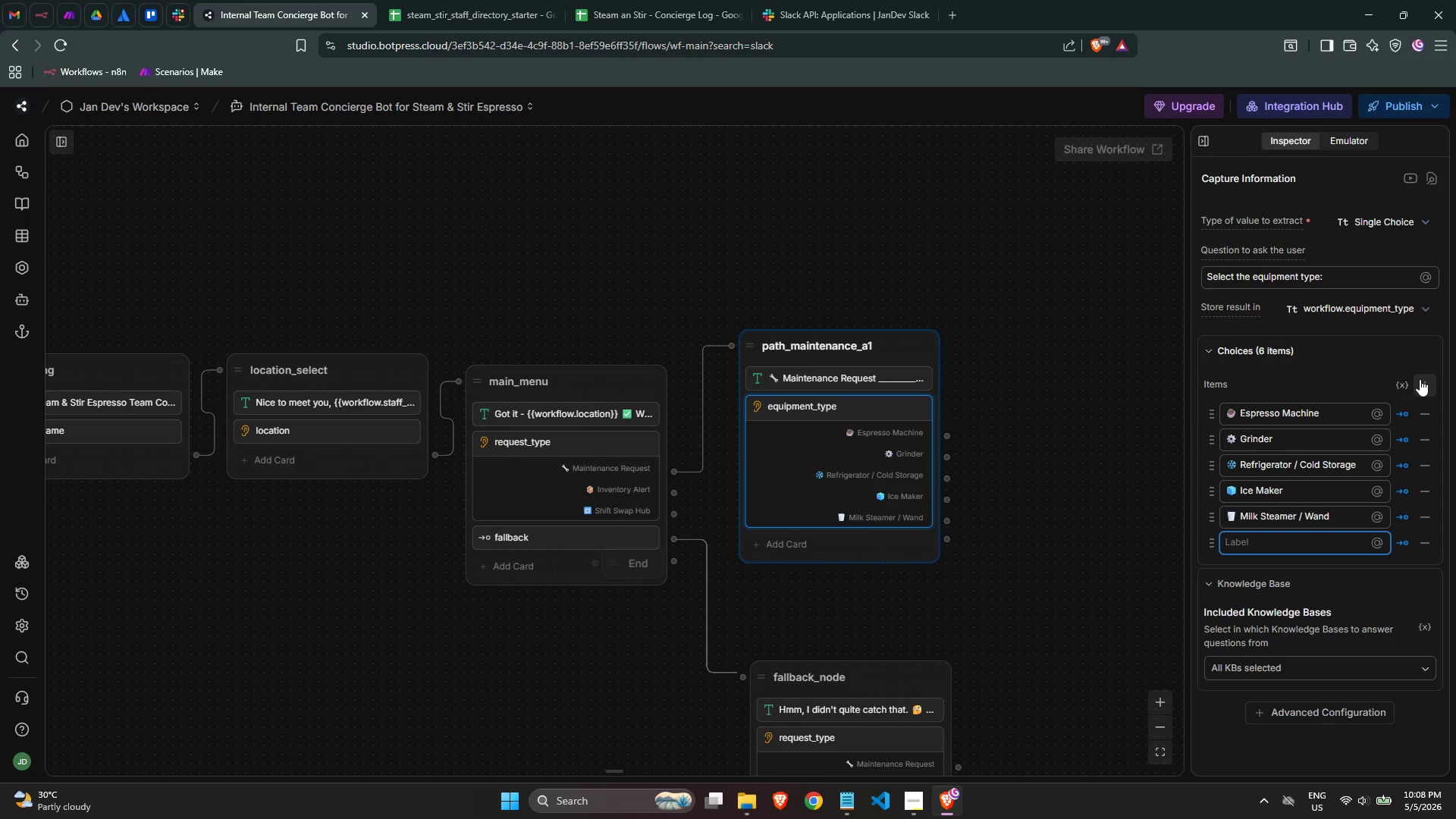 
key(Meta+Period)
 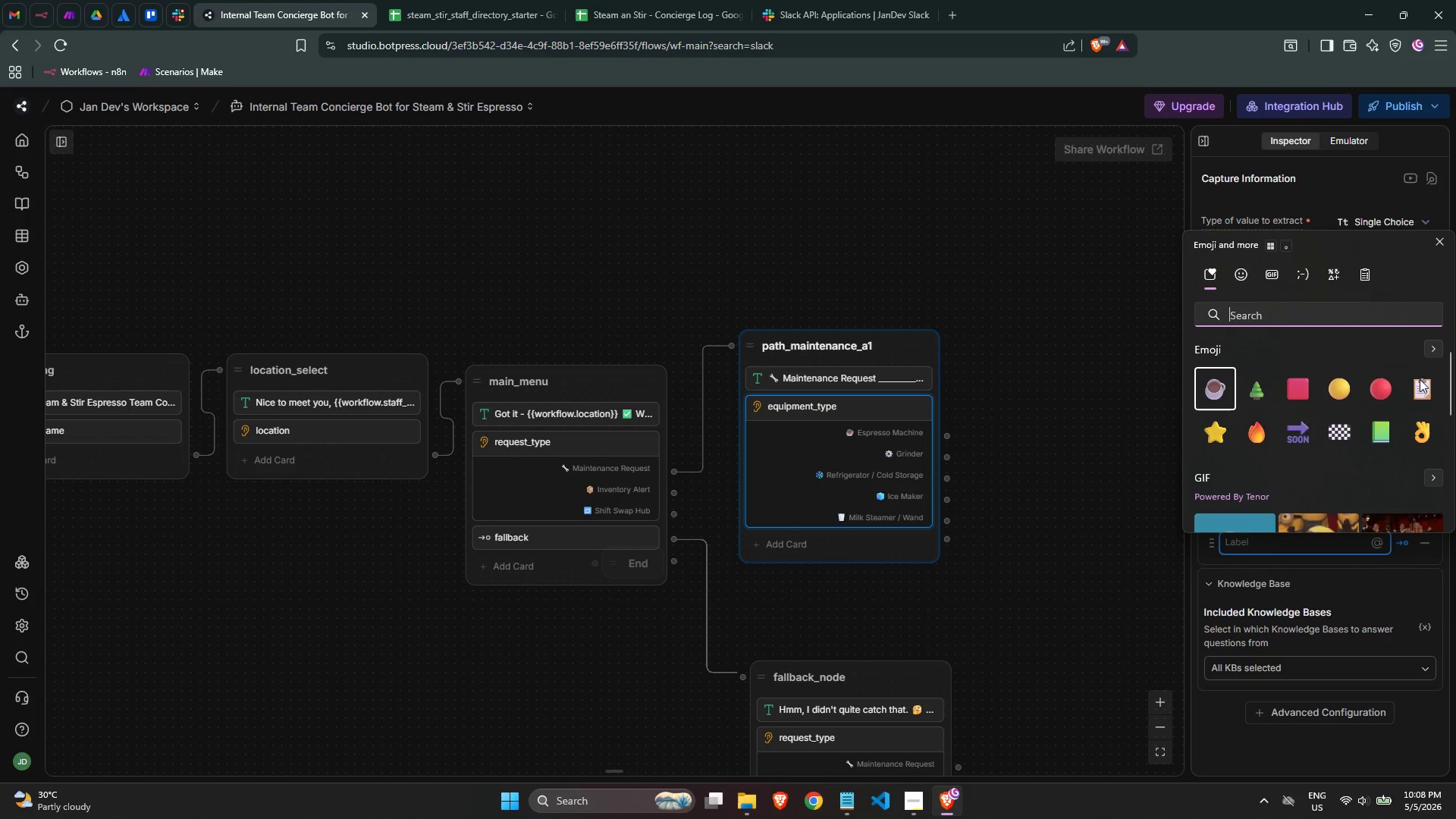 
type(compu)
 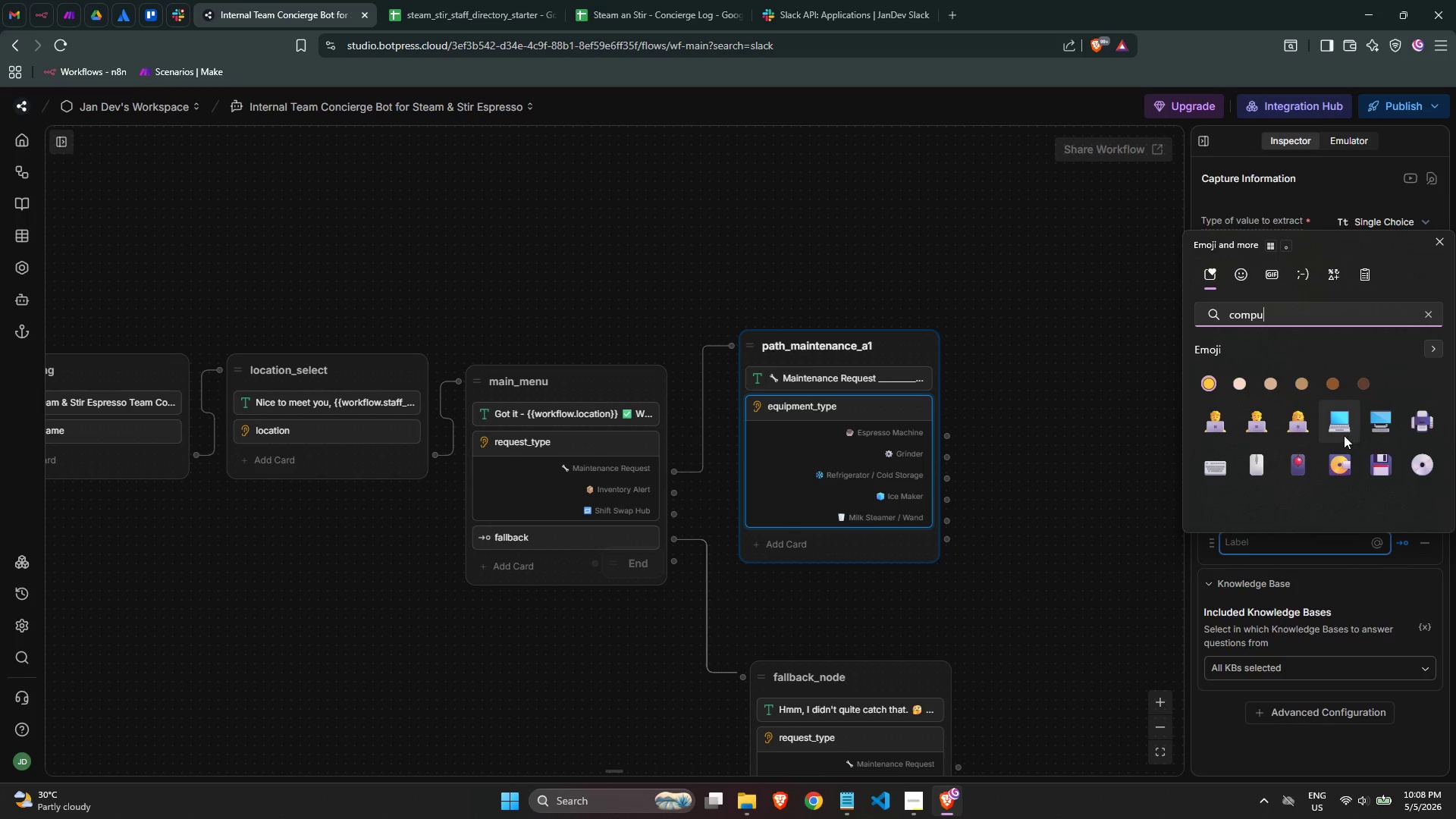 
left_click([1343, 433])
 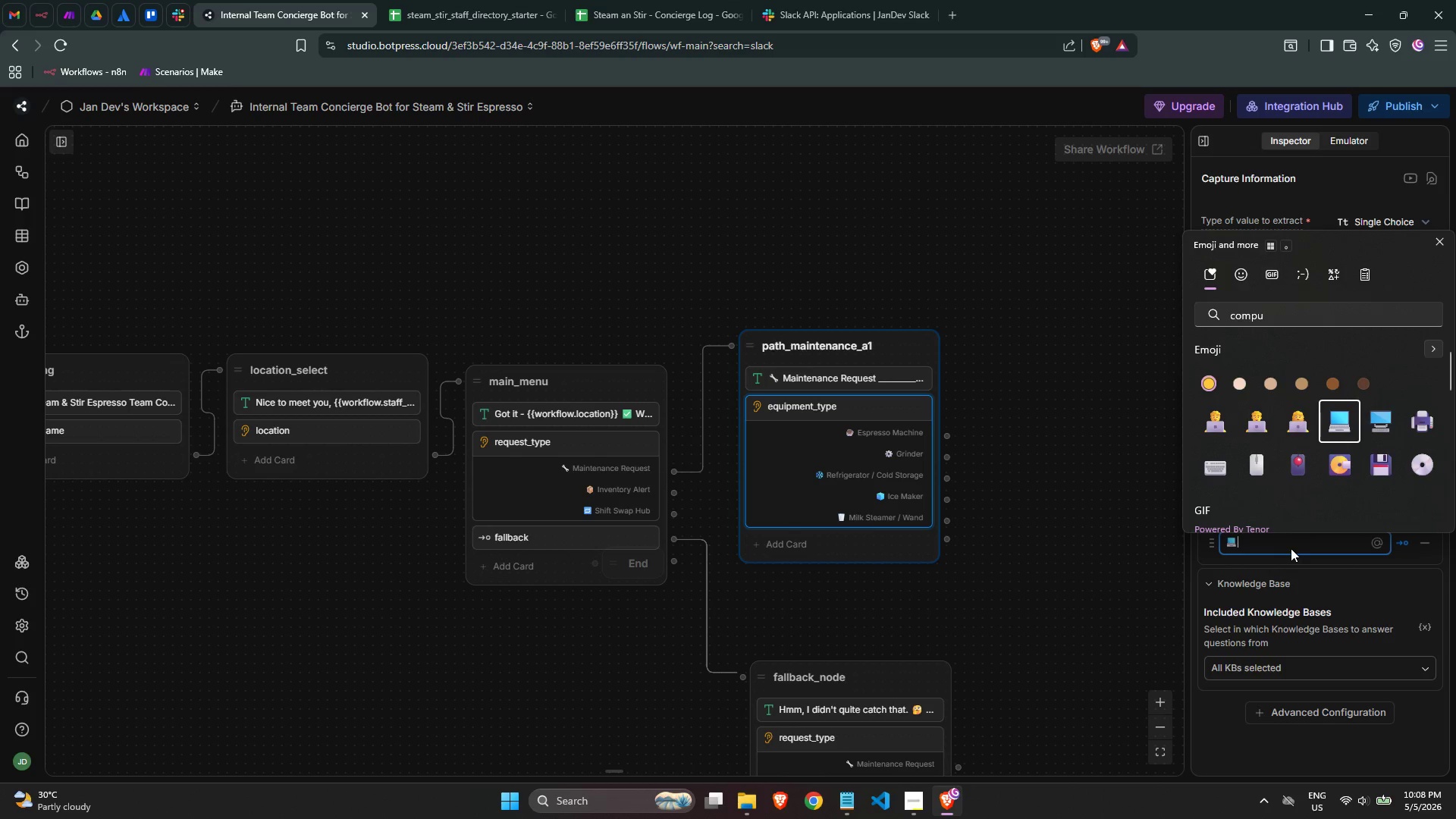 
type( POS / Register)
 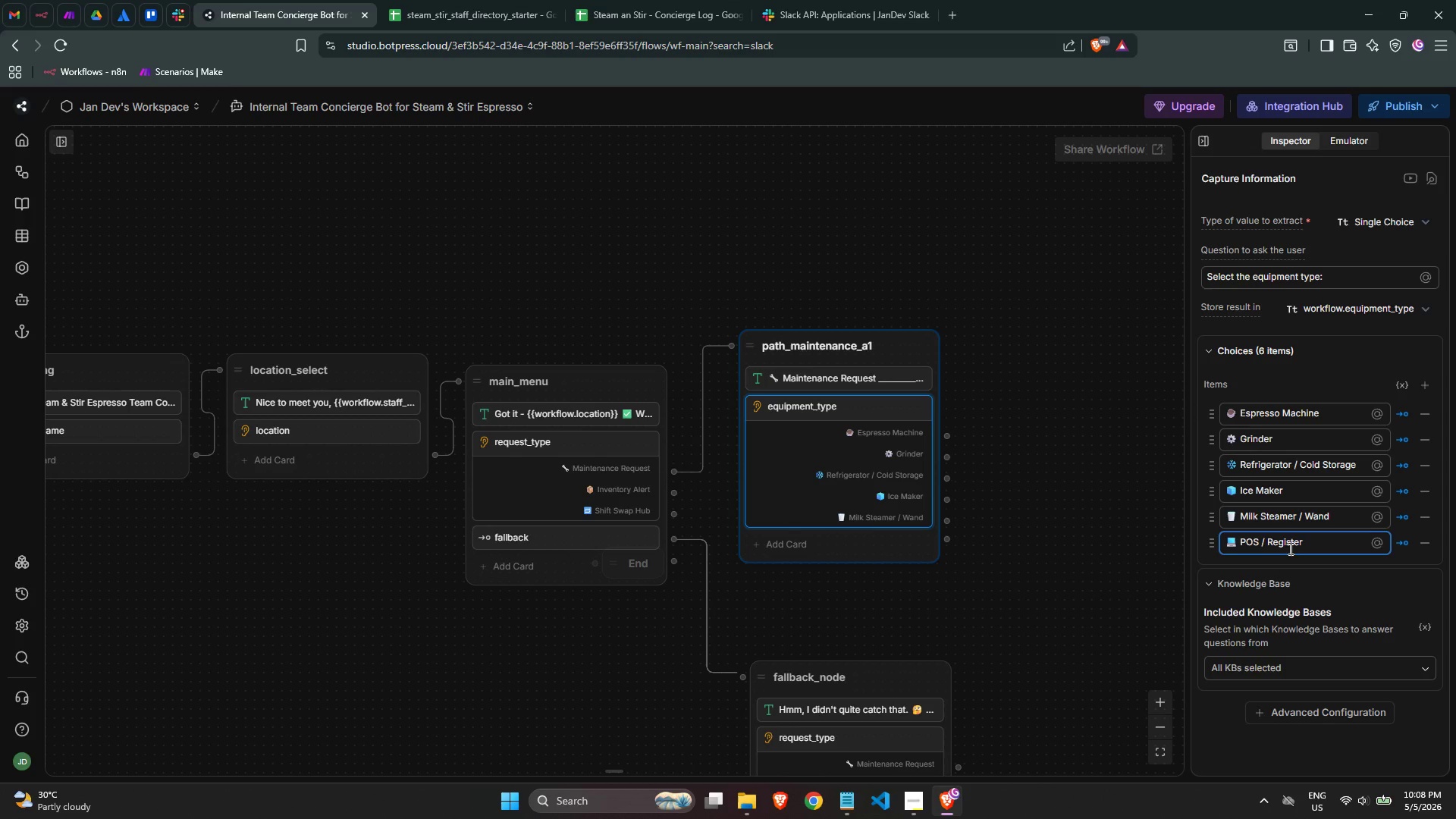 
wait(5.92)
 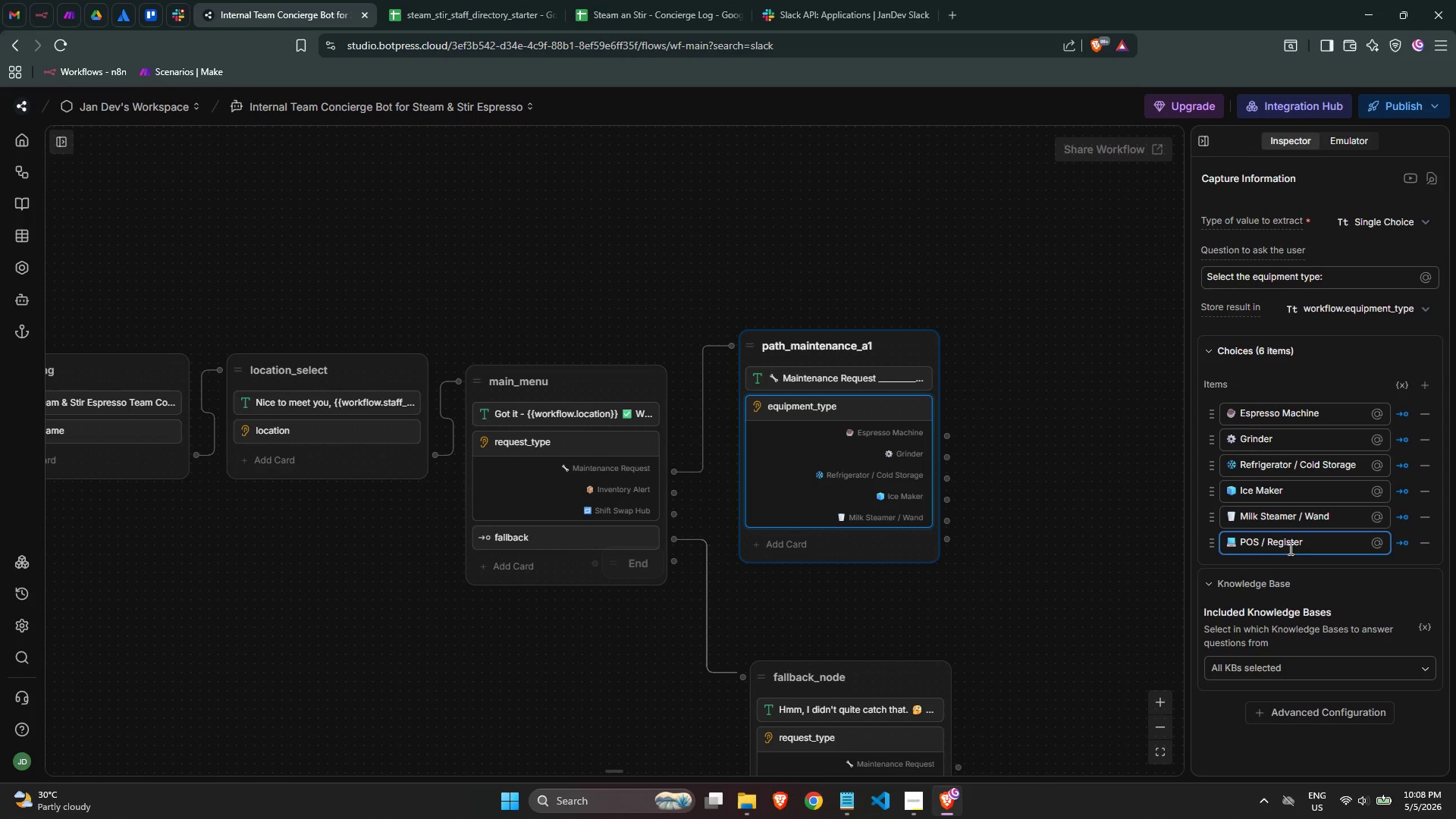 
key(Meta+MetaLeft)
 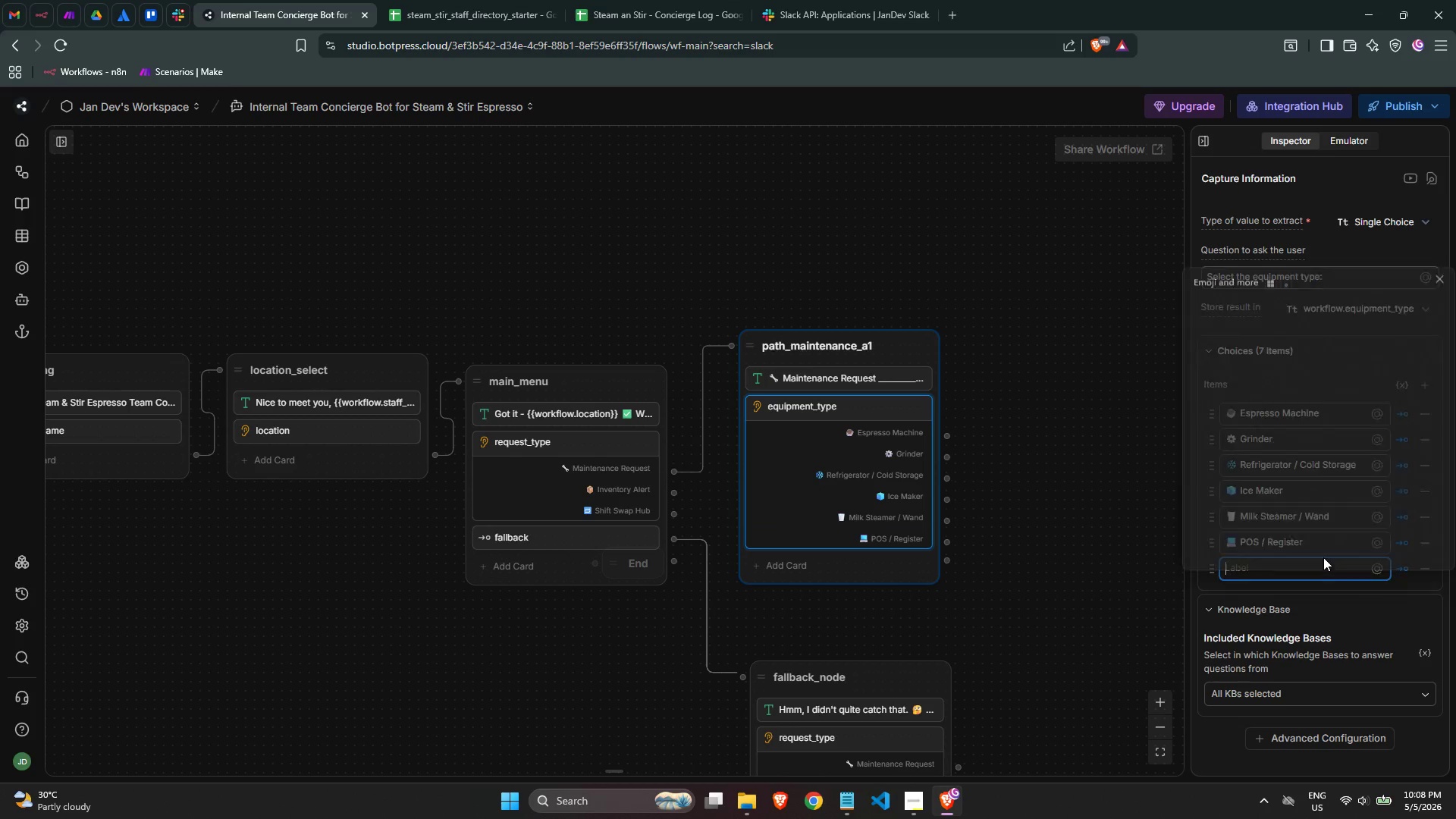 
key(Meta+Period)
 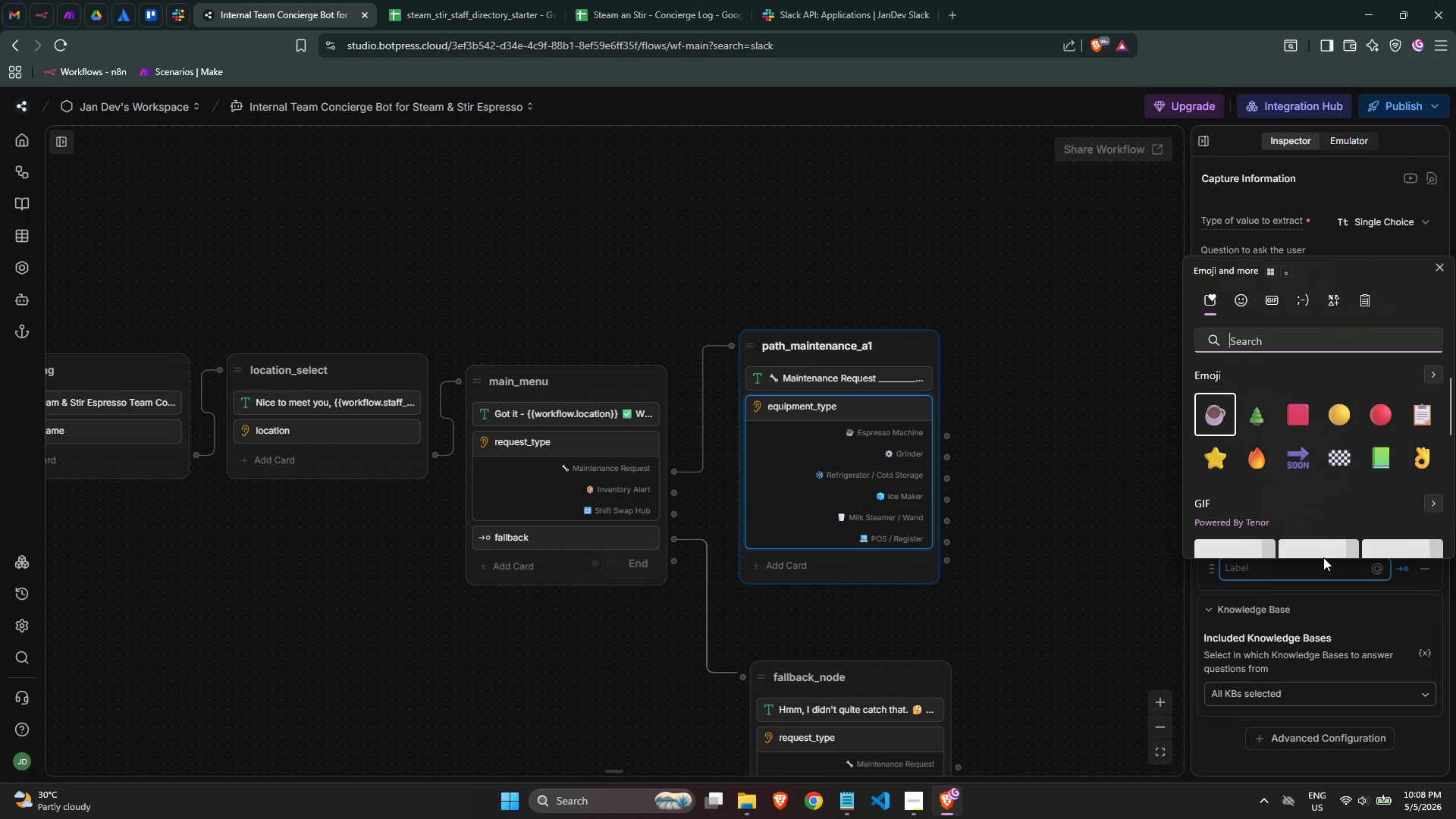 
type(conn)
key(Backspace)
key(Backspace)
key(Backspace)
key(Backspace)
key(Backspace)
type(cabl)
key(Backspace)
key(Backspace)
key(Backspace)
key(Backspace)
 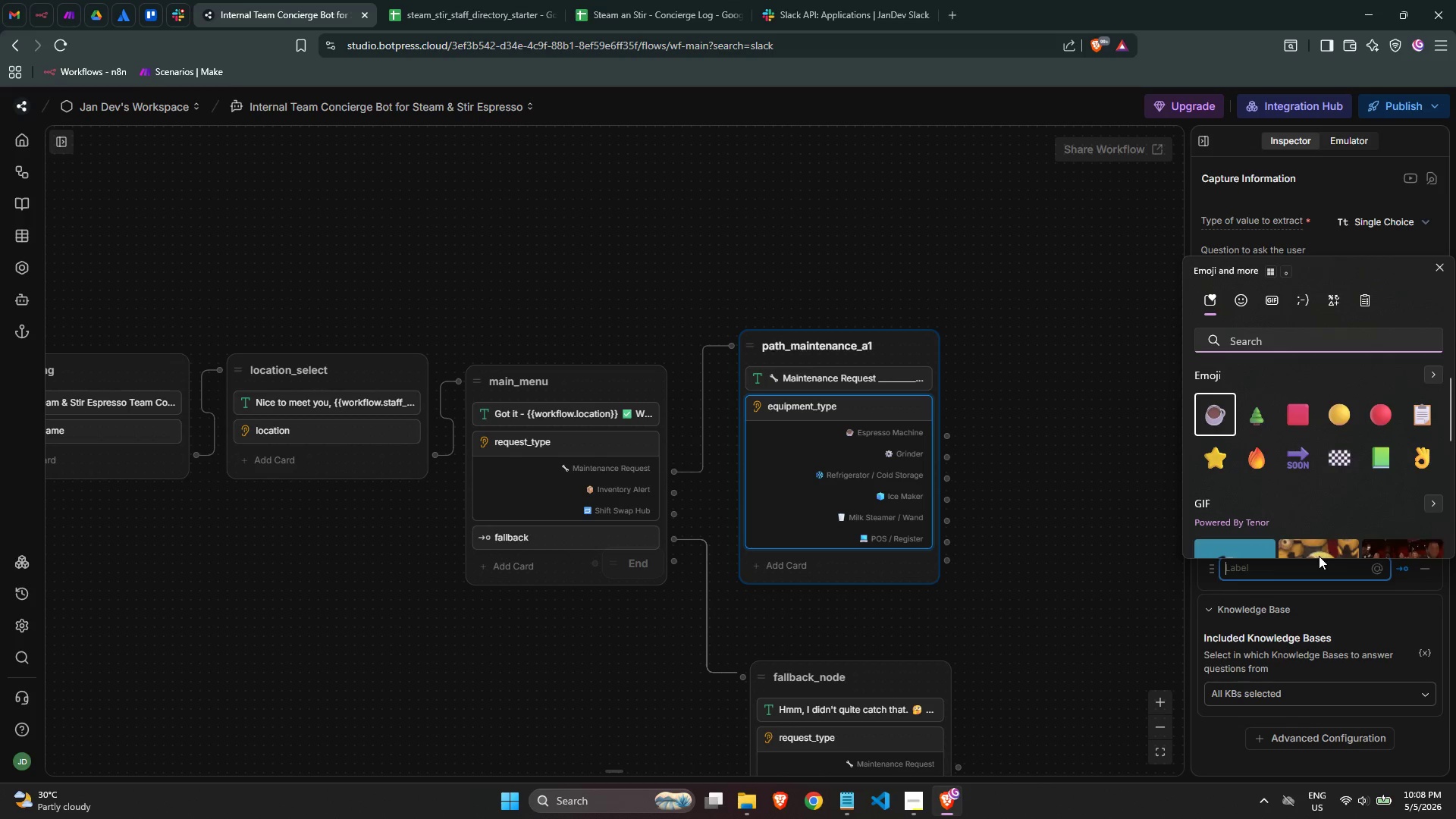 
wait(5.22)
 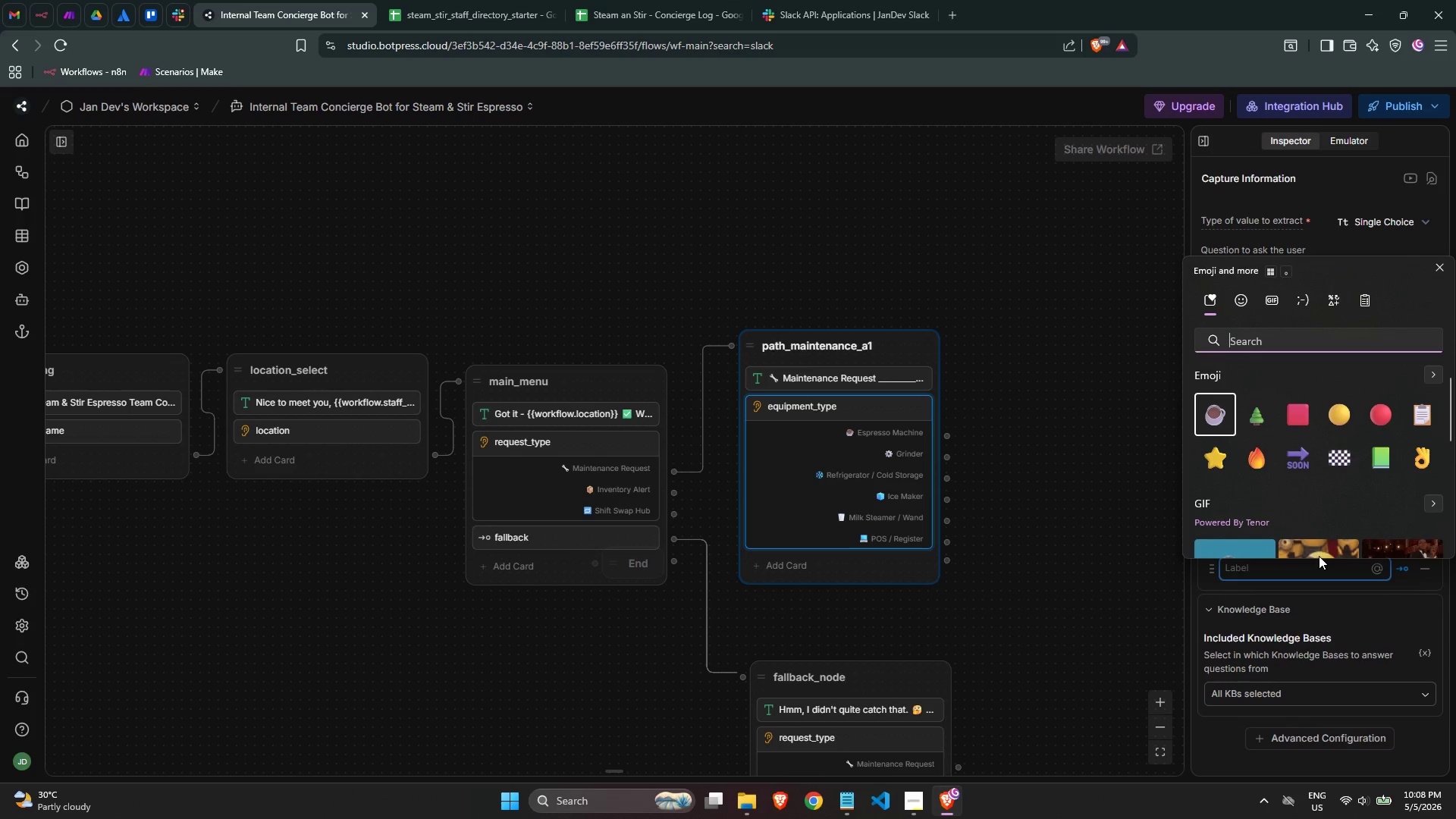 
type(c)
key(Backspace)
type(sc)
key(Backspace)
type(ock)
key(Backspace)
key(Backspace)
type(cket)
key(Backspace)
key(Backspace)
key(Backspace)
key(Backspace)
key(Backspace)
key(Backspace)
 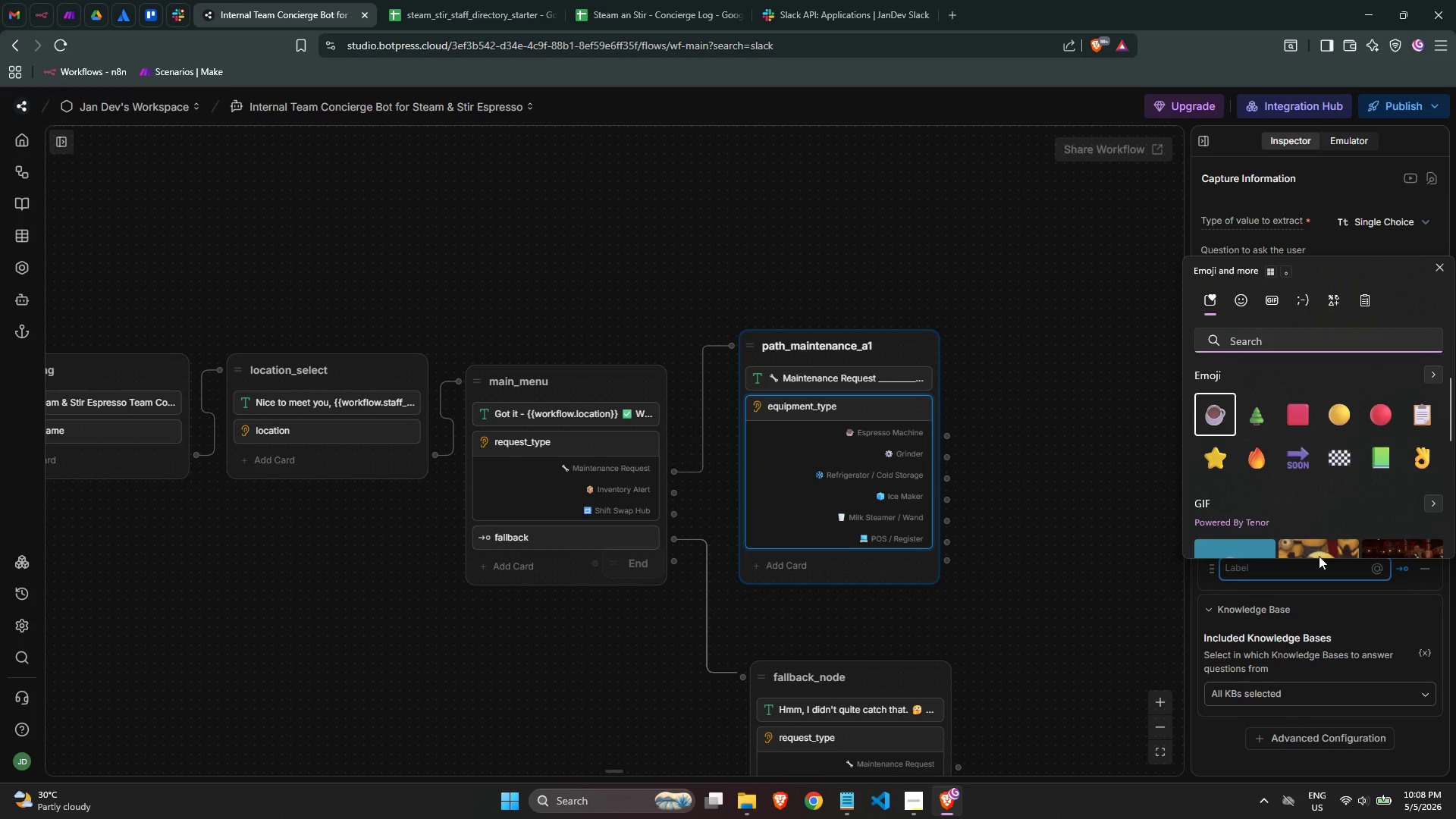 
type(wire)
key(Backspace)
key(Backspace)
key(Backspace)
key(Backspace)
 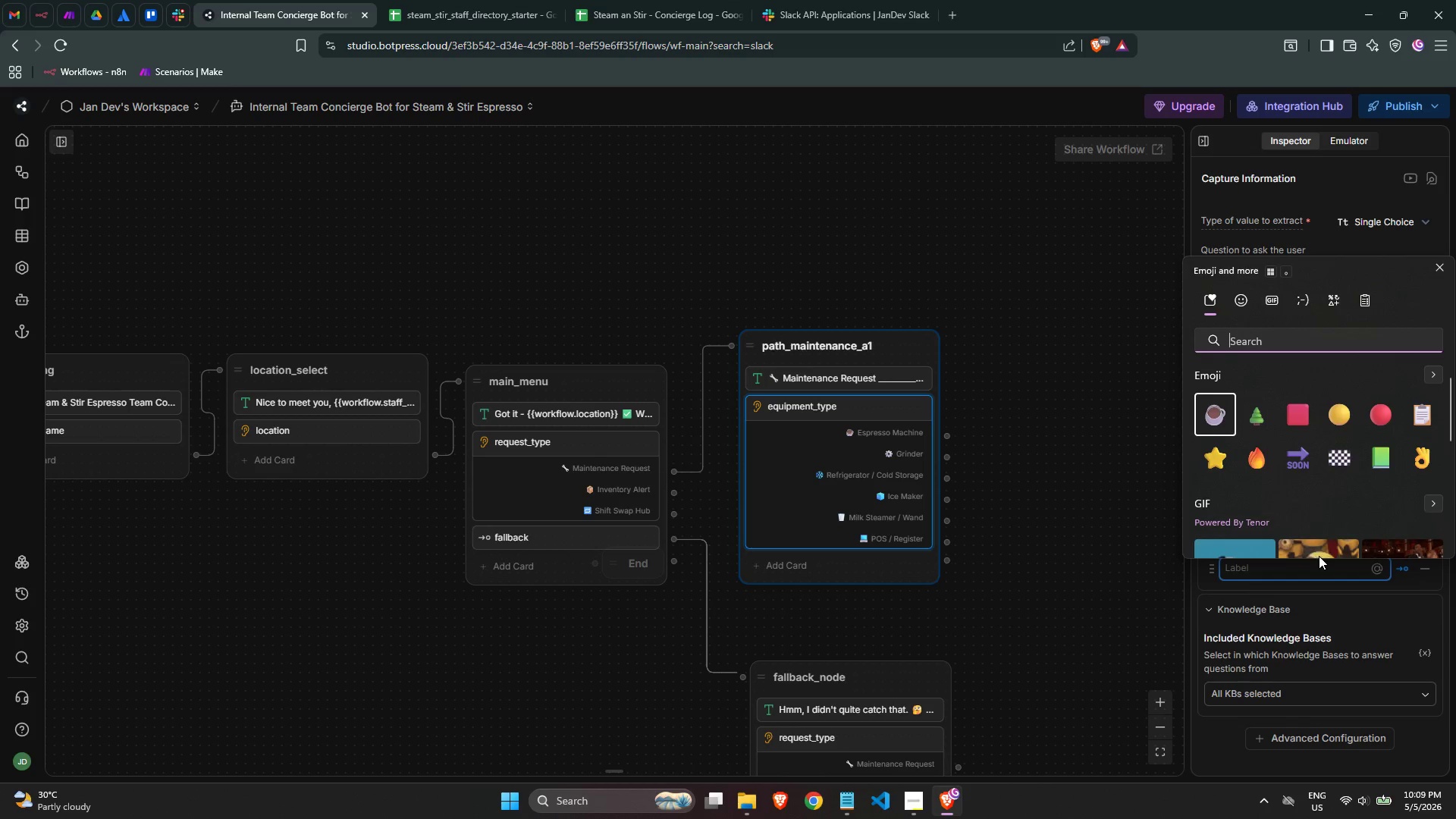 
wait(7.95)
 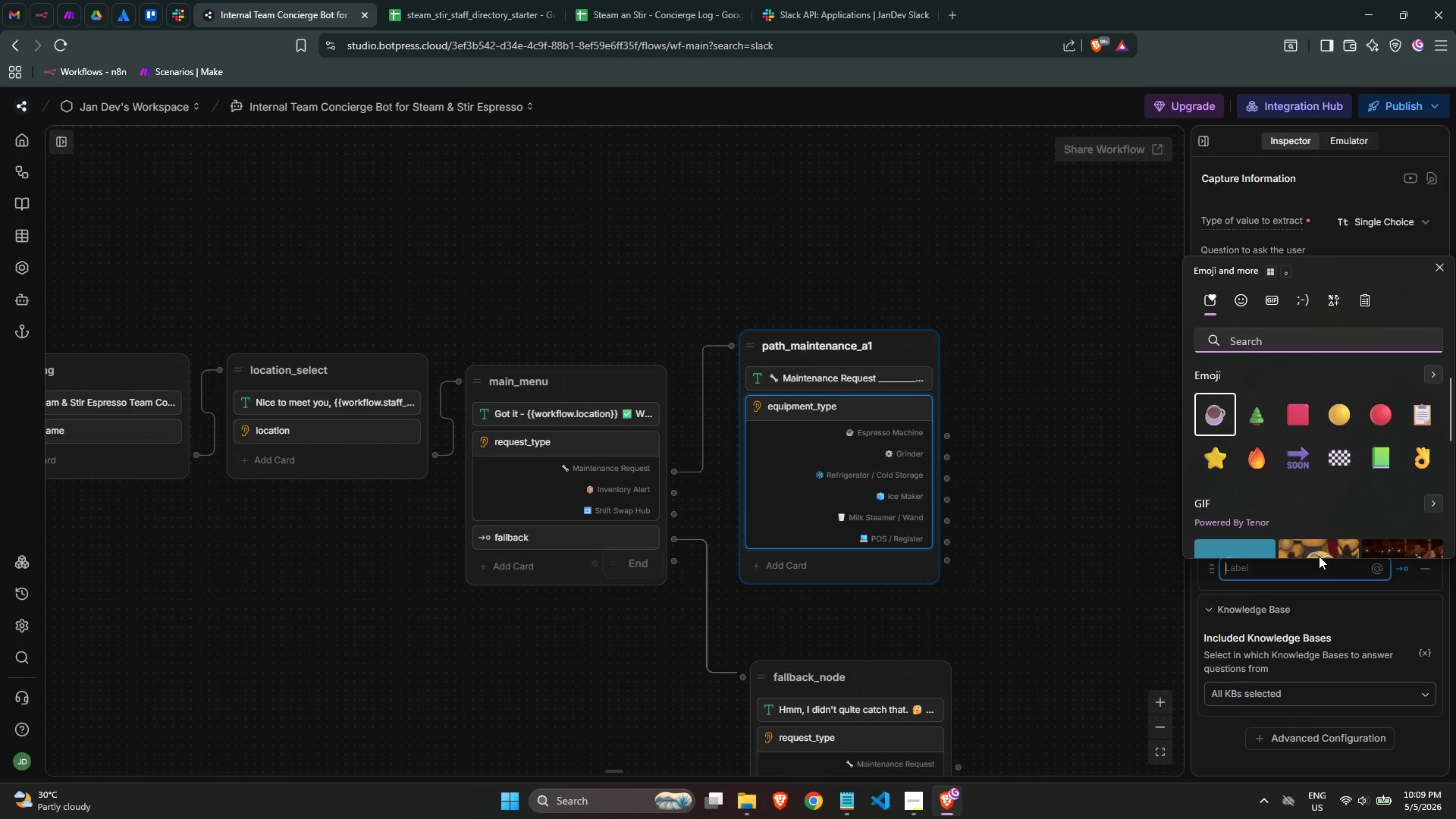 
type(eui)
key(Backspace)
key(Backspace)
type(qui)
key(Backspace)
type(ip)
key(Backspace)
key(Backspace)
key(Backspace)
key(Backspace)
key(Backspace)
key(Backspace)
key(Backspace)
 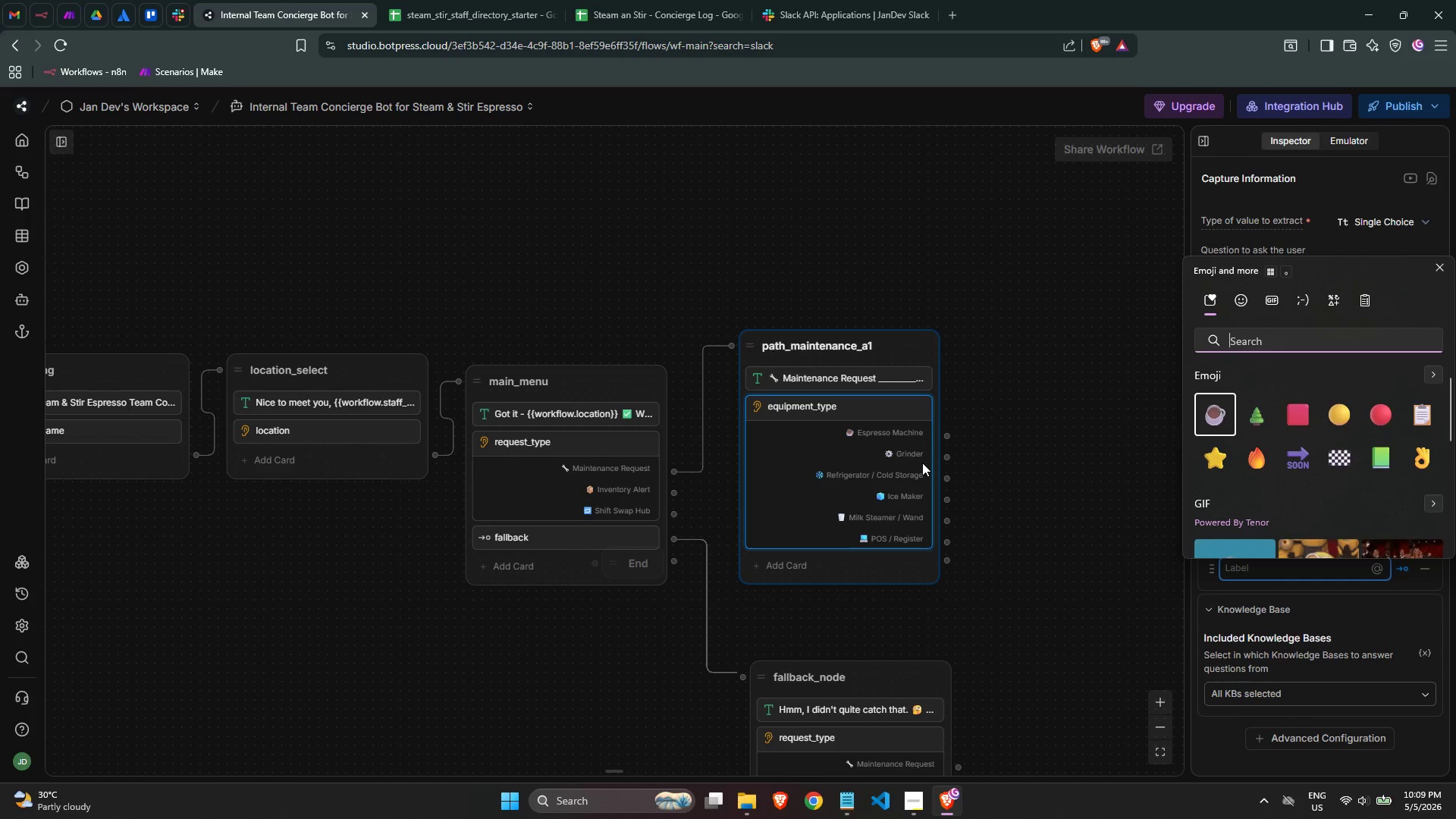 
wait(26.45)
 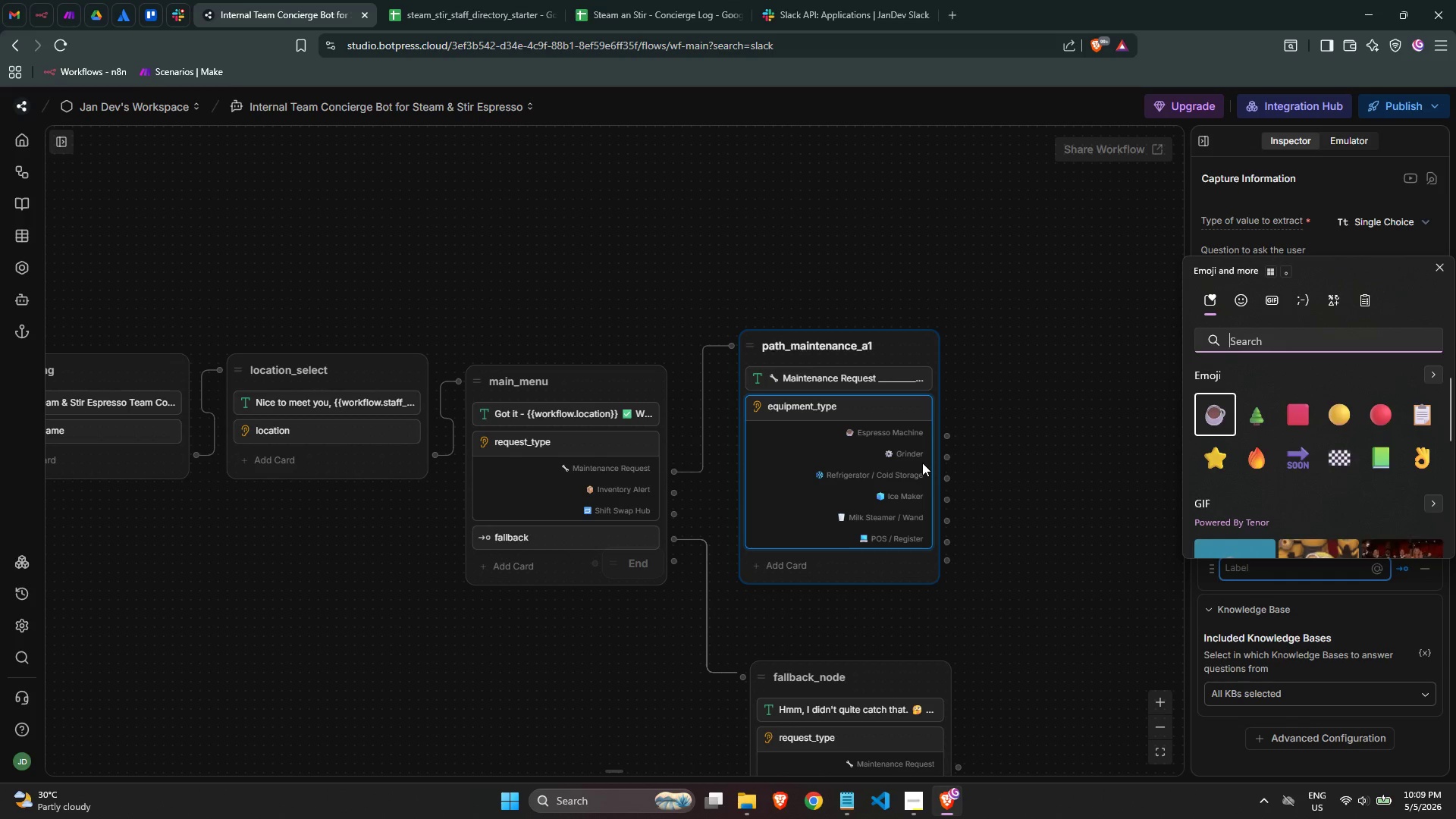 
type(plug)
 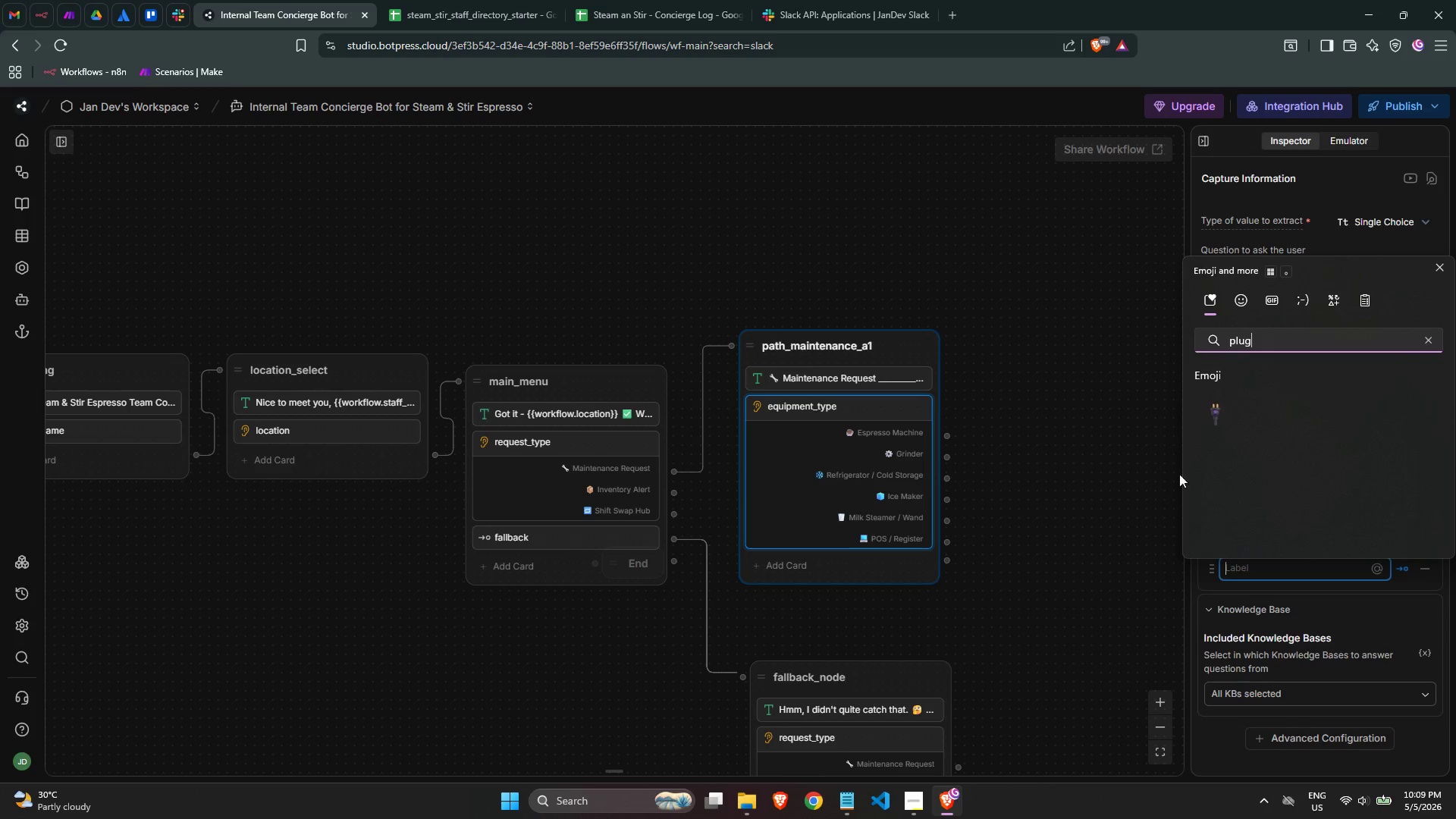 
left_click([1226, 420])
 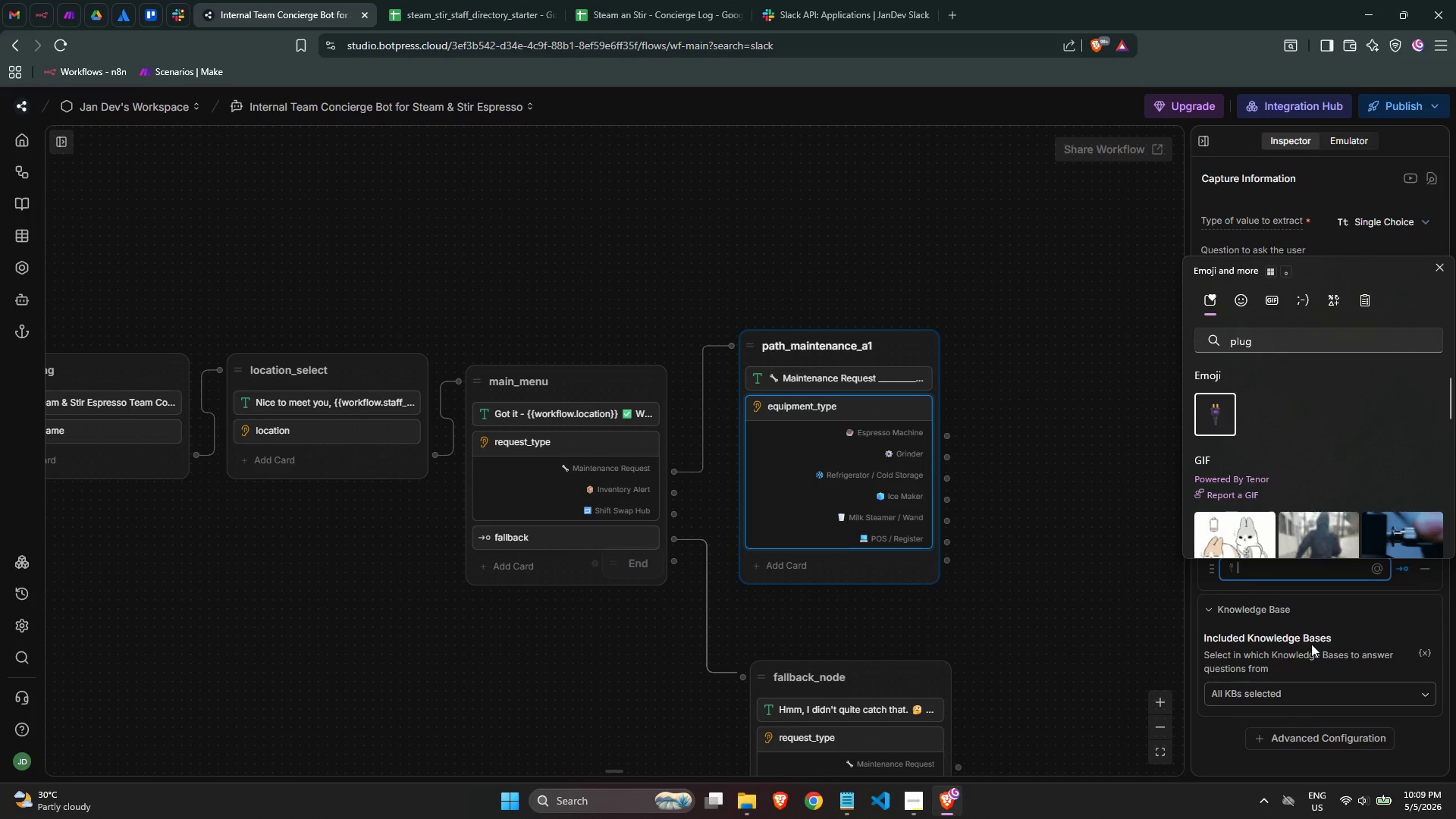 
key(Space)
 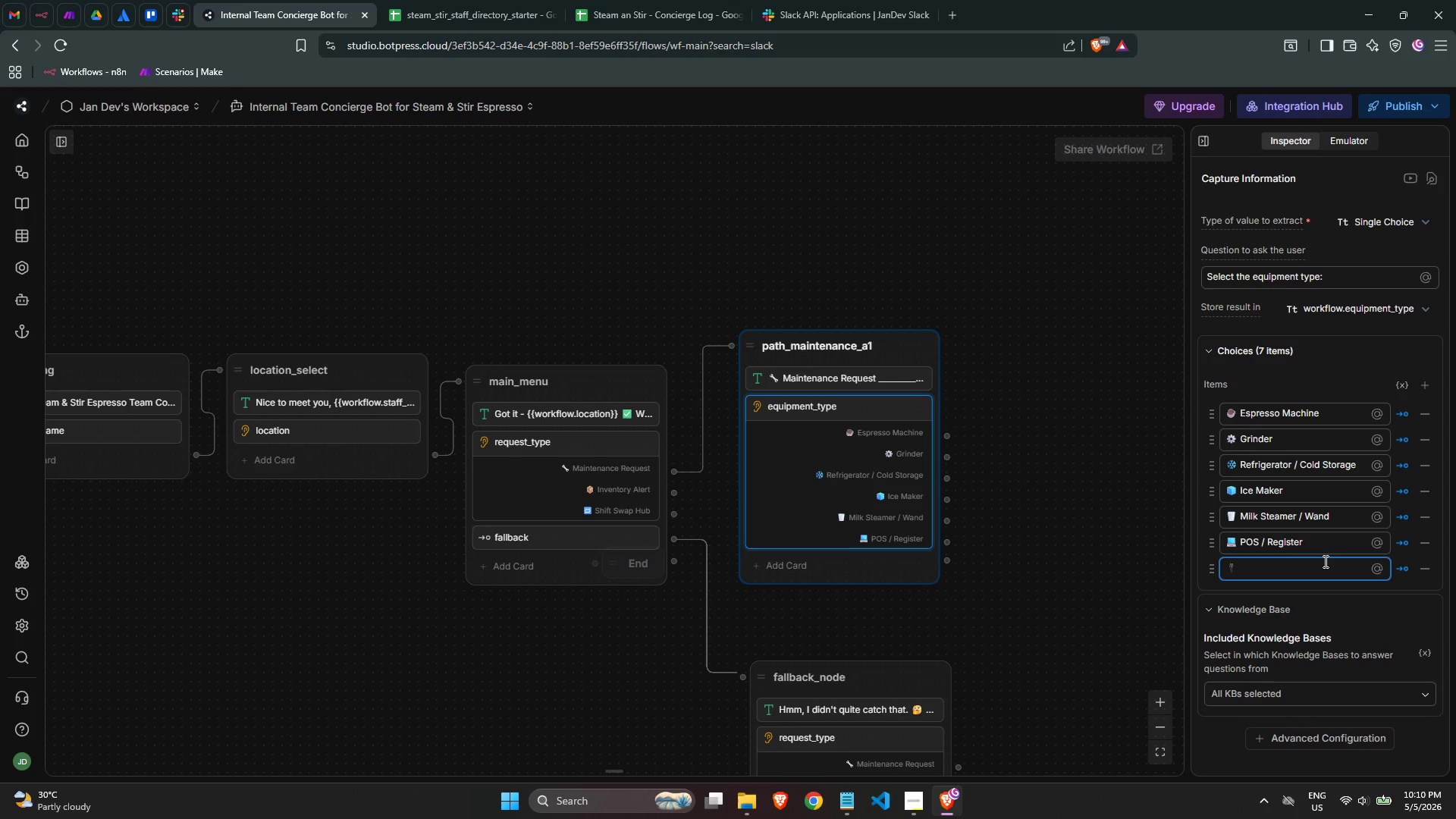 
wait(34.23)
 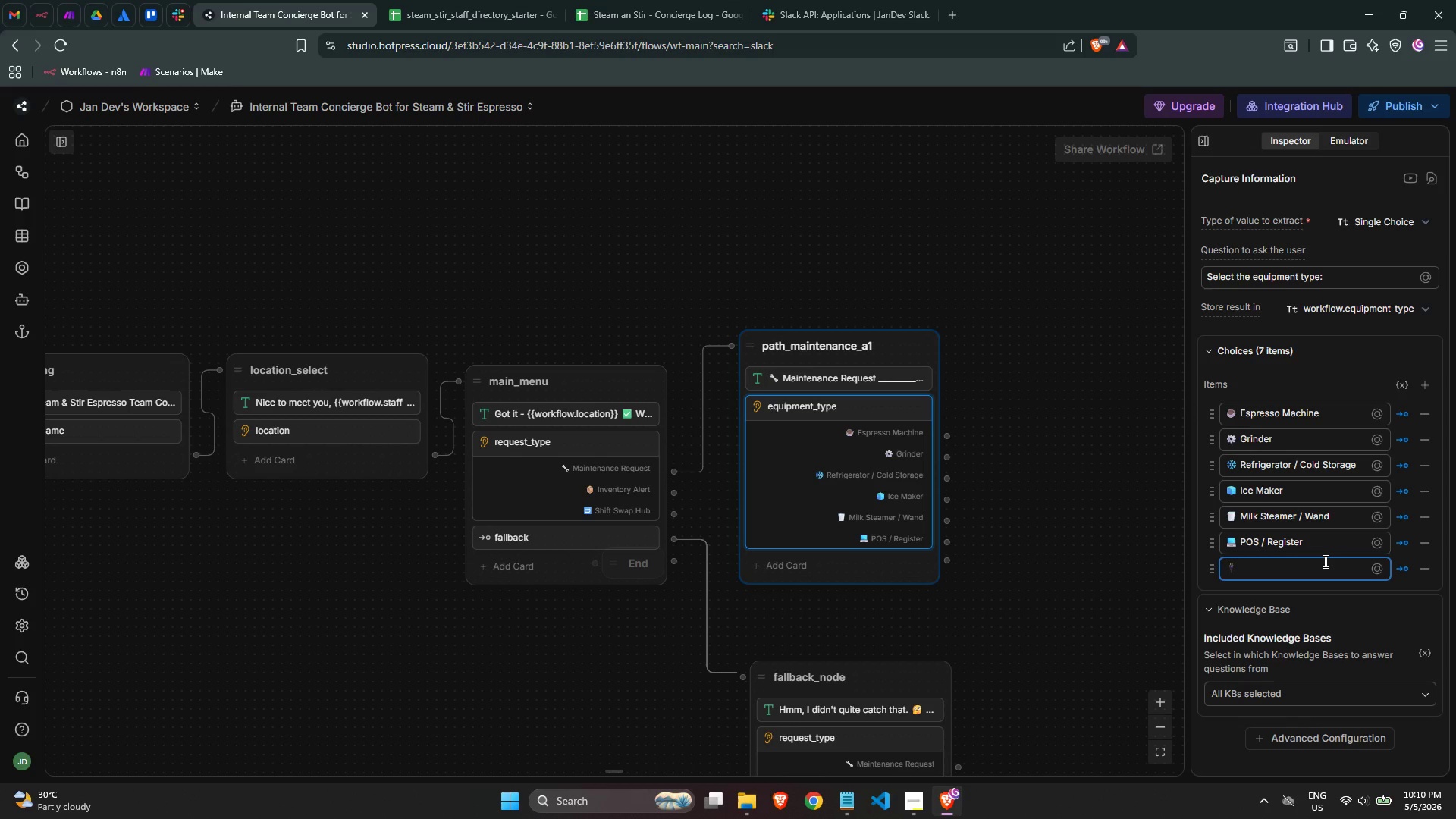 
type(Other Equipment)
 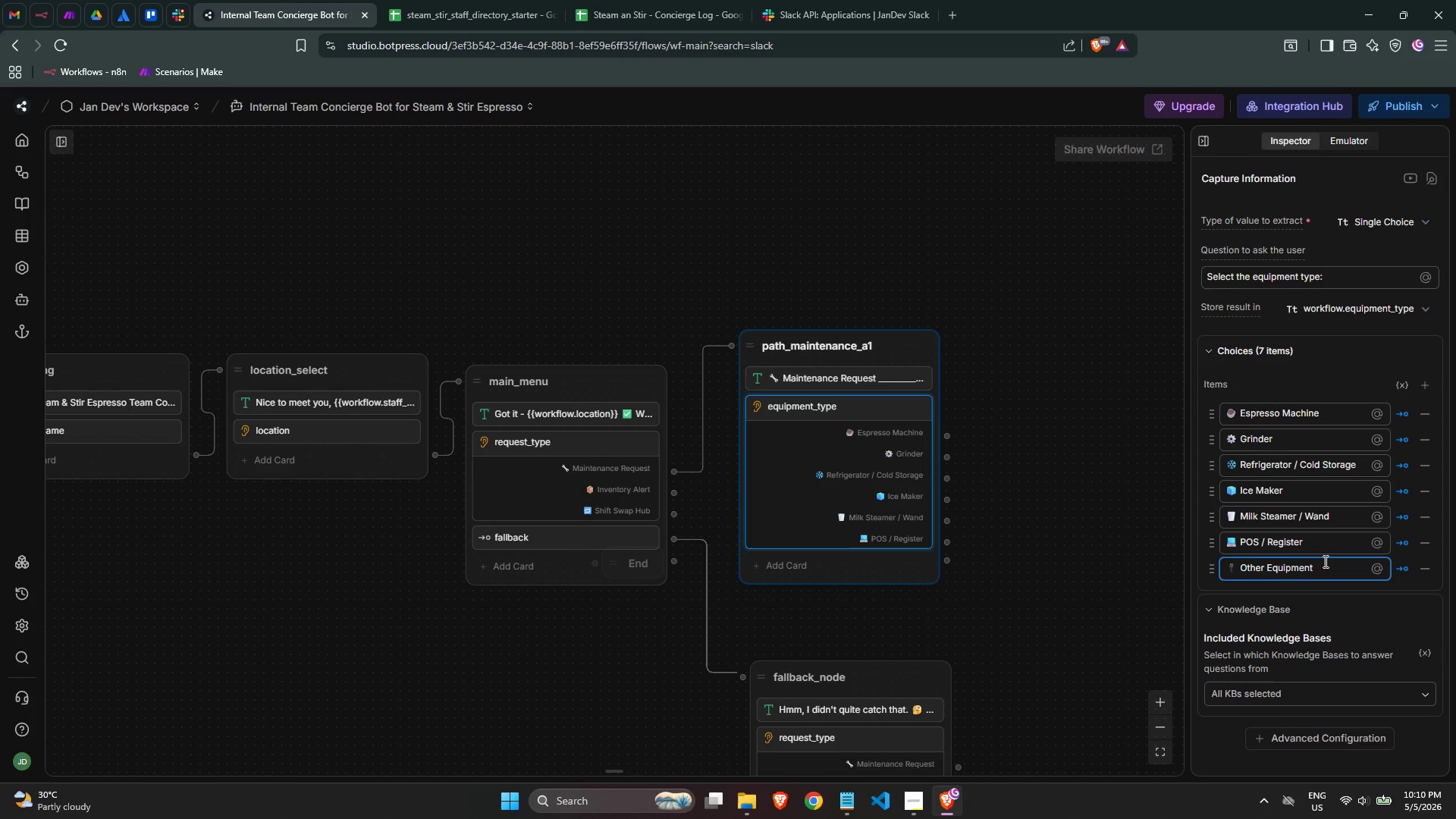 
wait(20.22)
 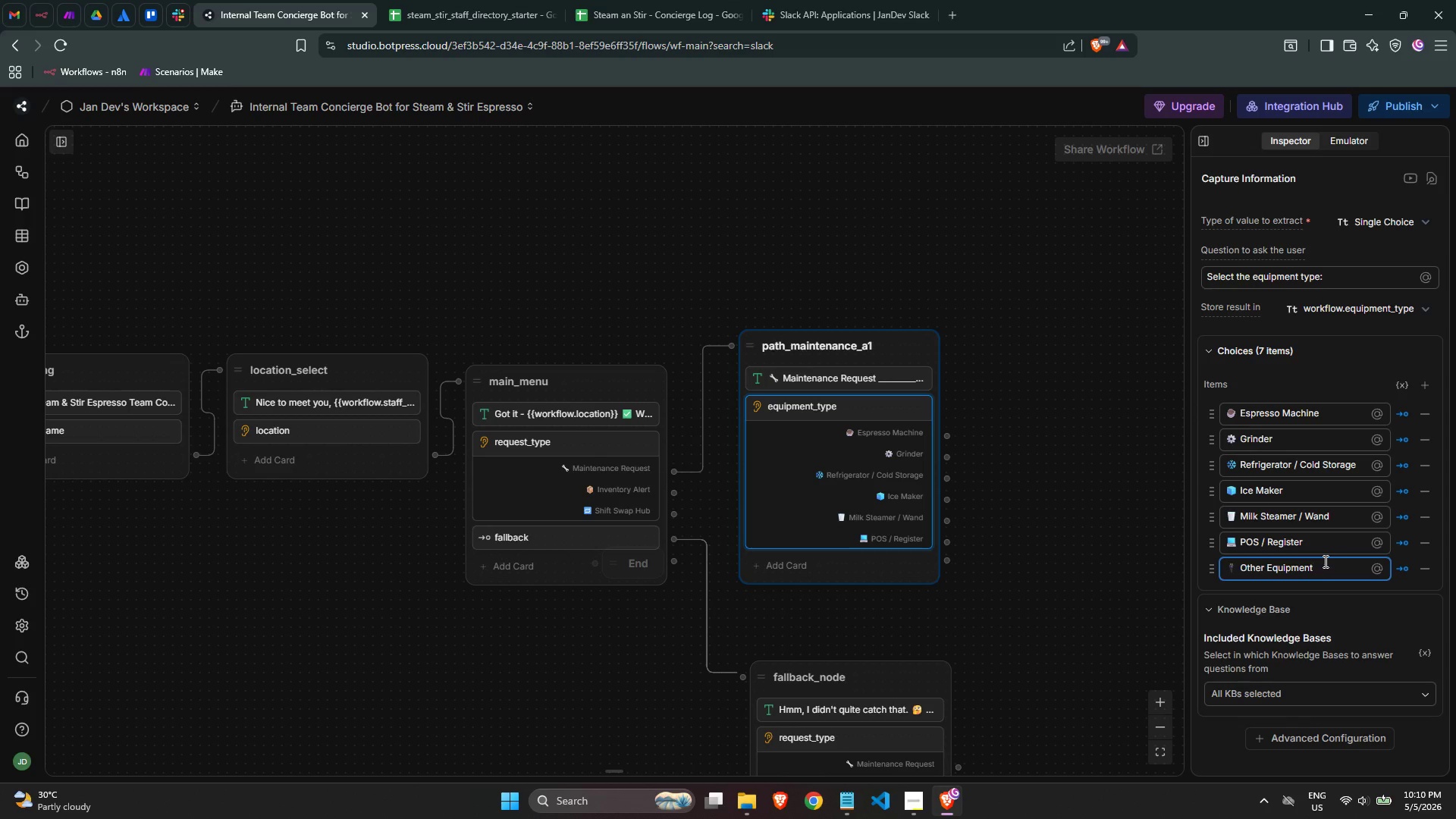 
scroll: coordinate [1415, 388], scroll_direction: up, amount: 2.0
 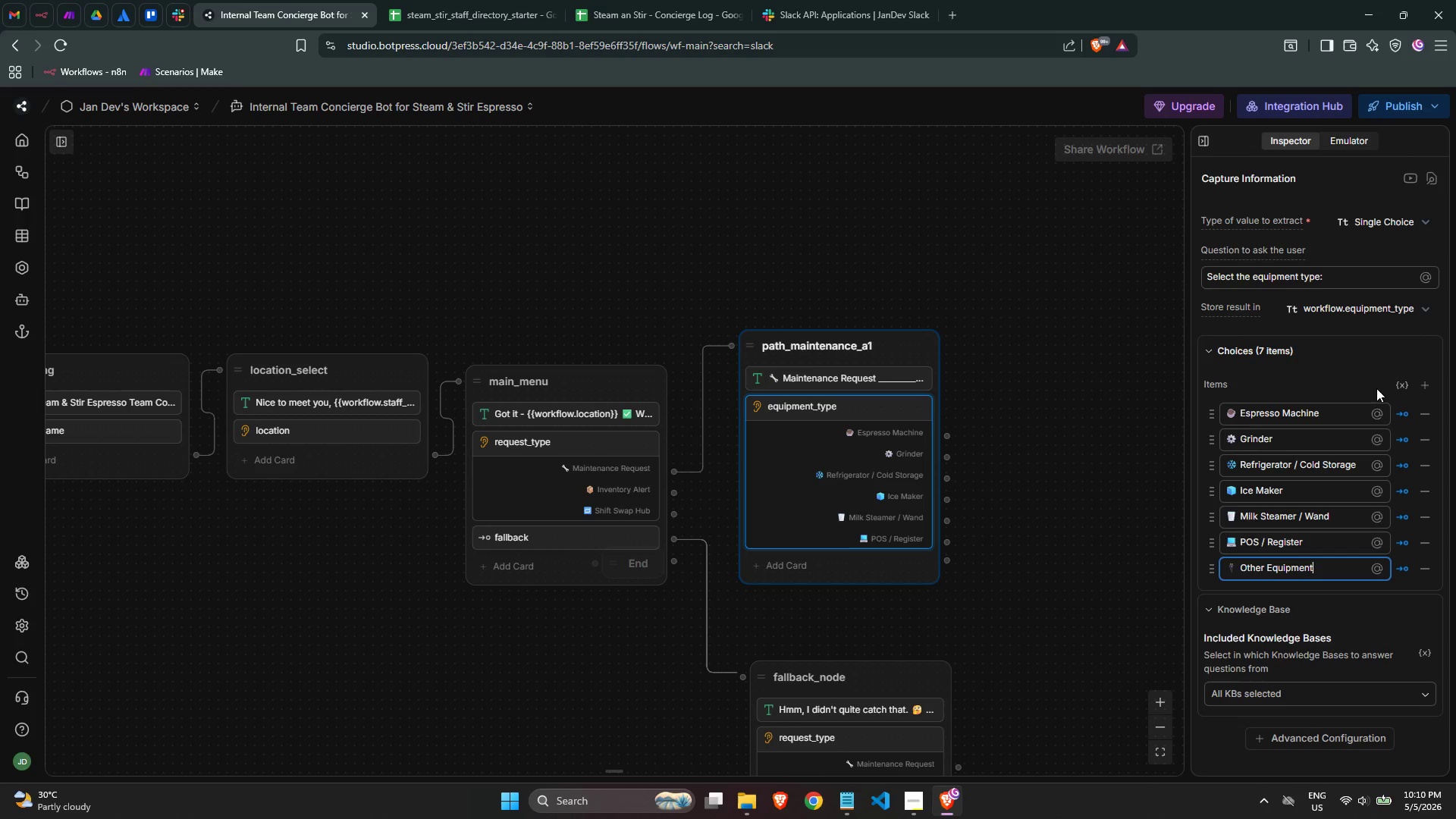 
scroll: coordinate [1308, 522], scroll_direction: down, amount: 3.0
 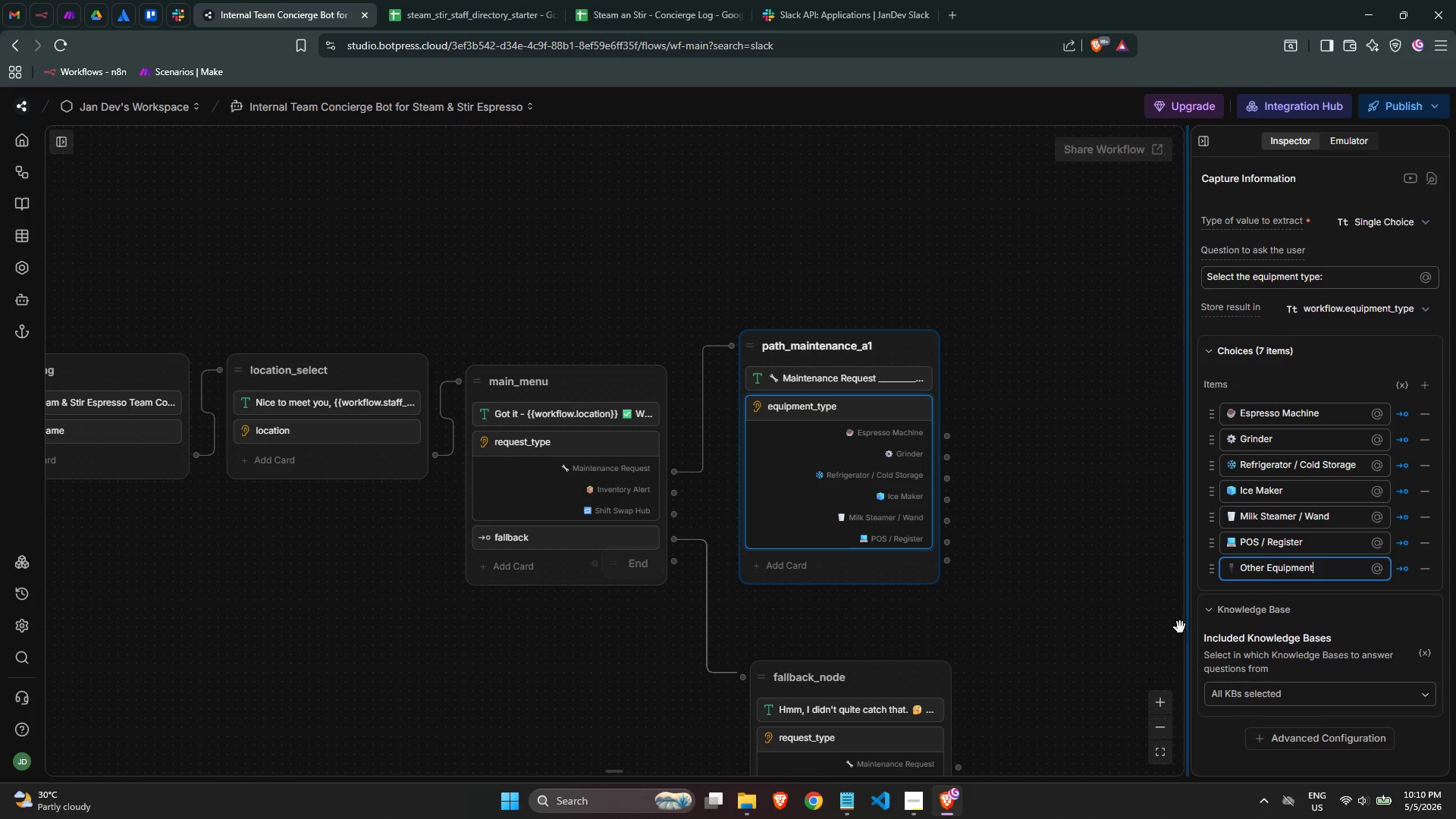 
left_click([1164, 589])
 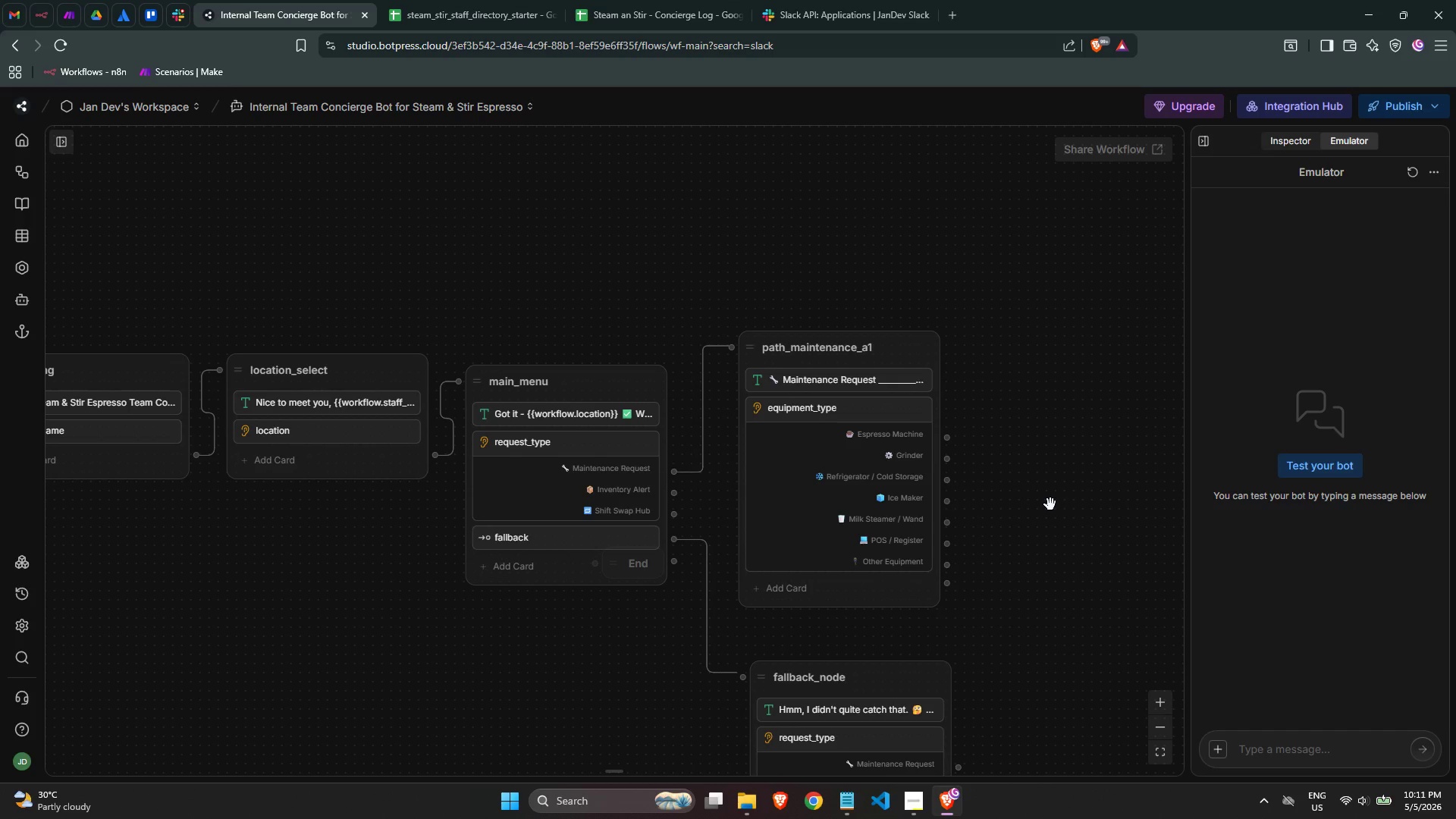 
wait(63.39)
 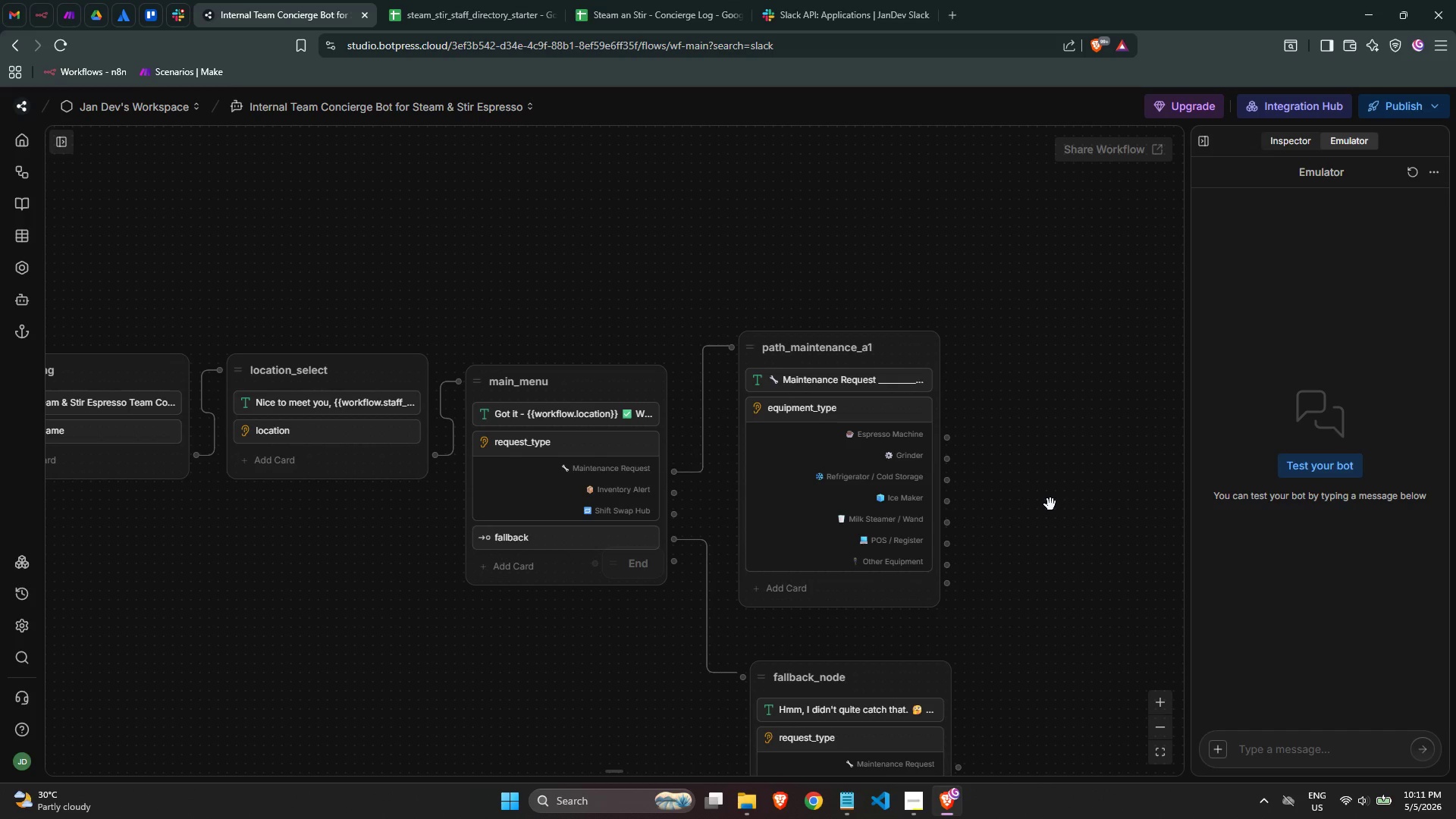 
left_click([811, 496])
 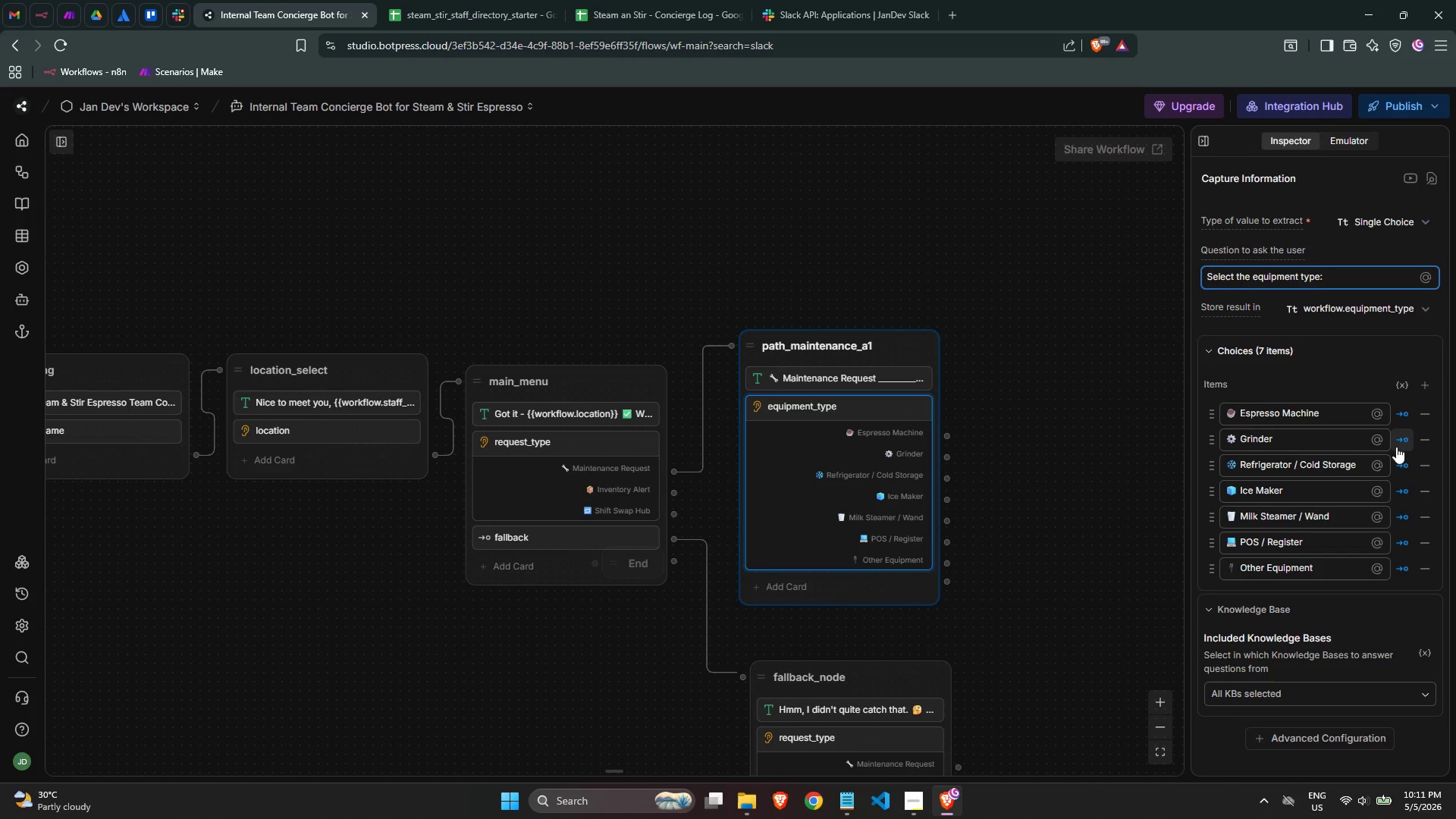 
left_click([1399, 421])
 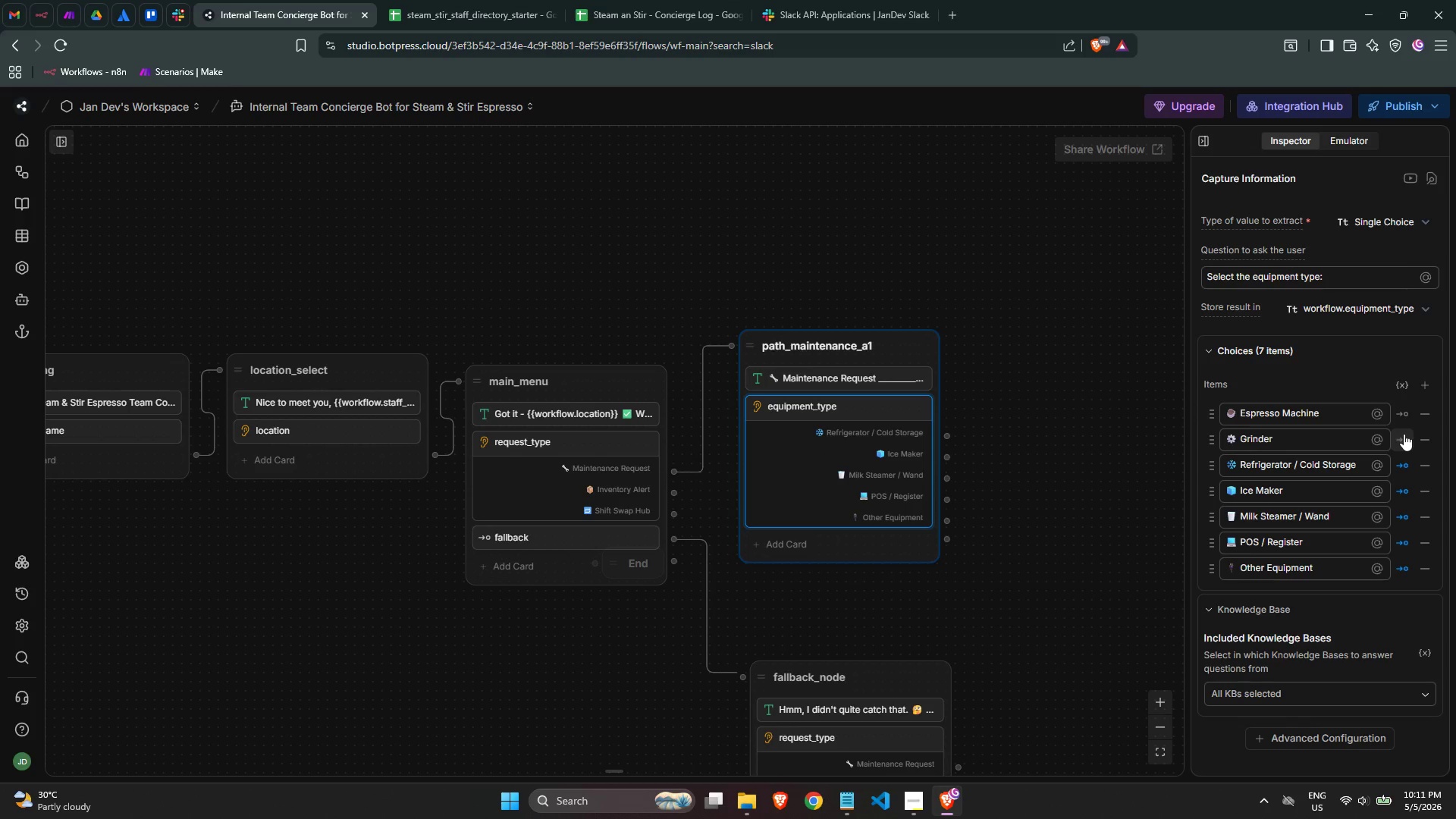 
left_click([1404, 464])
 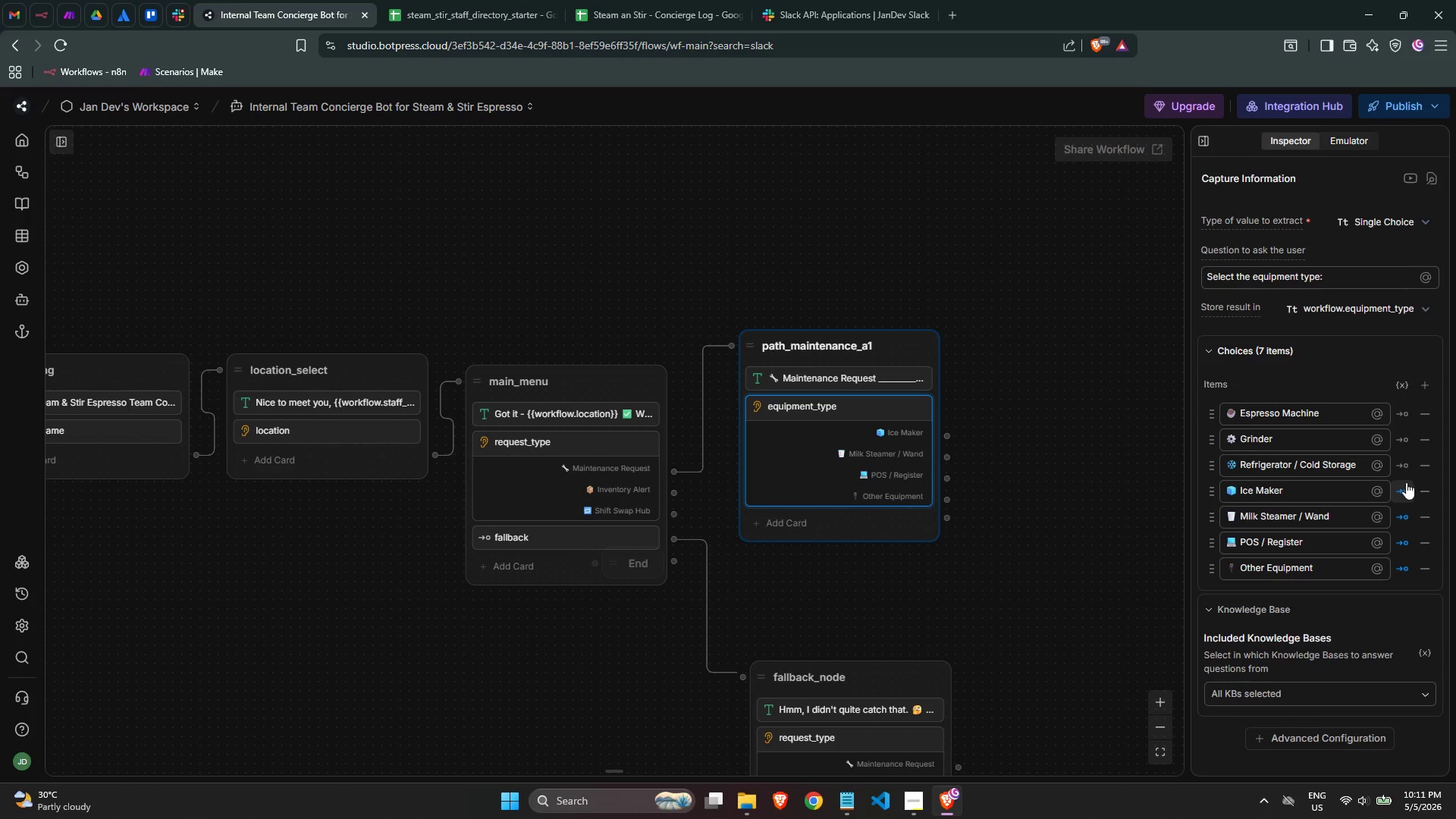 
left_click([1405, 491])
 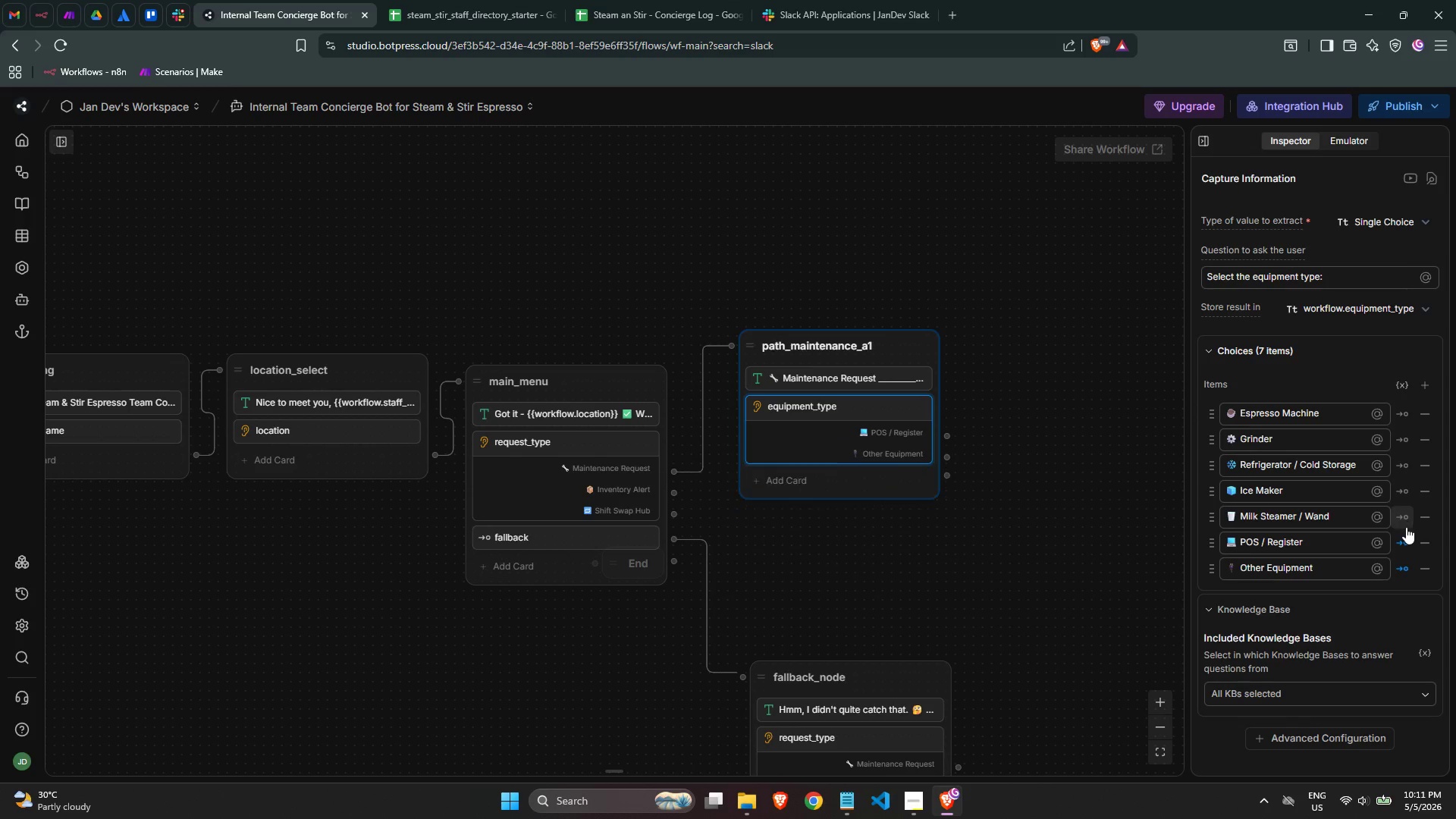 
left_click([1405, 539])
 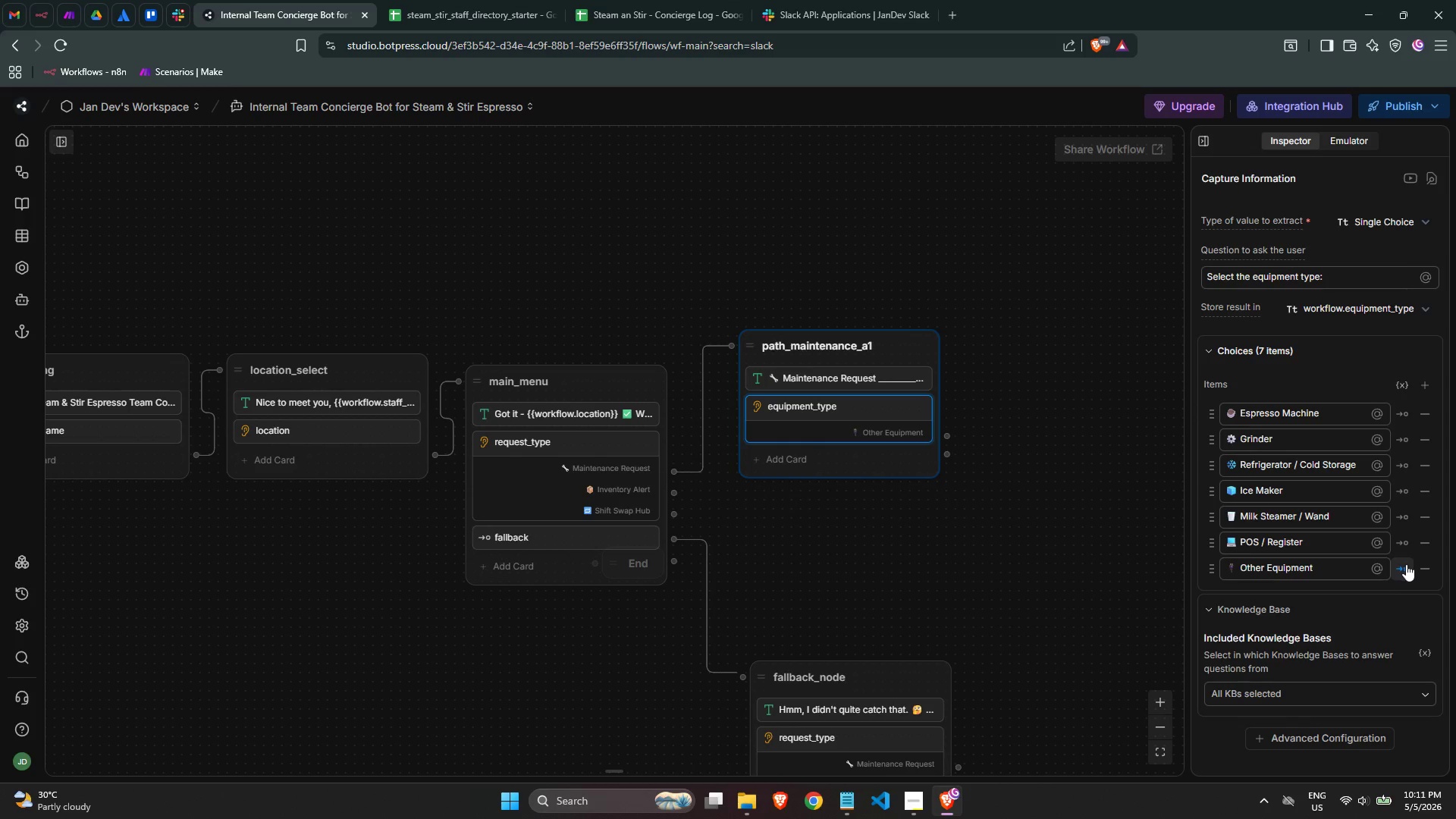 
left_click([1407, 567])
 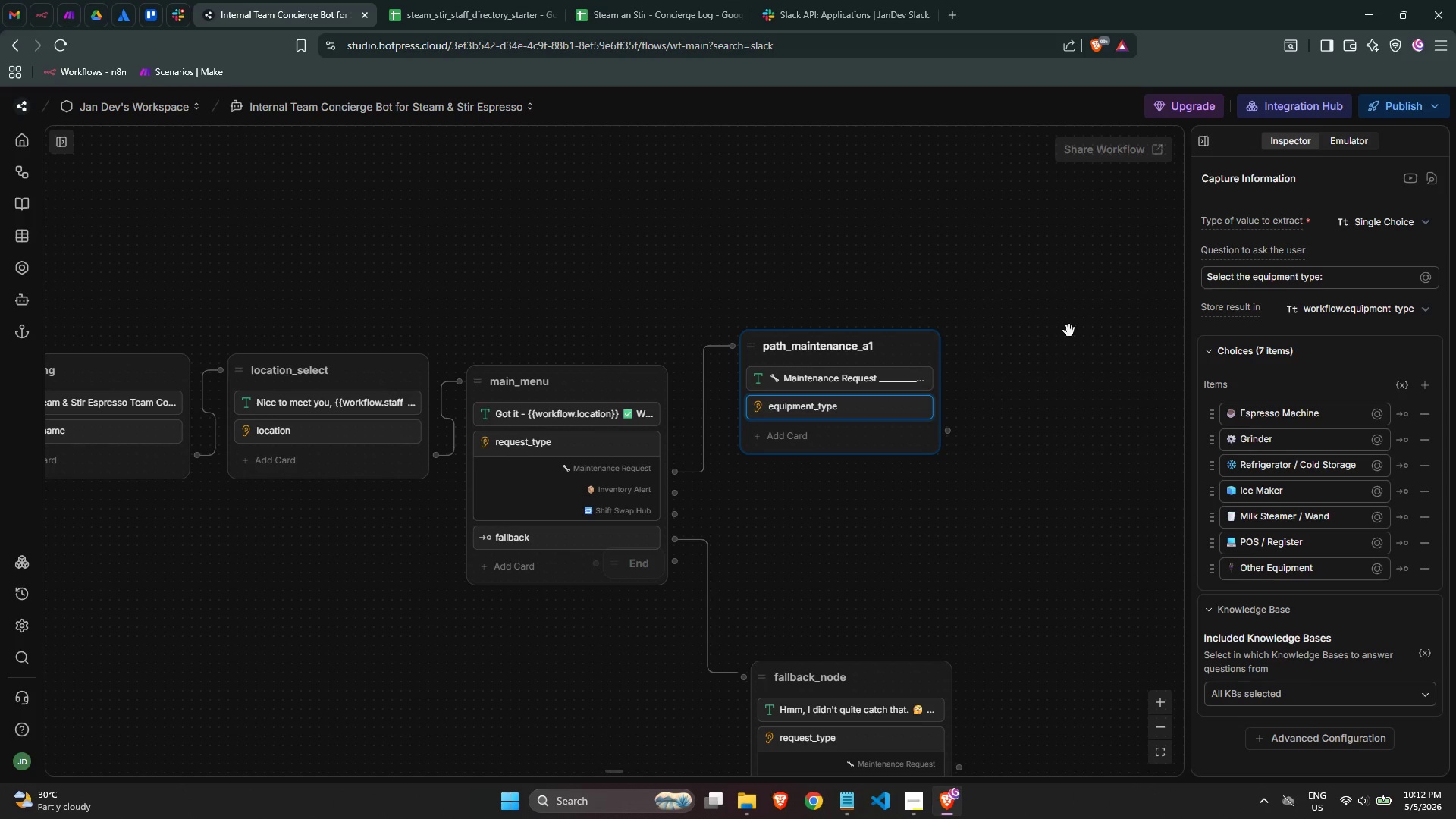 
wait(6.75)
 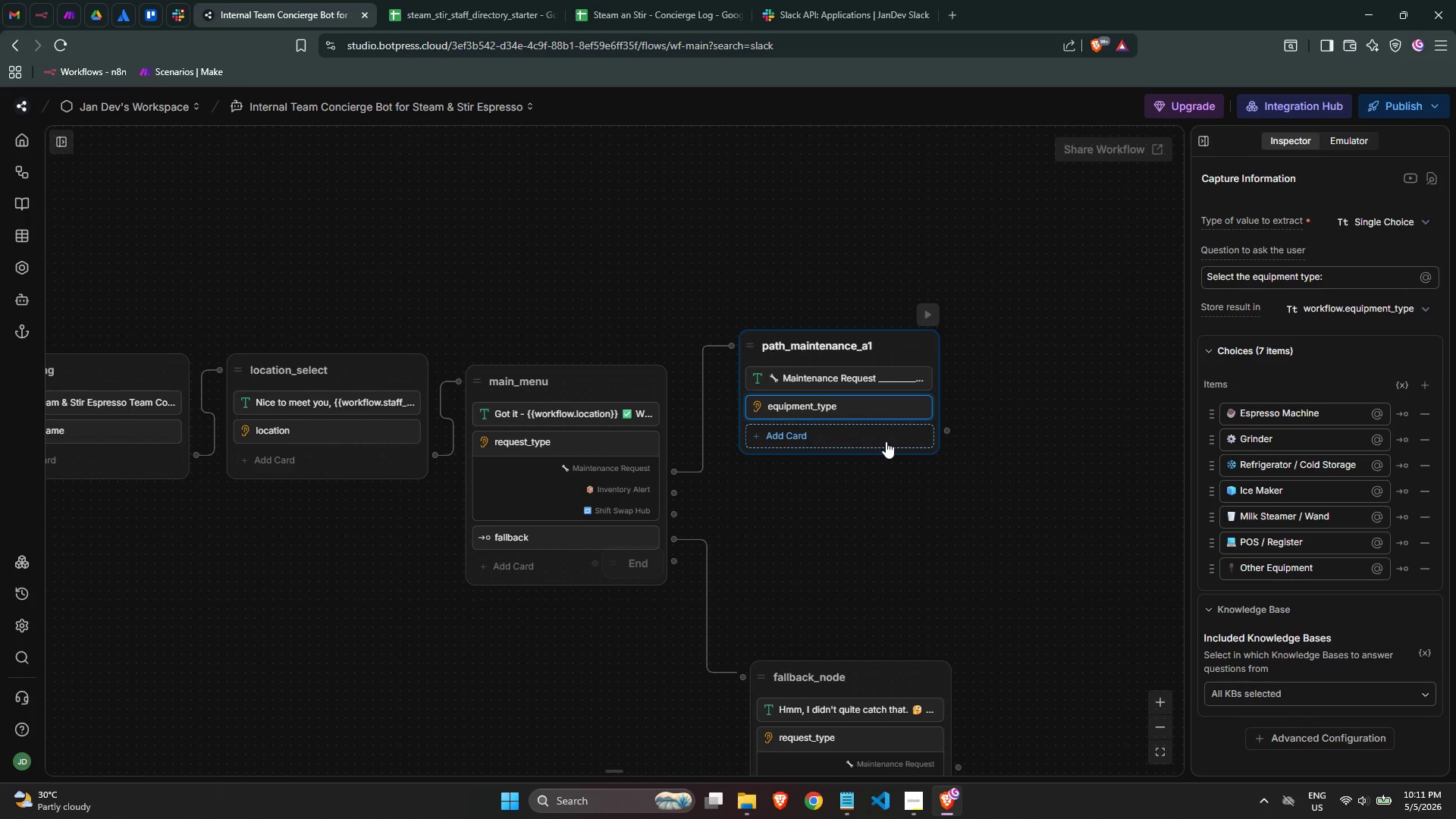 
left_click([1081, 293])
 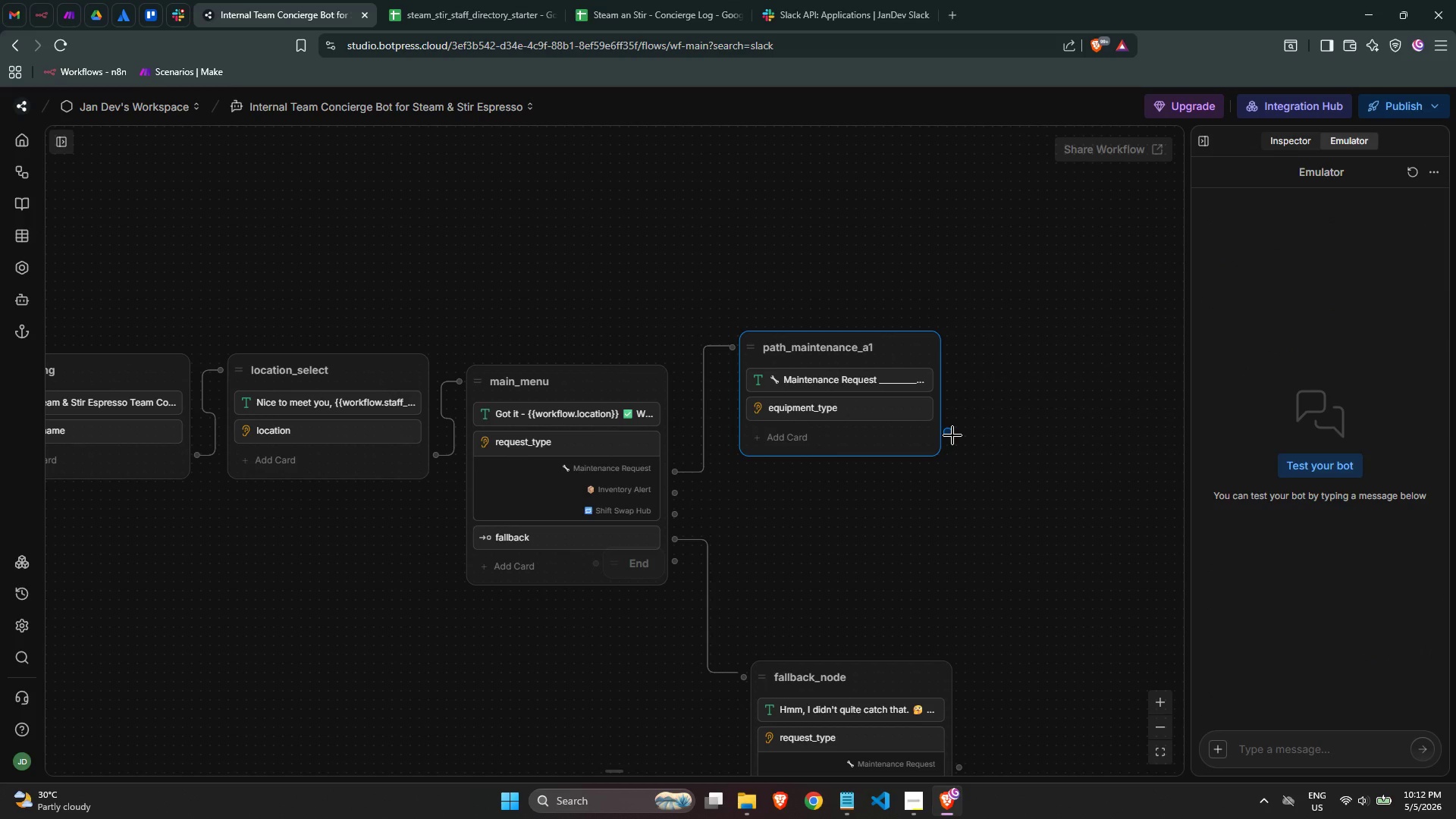 
left_click([874, 386])
 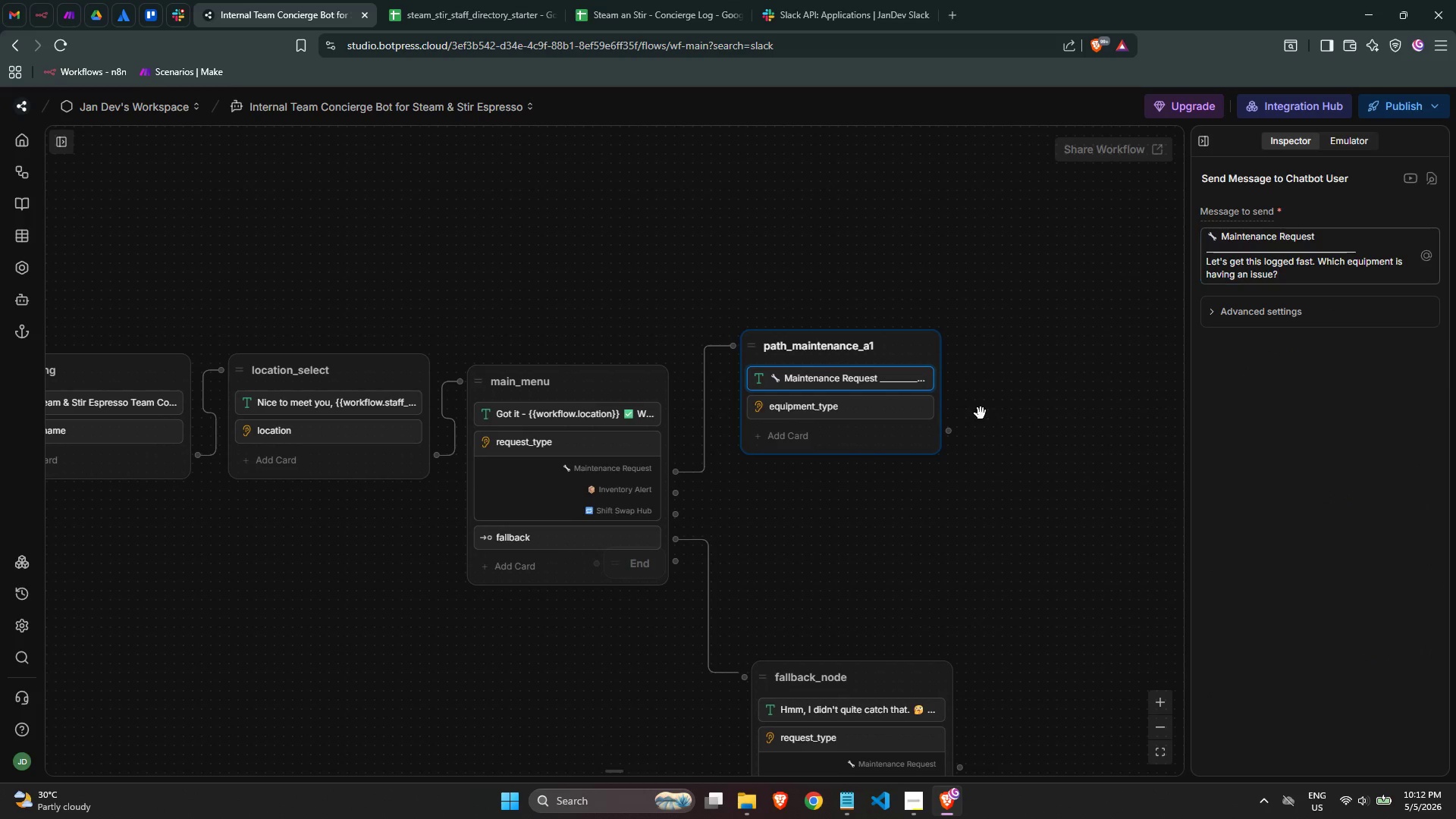 
left_click([1000, 381])
 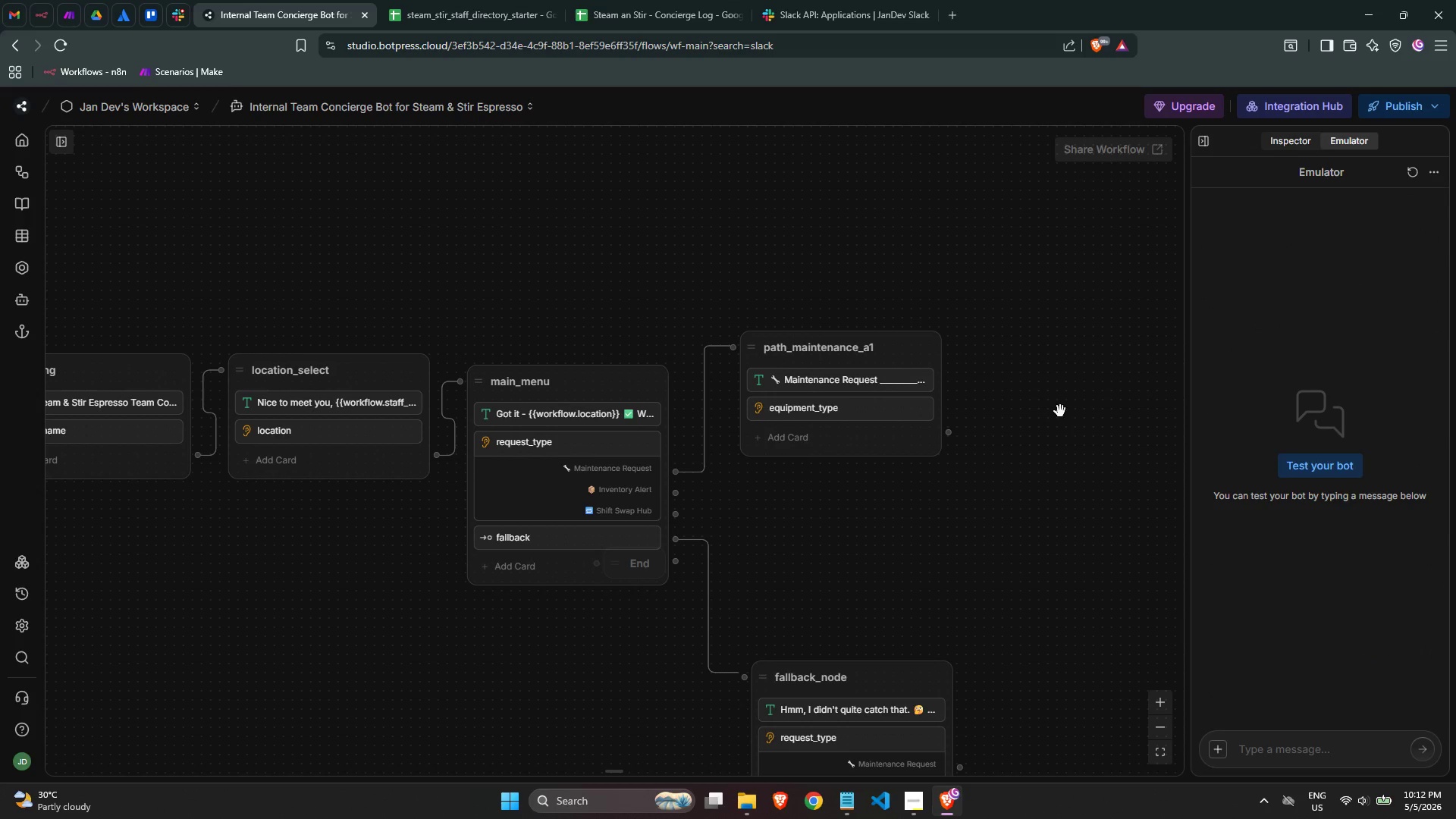 
left_click_drag(start_coordinate=[1072, 408], to_coordinate=[860, 409])
 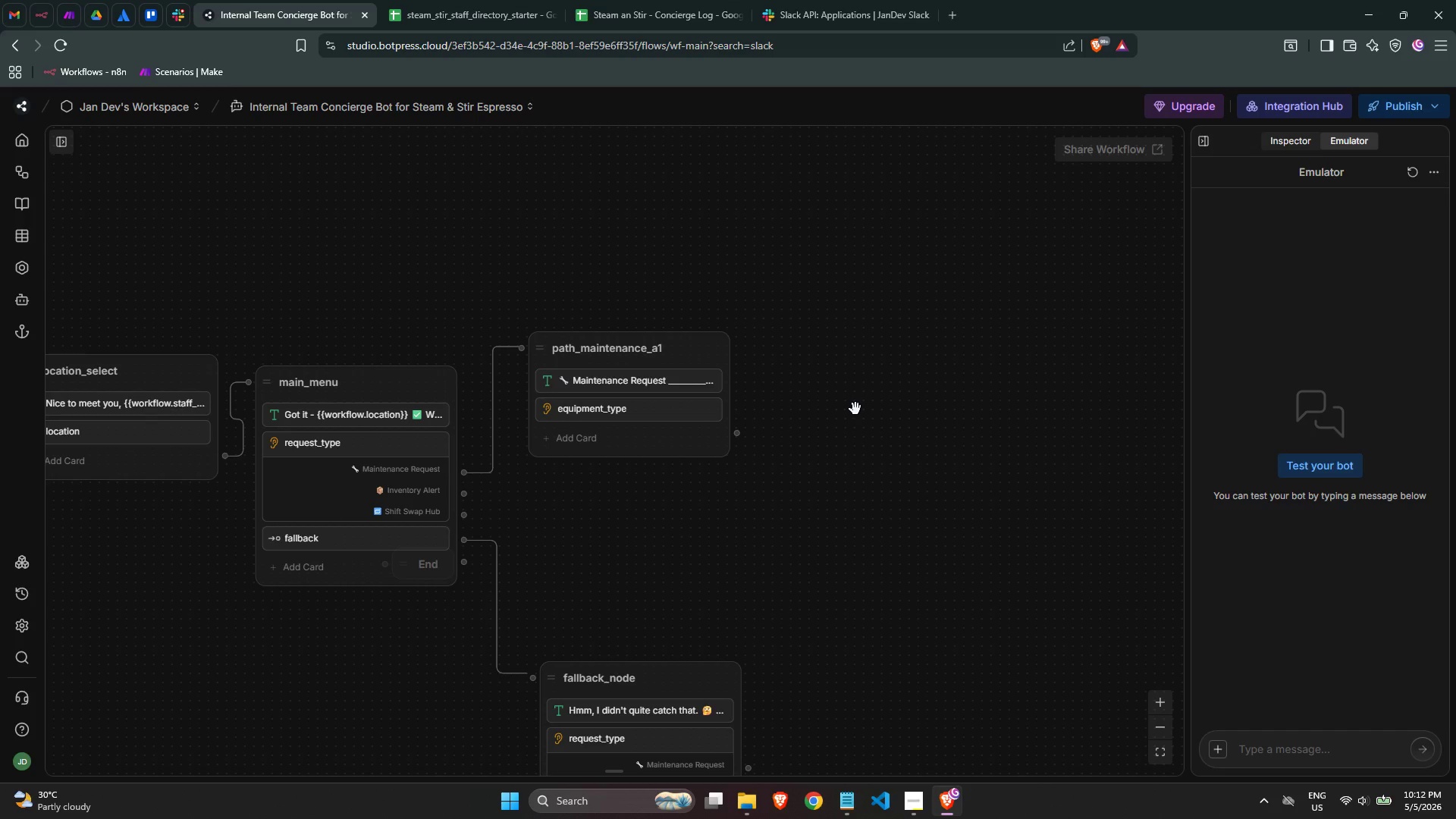 
mouse_move([850, 386])
 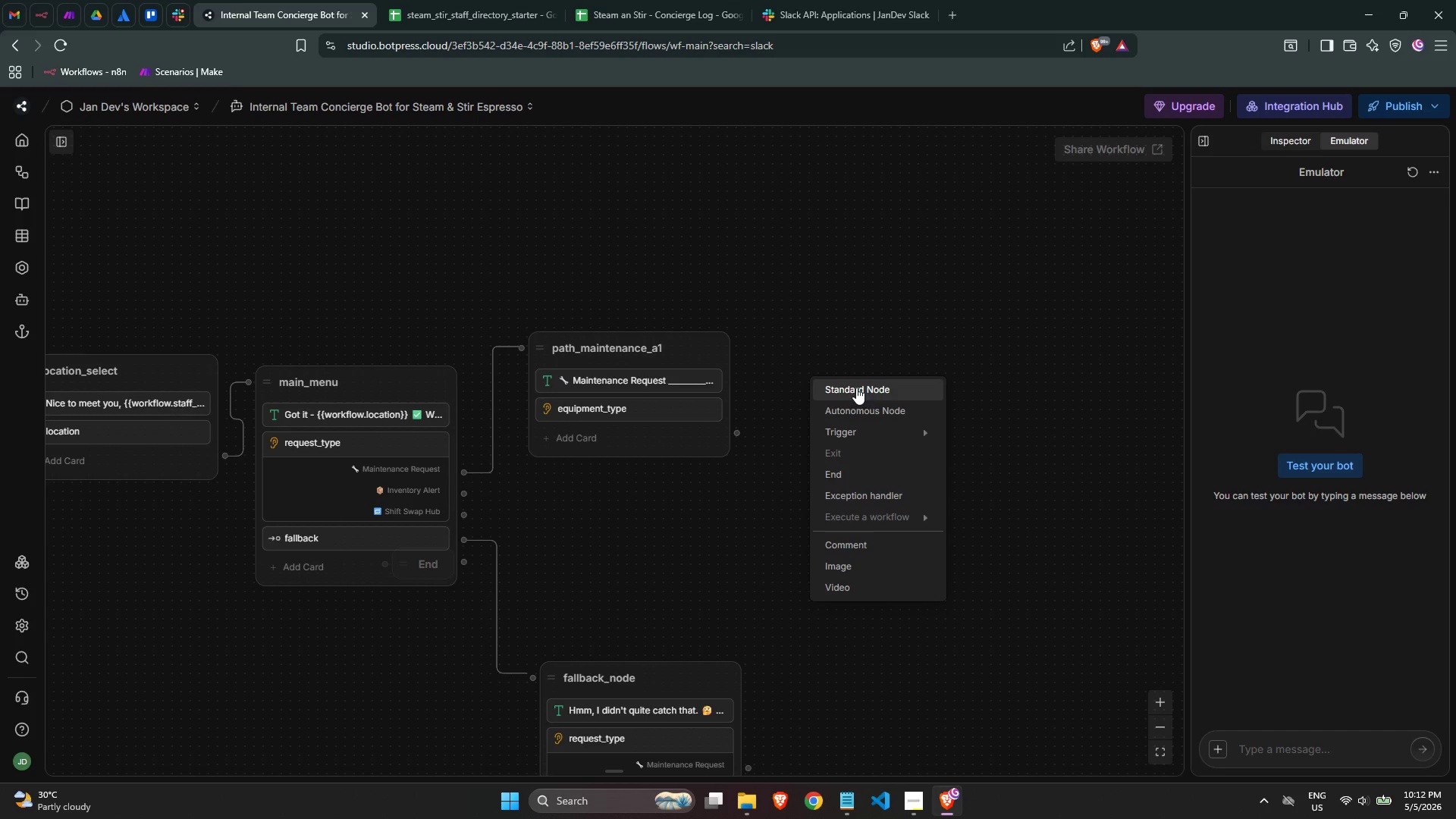 
left_click([856, 388])
 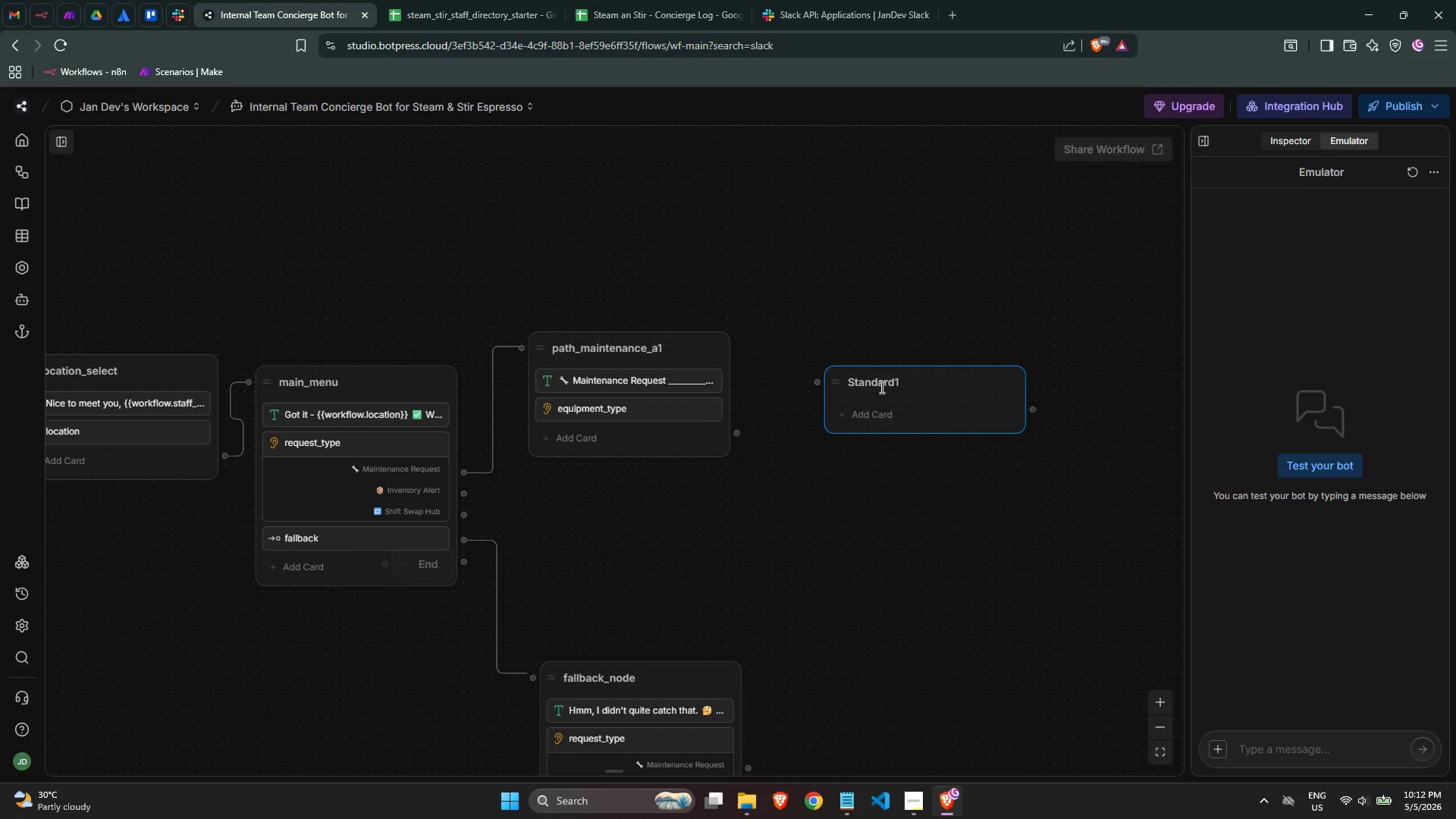 
double_click([880, 387])
 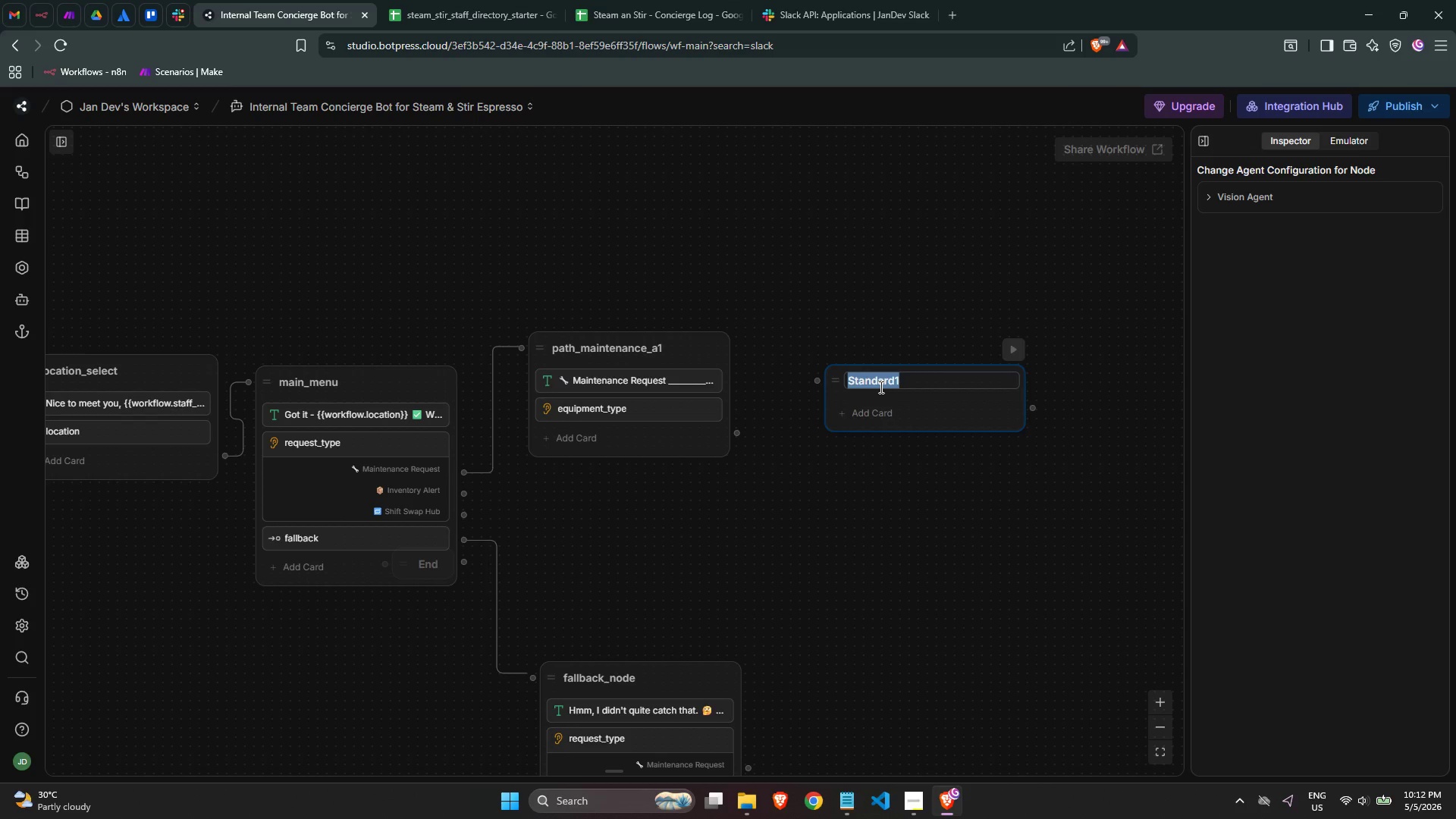 
wait(23.27)
 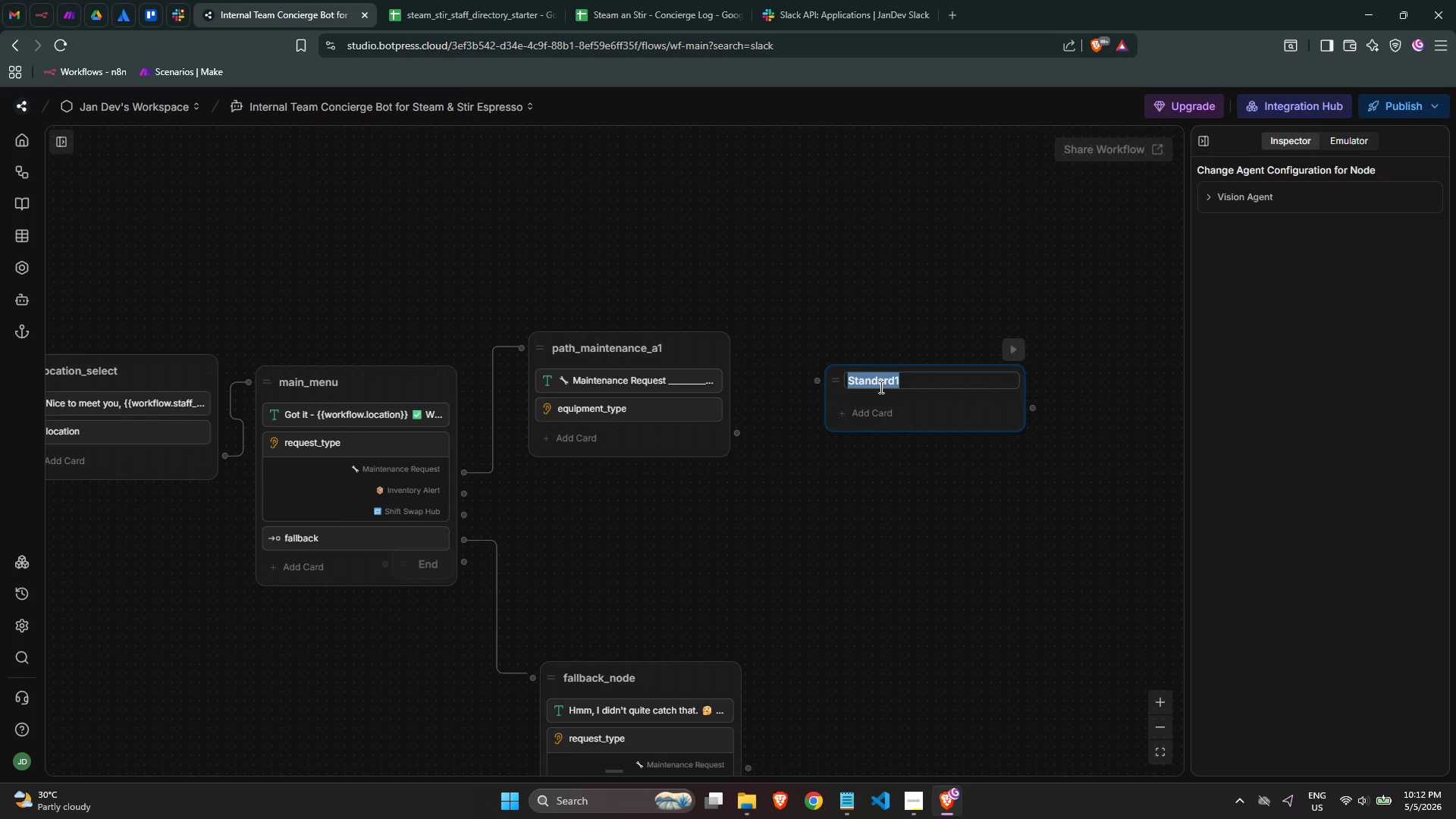 
type(path_maintenance_a2)
 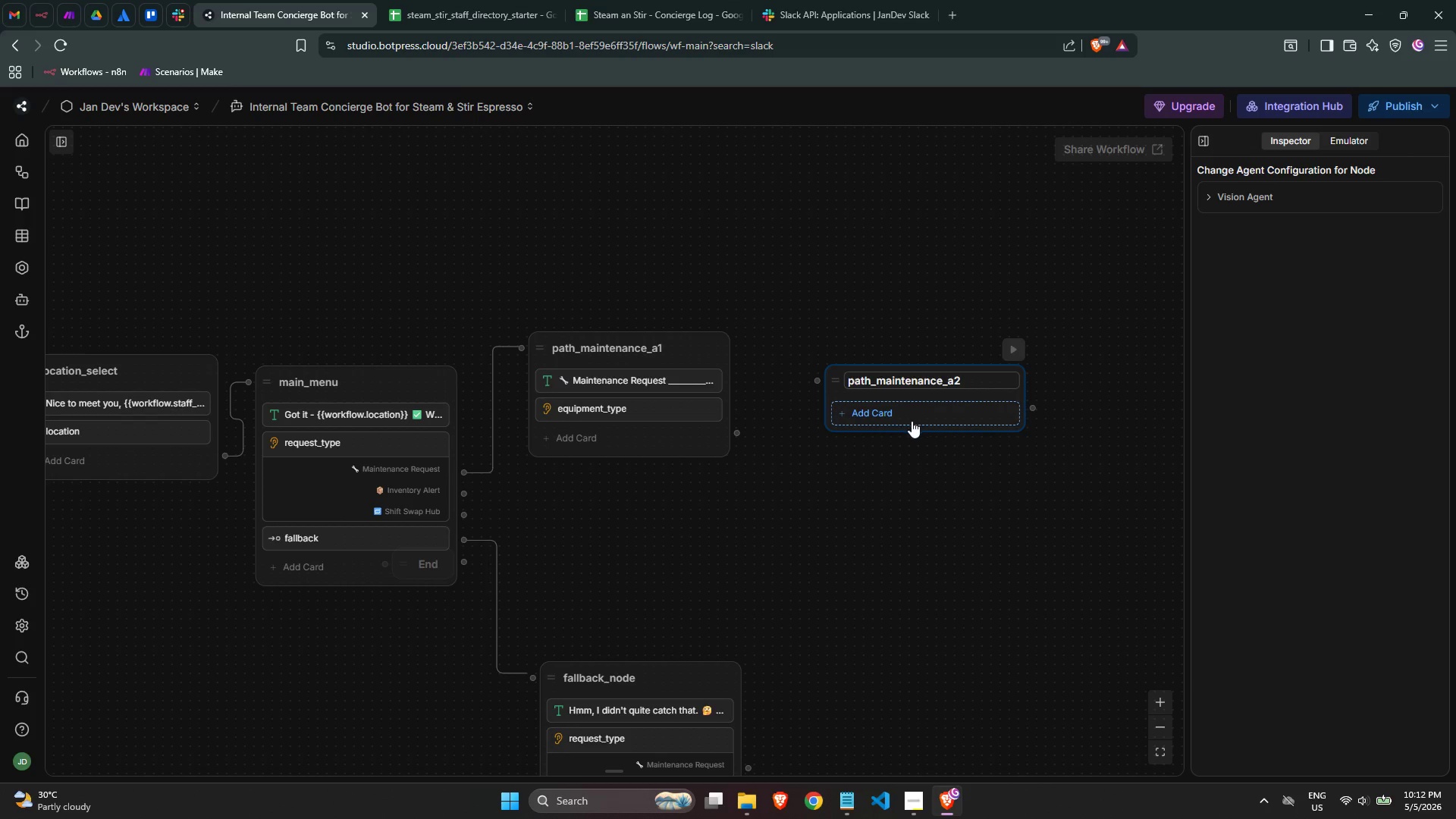 
left_click([890, 414])
 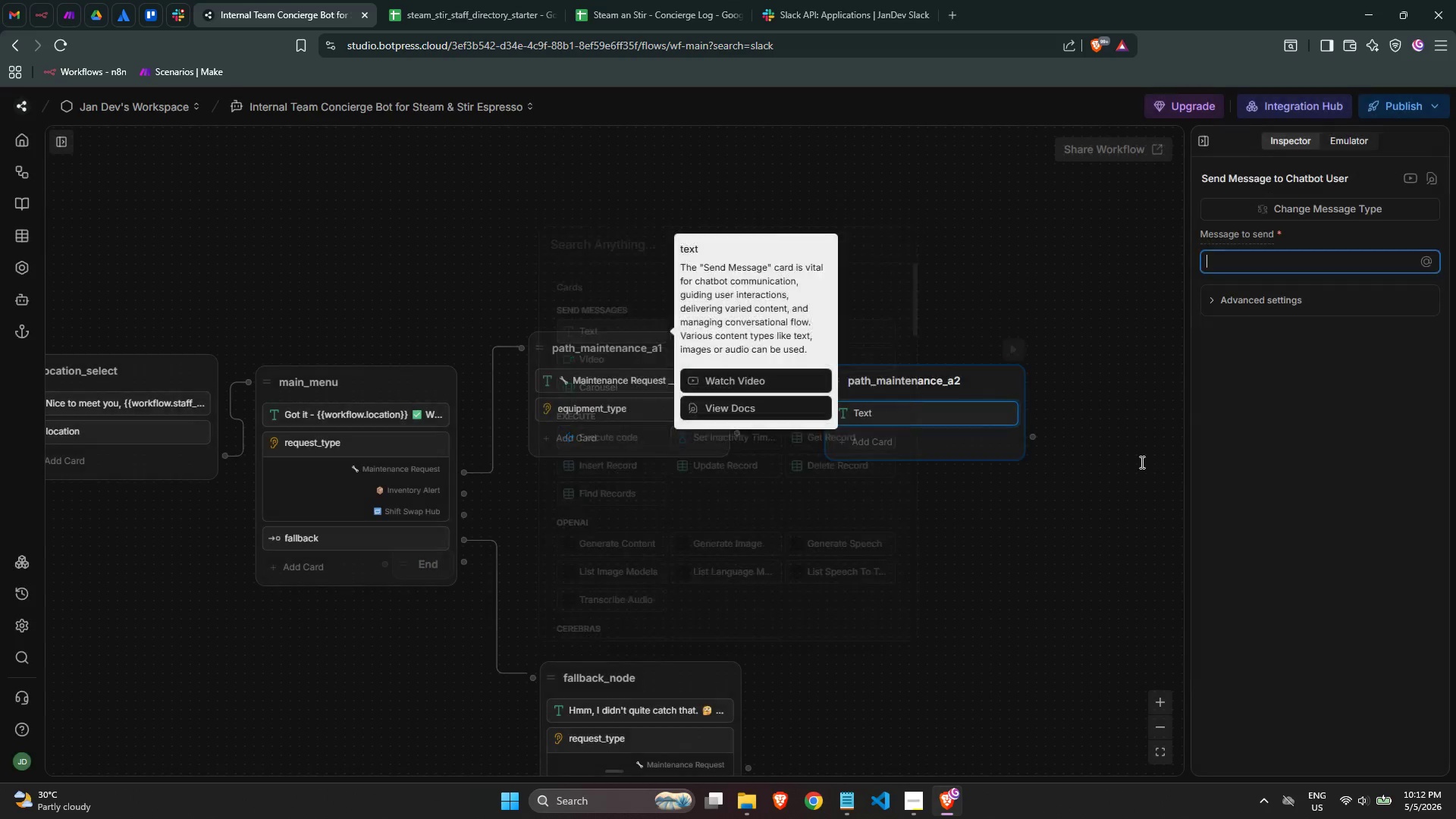 
wait(5.19)
 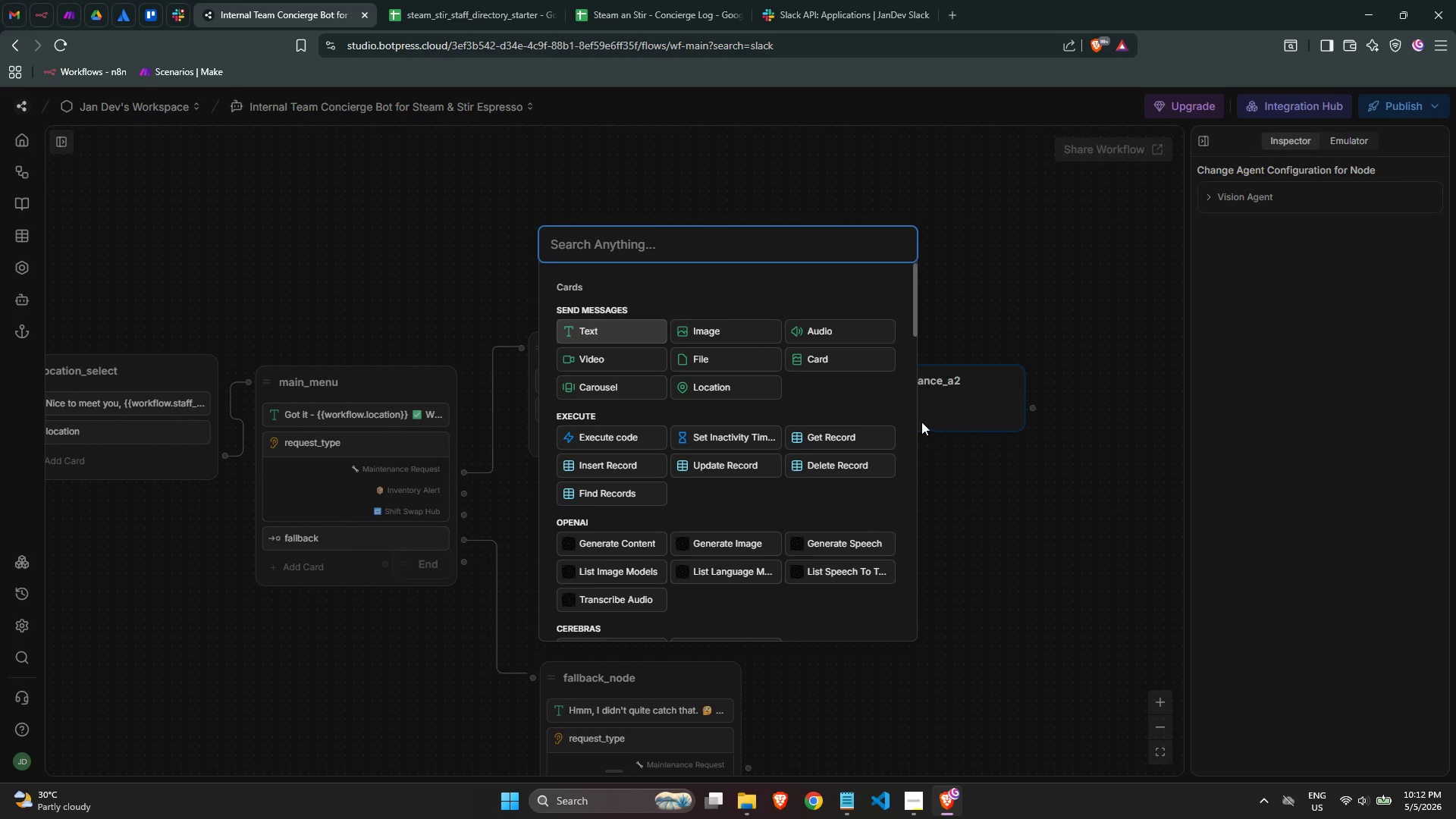 
left_click([1235, 260])
 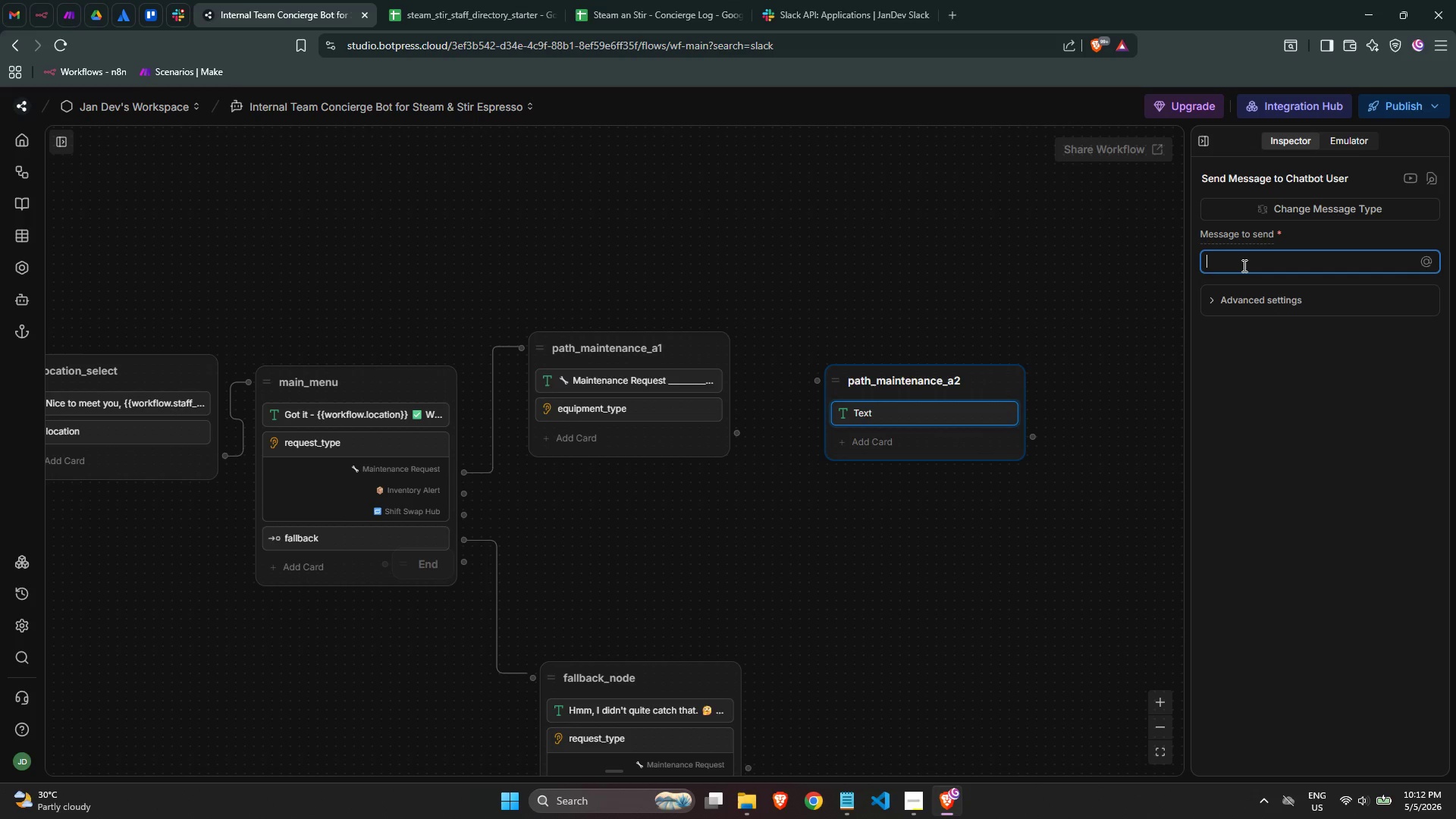 
type(Got it)
 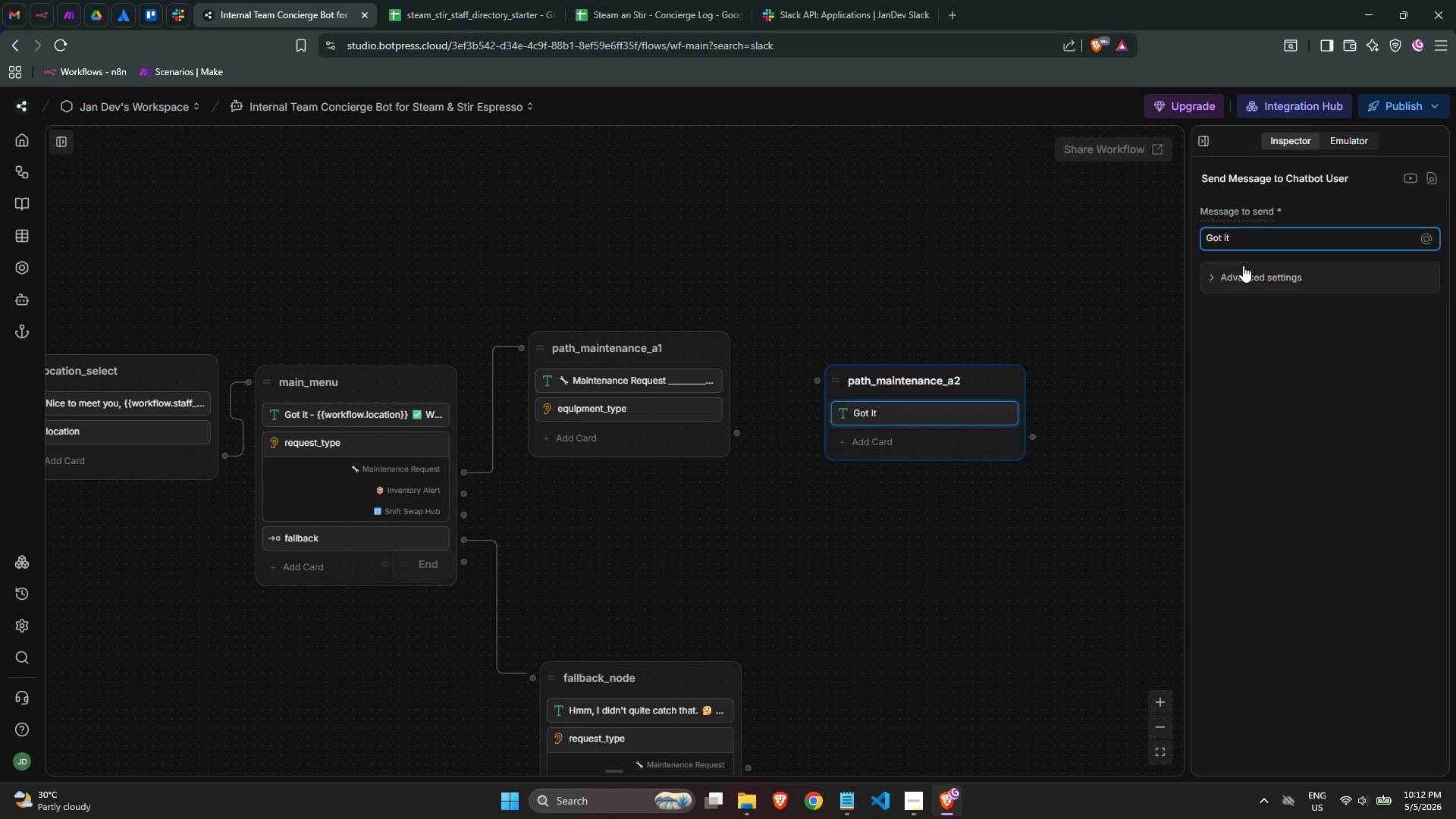 
key(Space)
 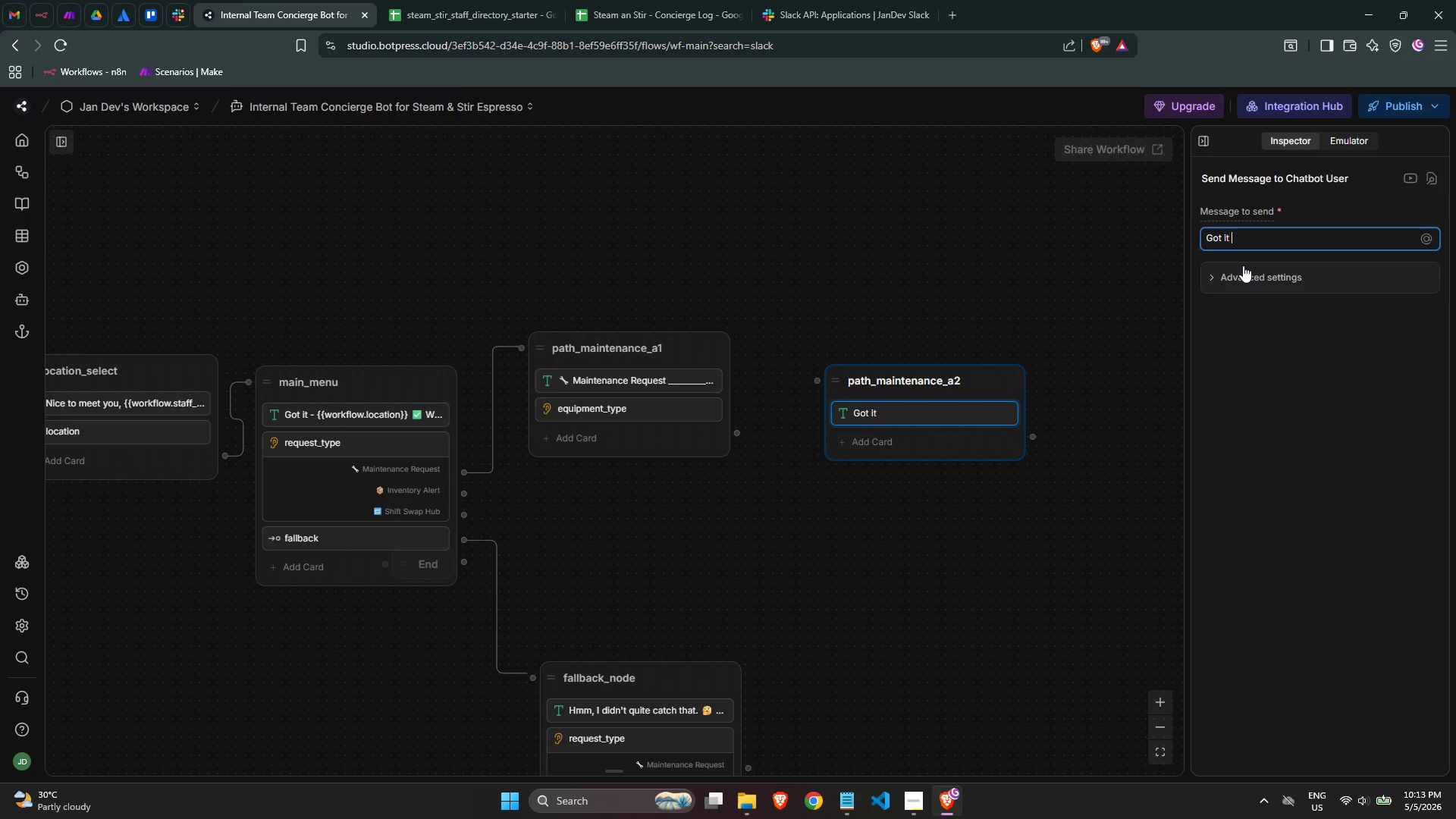 
key(Minus)
 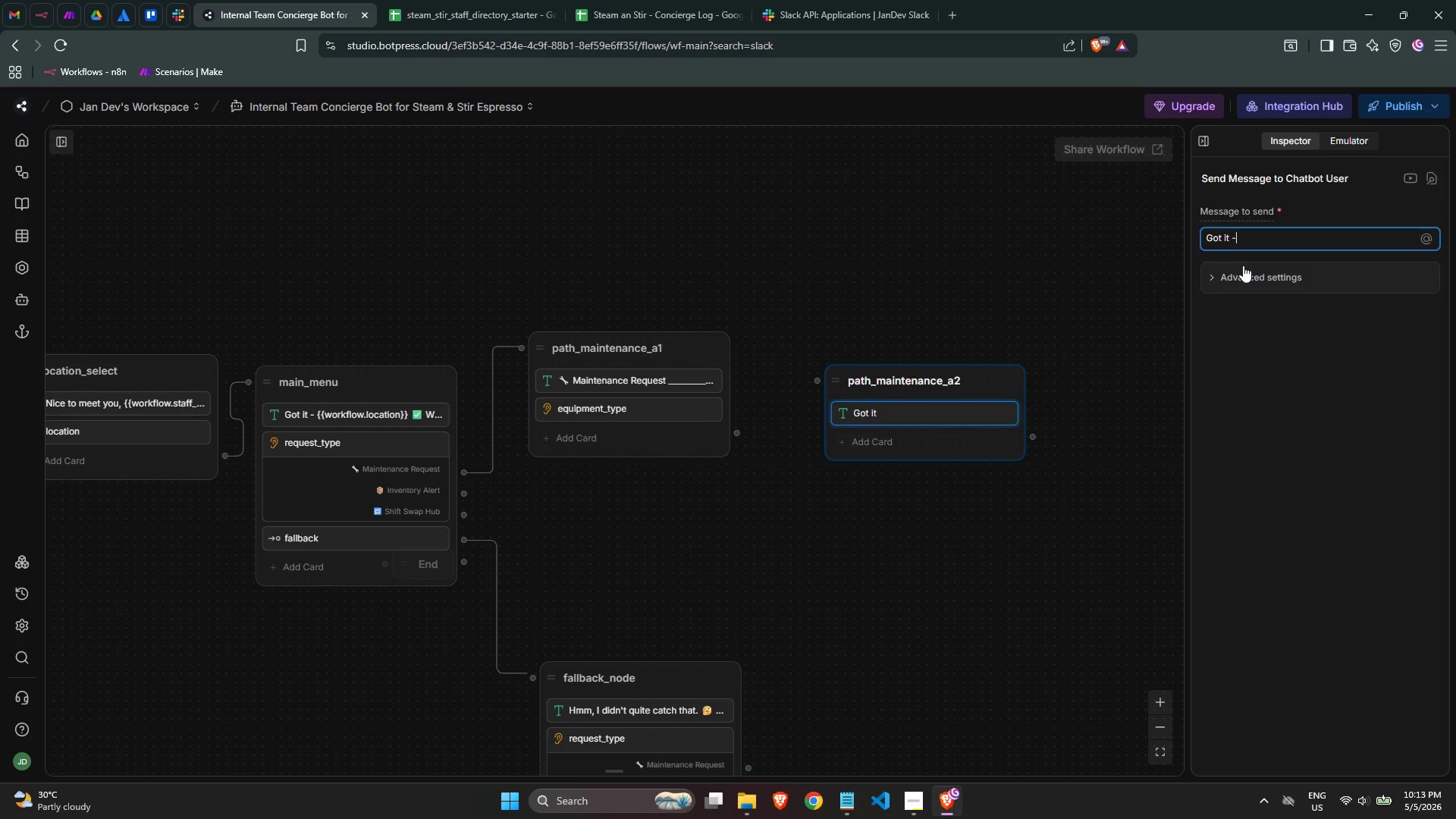 
key(Space)
 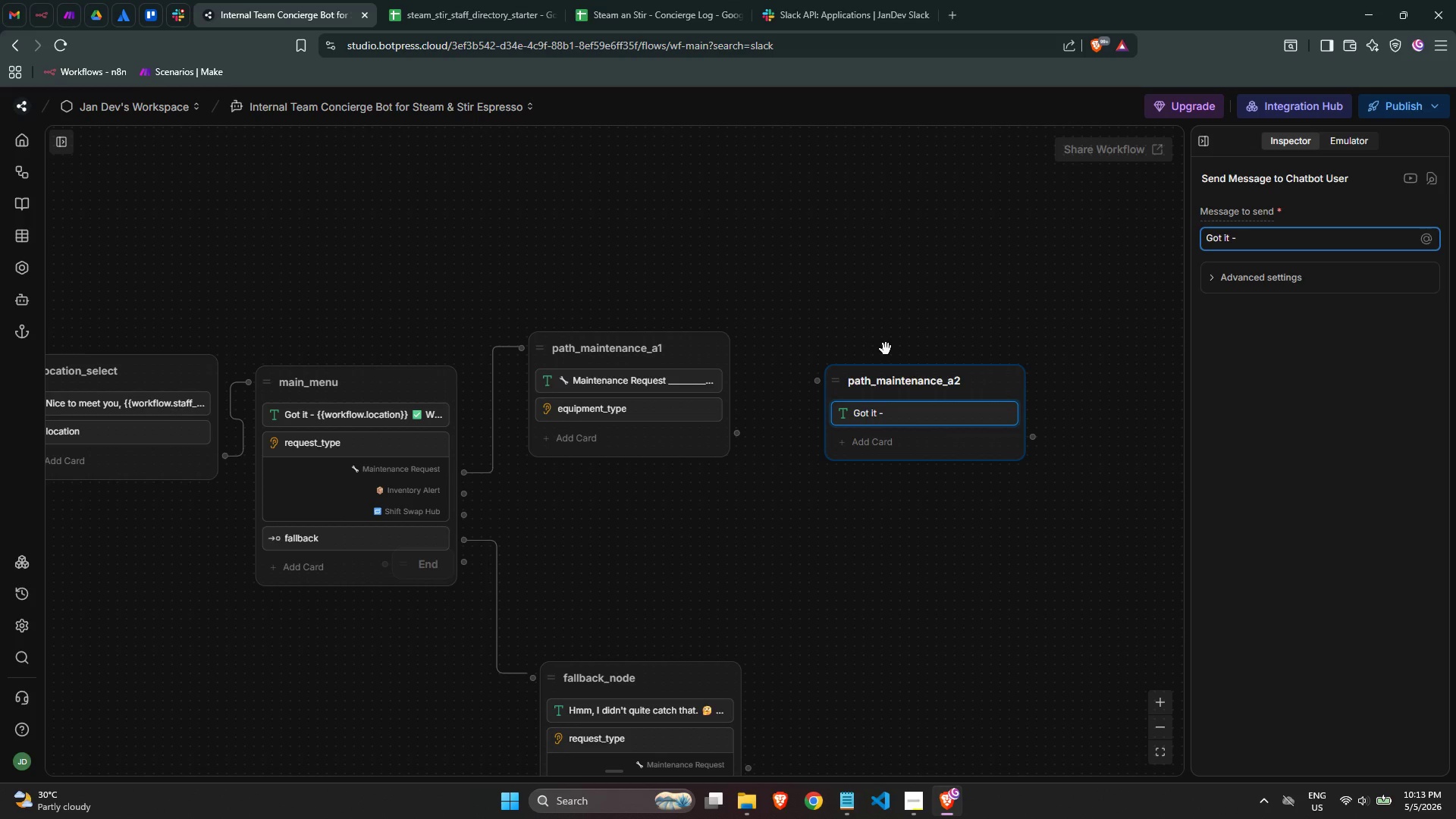 
wait(51.36)
 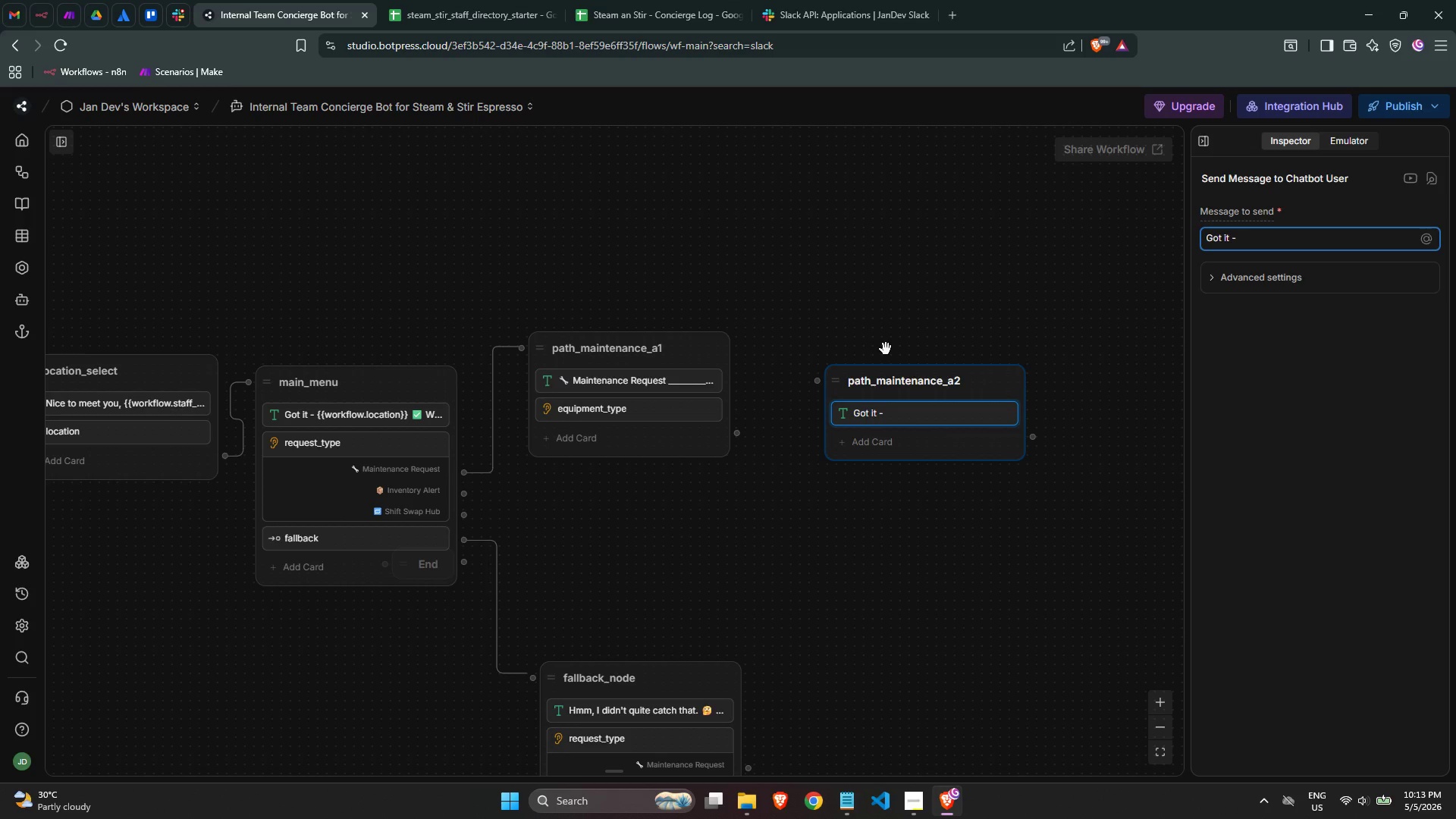 
mouse_move([1006, 374])
 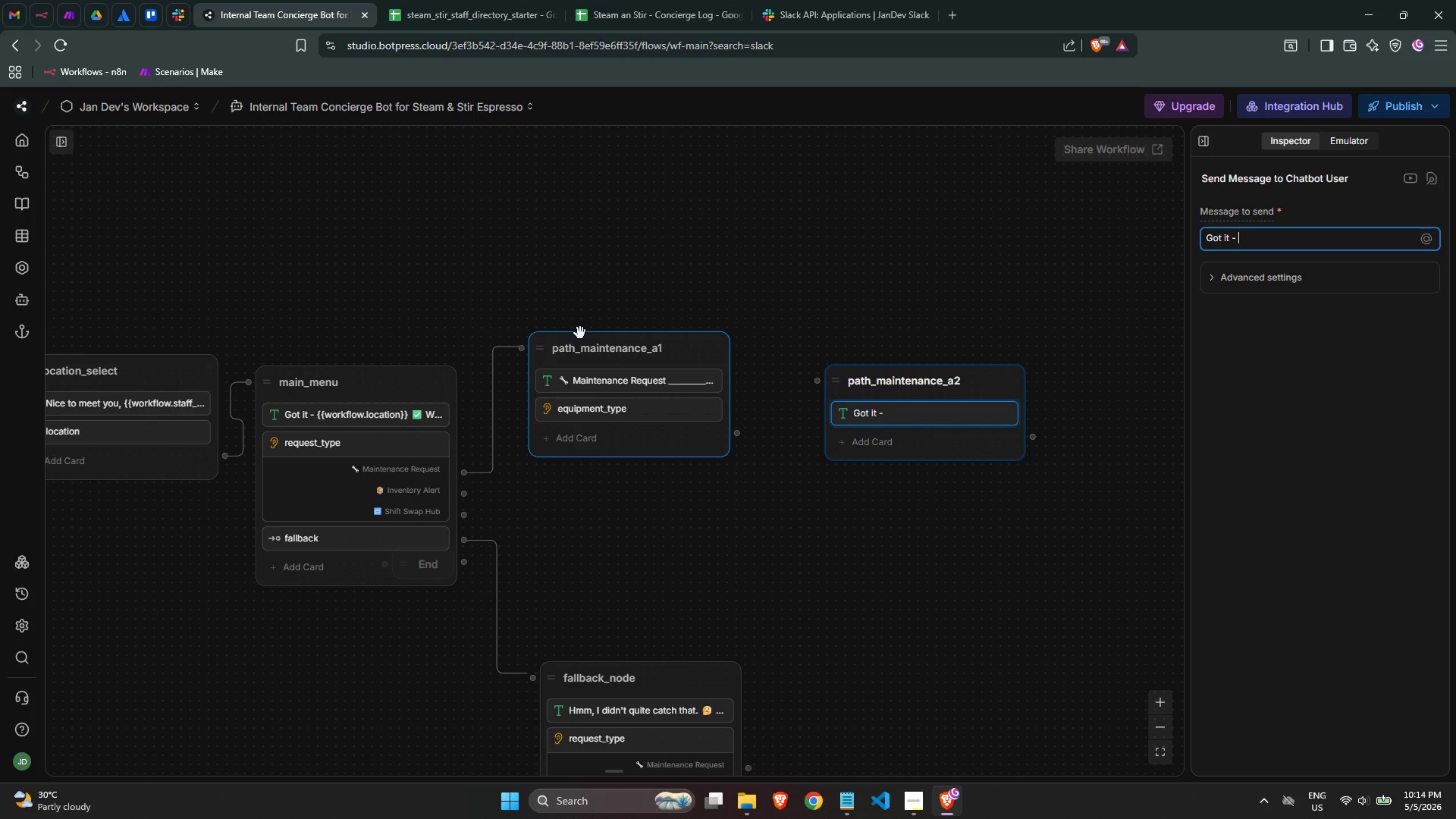 
wait(12.23)
 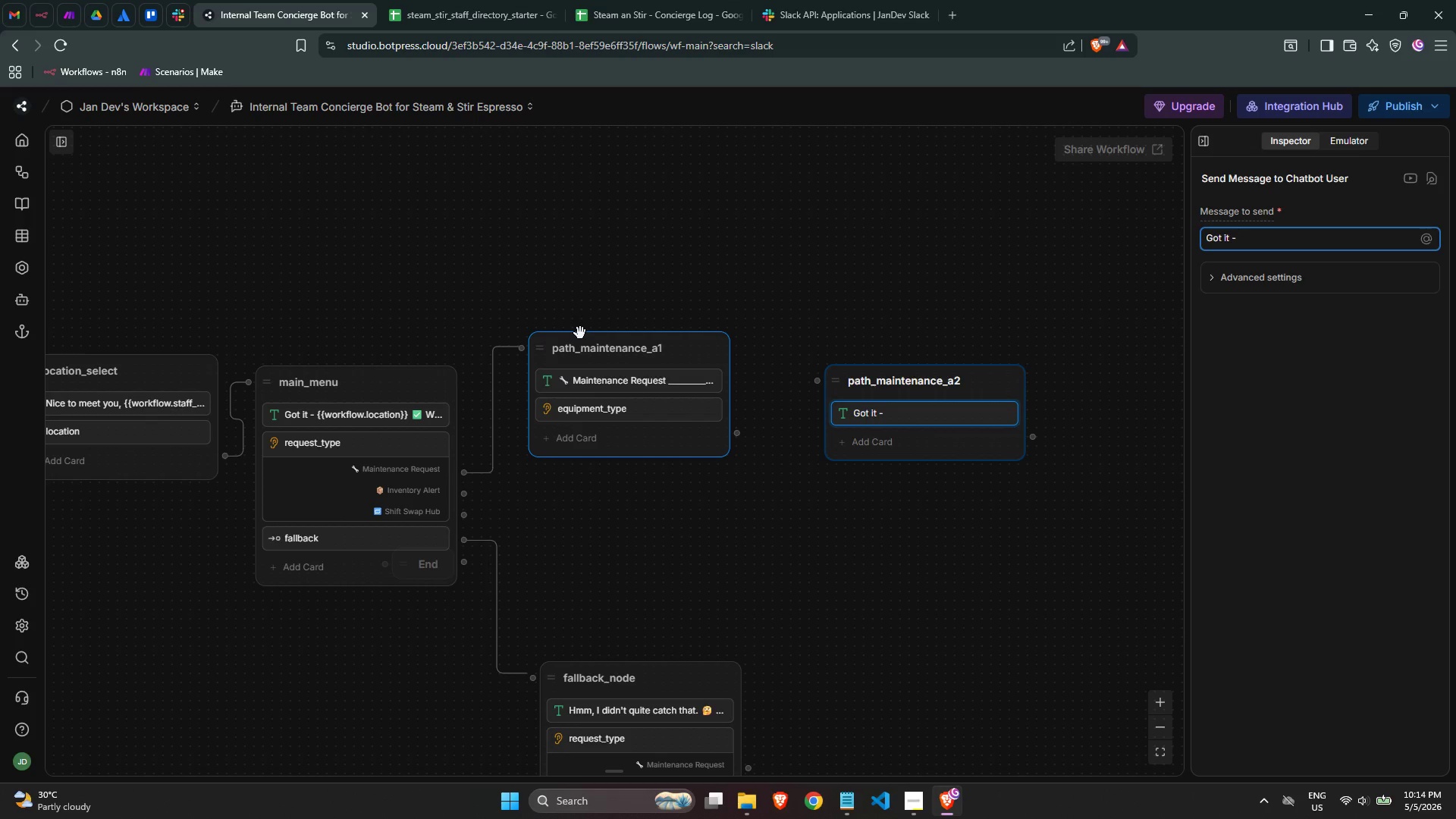 
type({{workflo)
 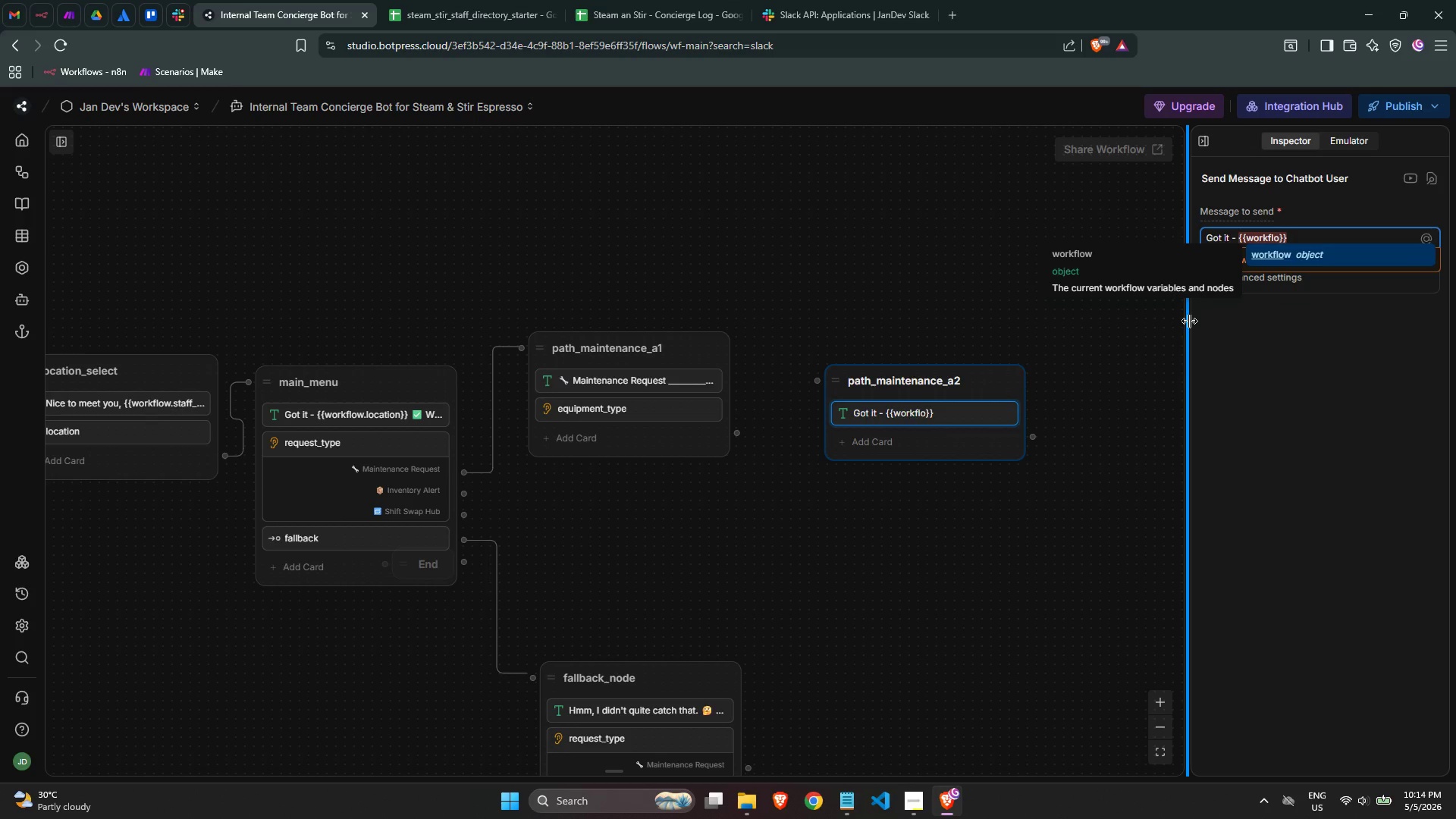 
key(Enter)
 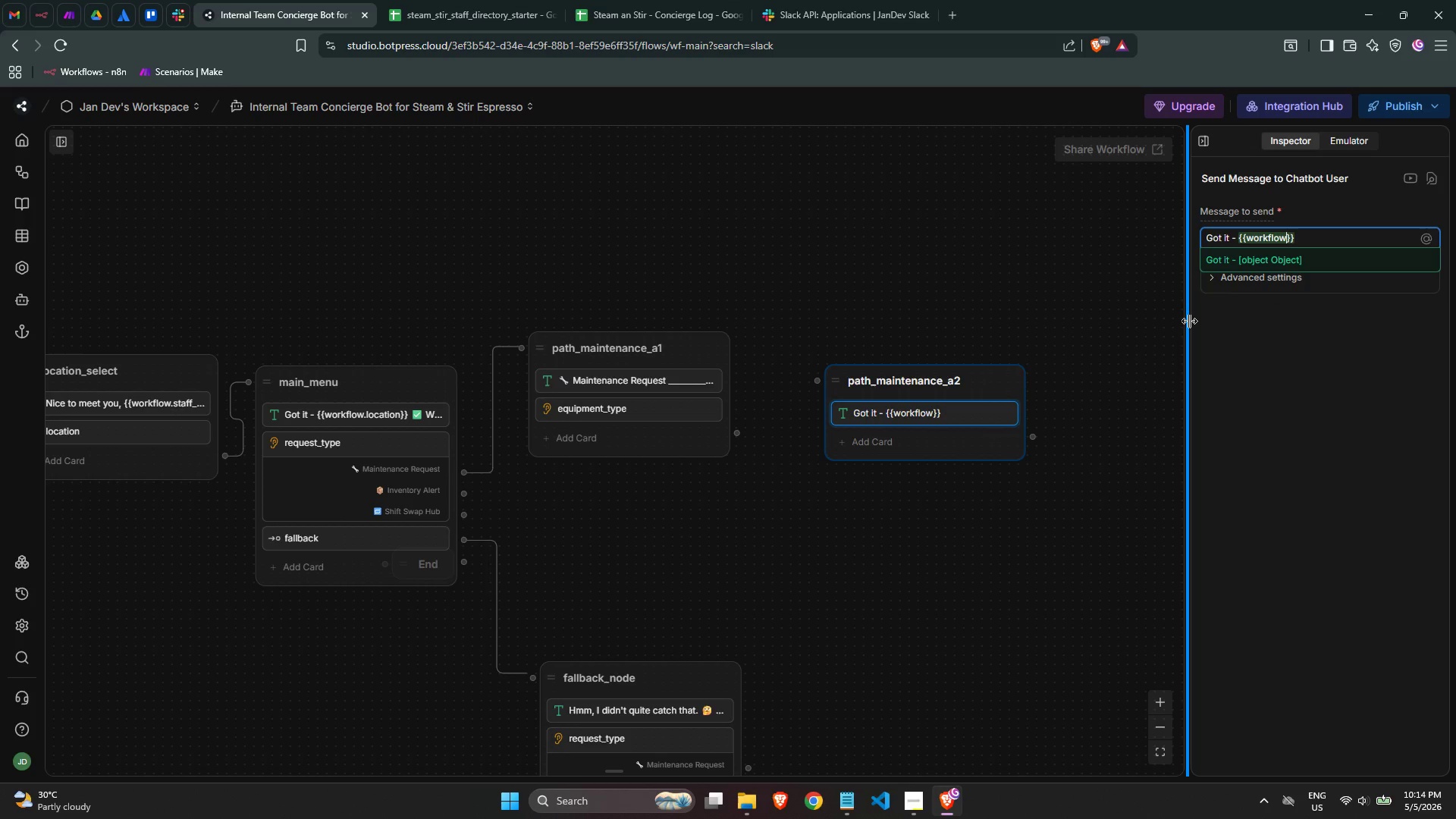 
type(.equi)
 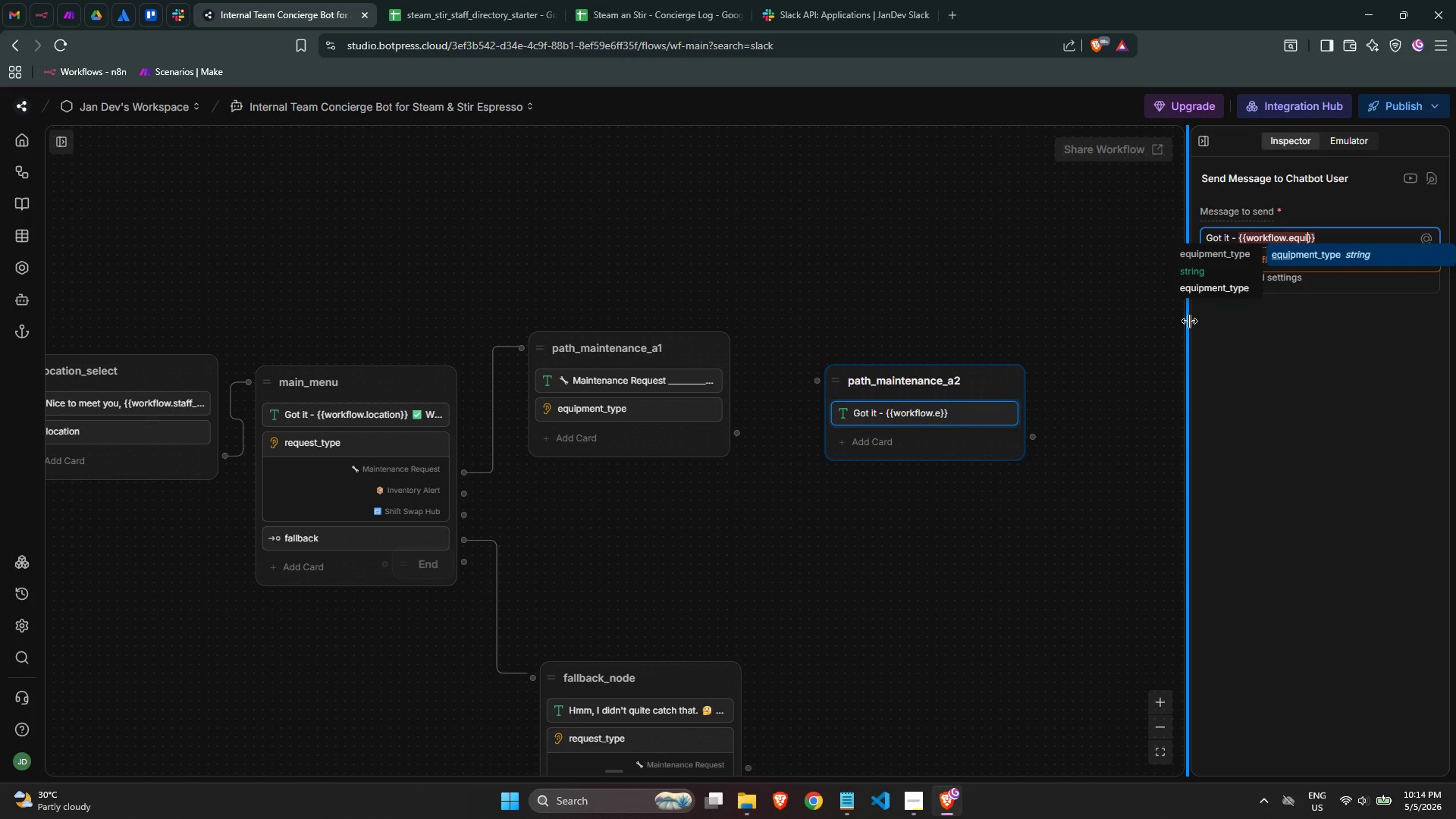 
key(Enter)
 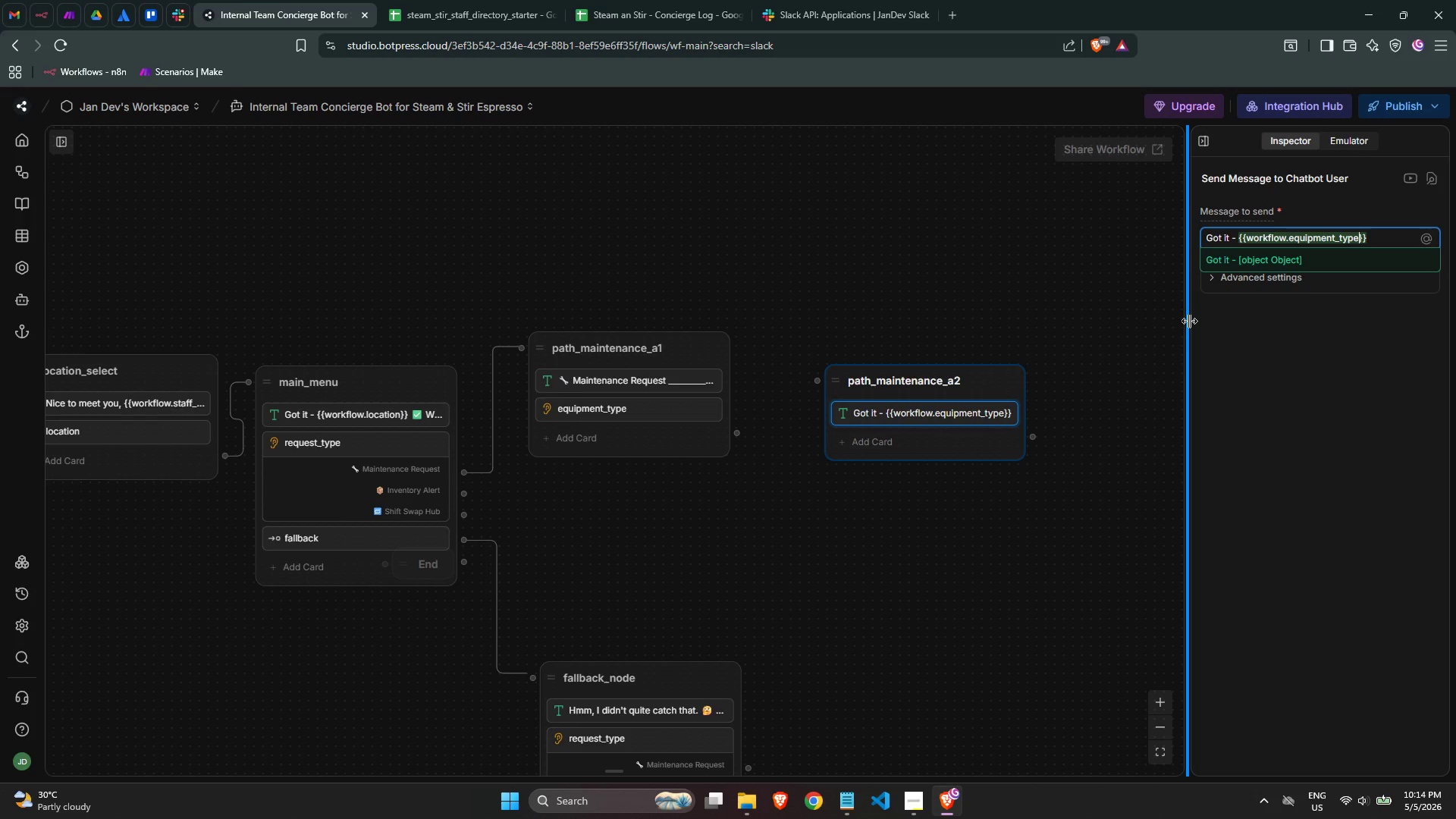 
key(ArrowRight)
 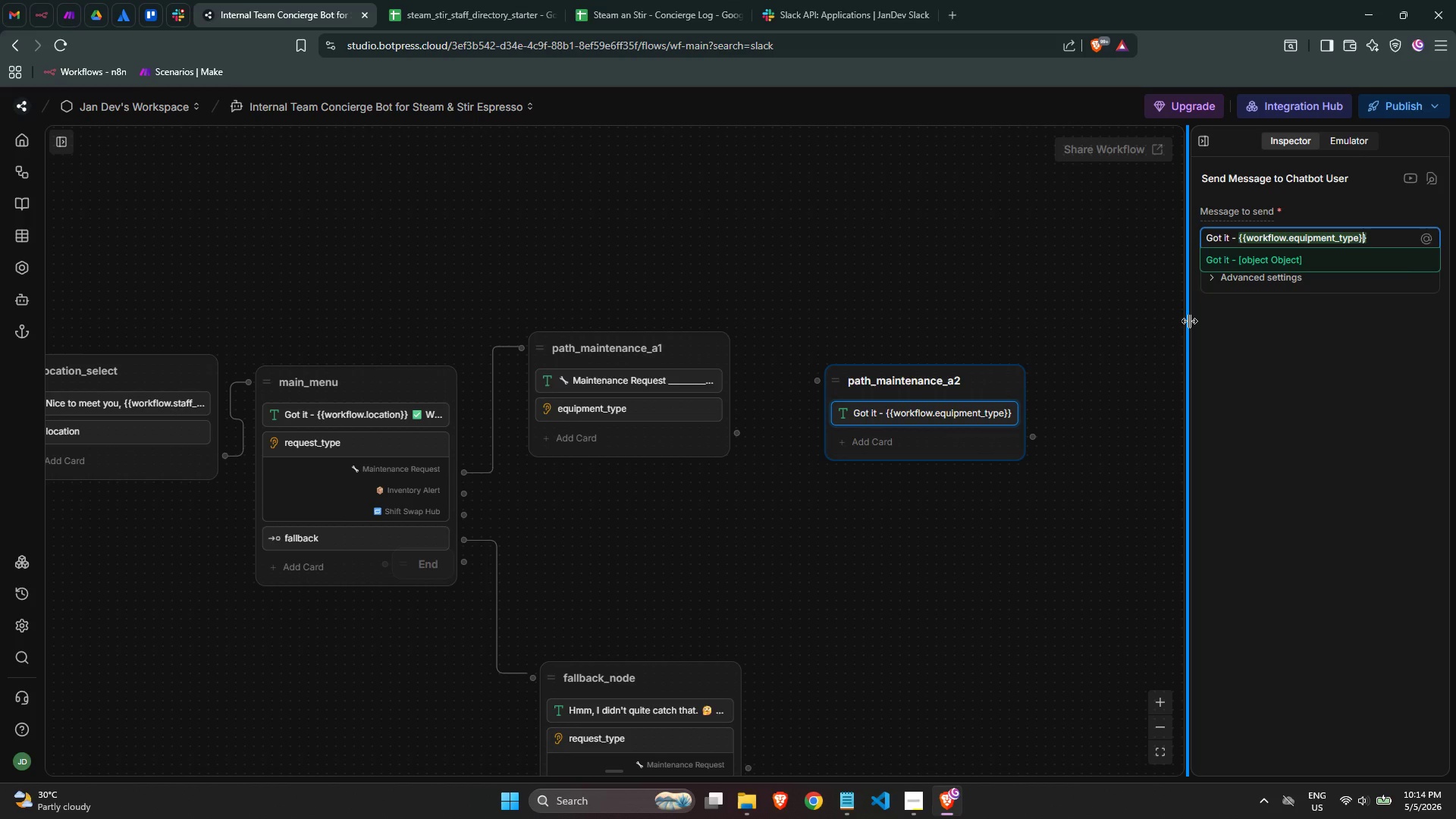 
key(ArrowRight)
 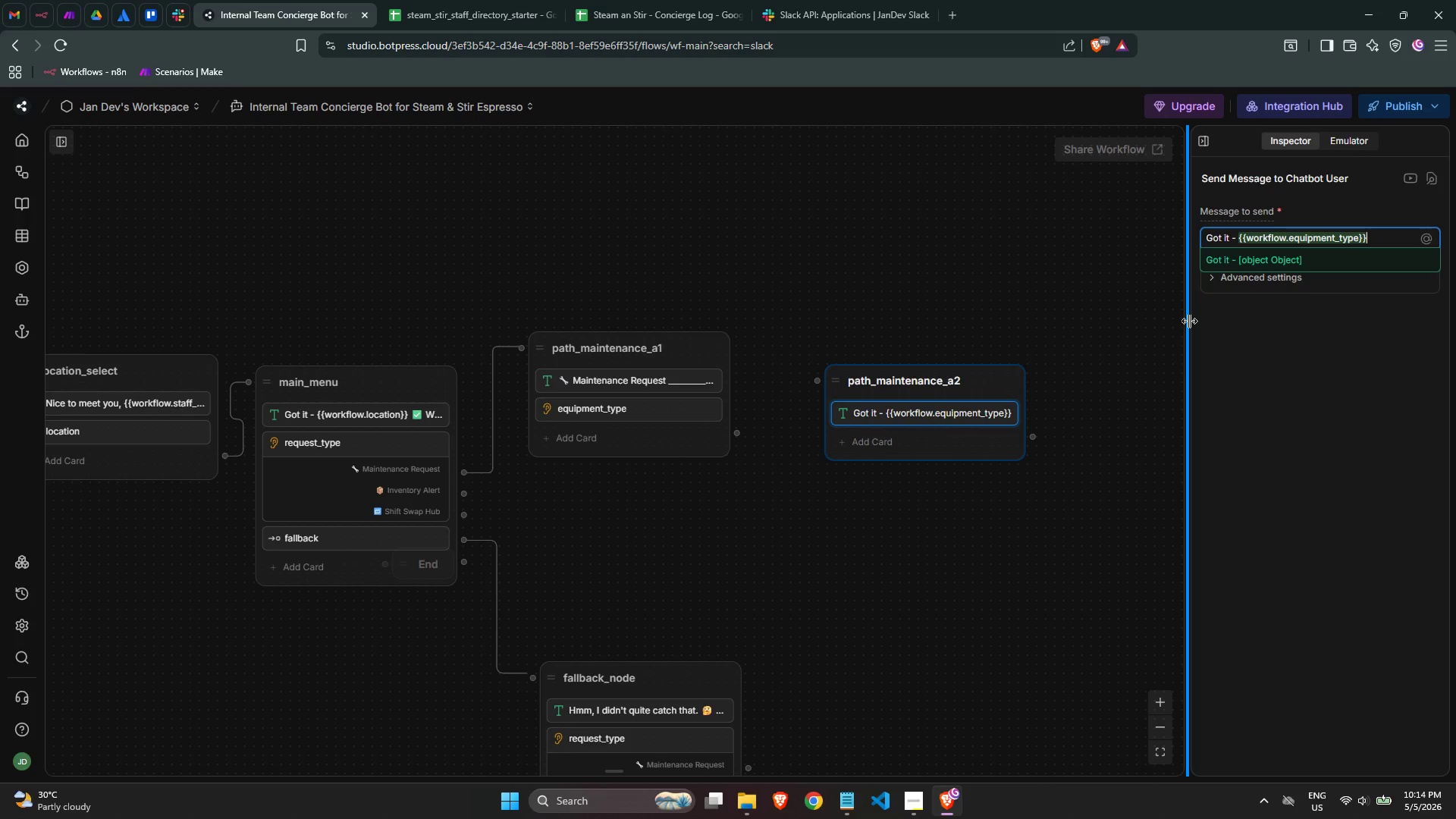 
type( issue at )
 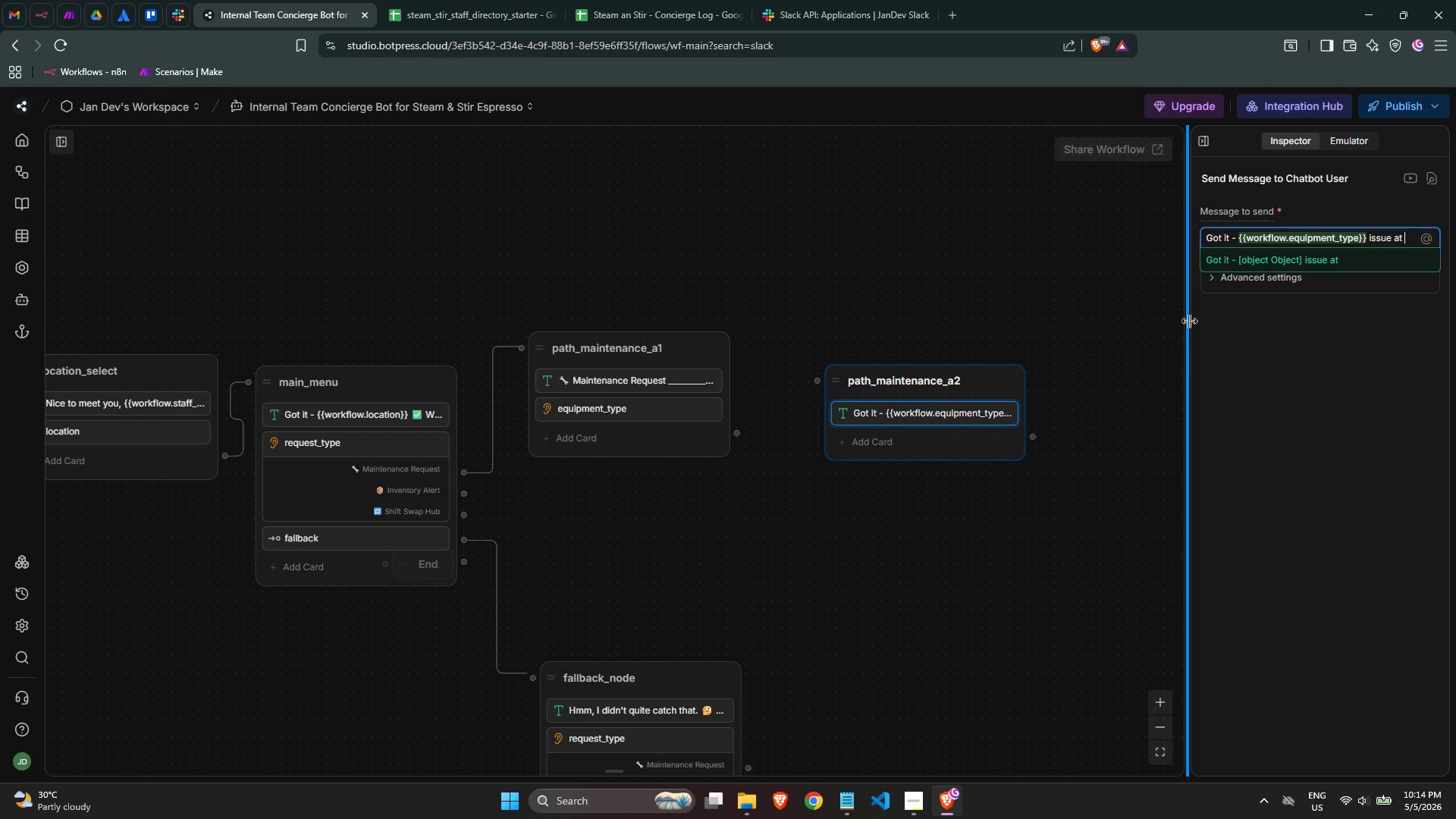 
wait(9.76)
 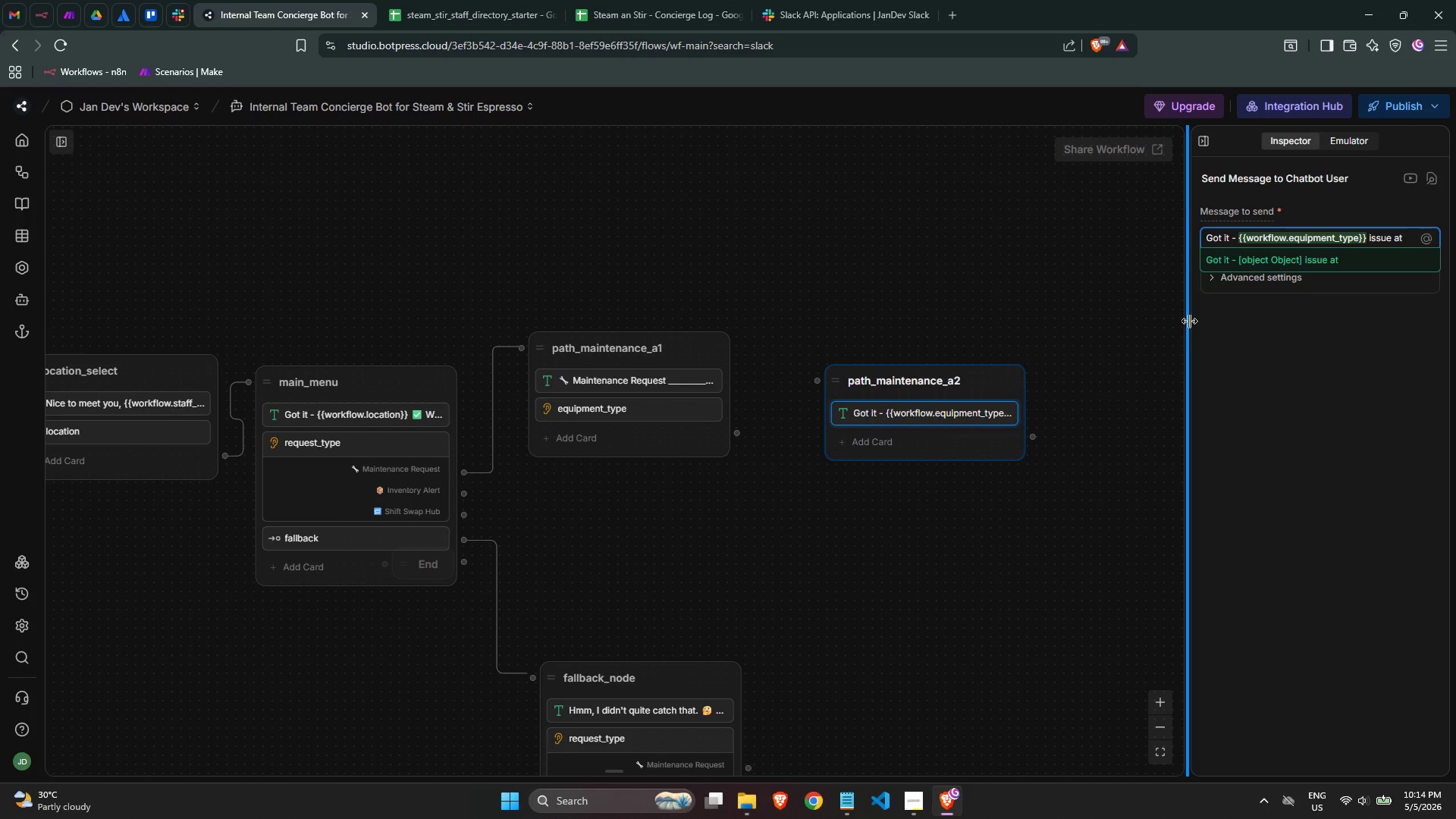 
type({{worl)
key(Backspace)
 